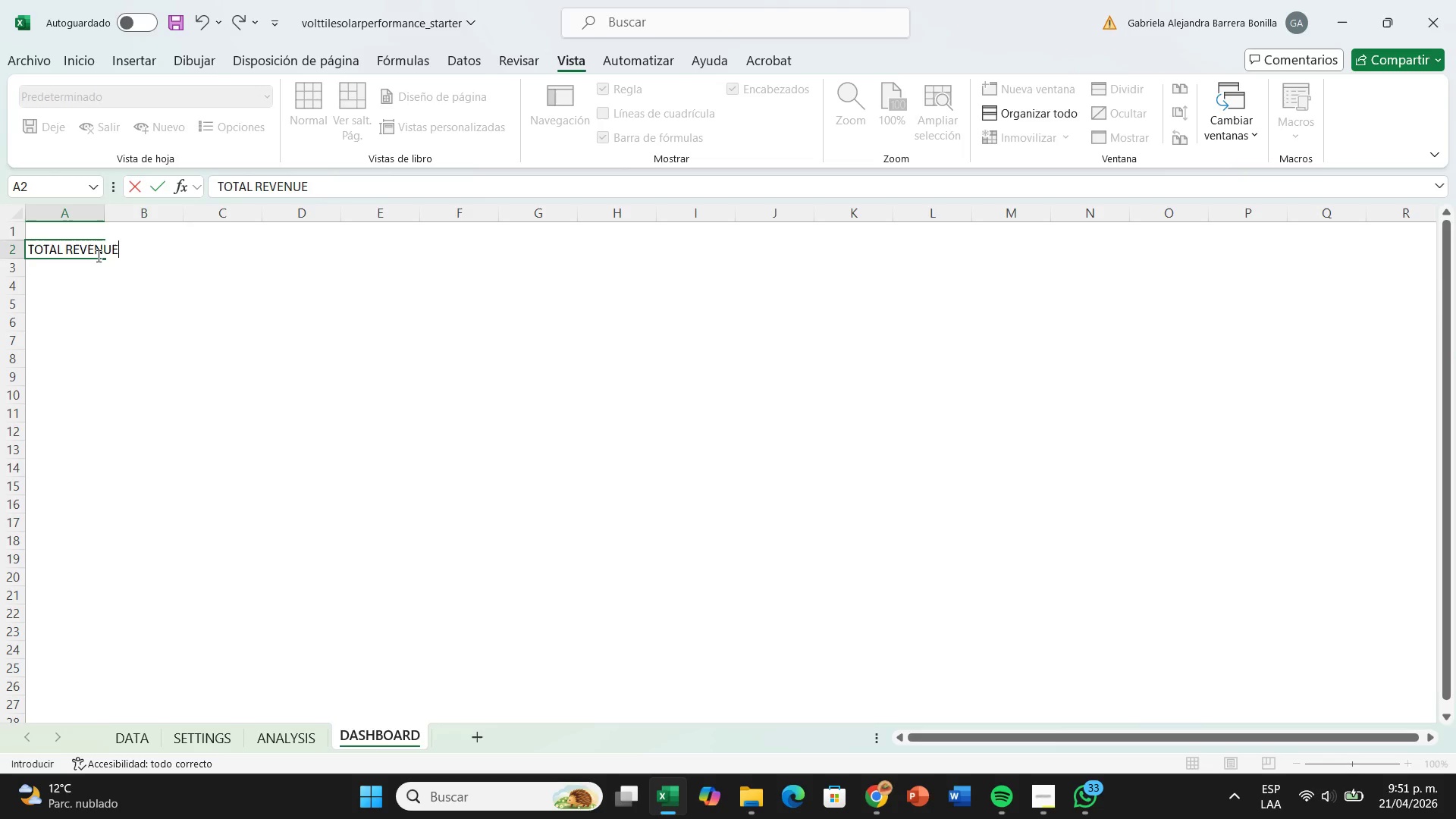 
left_click([231, 253])
 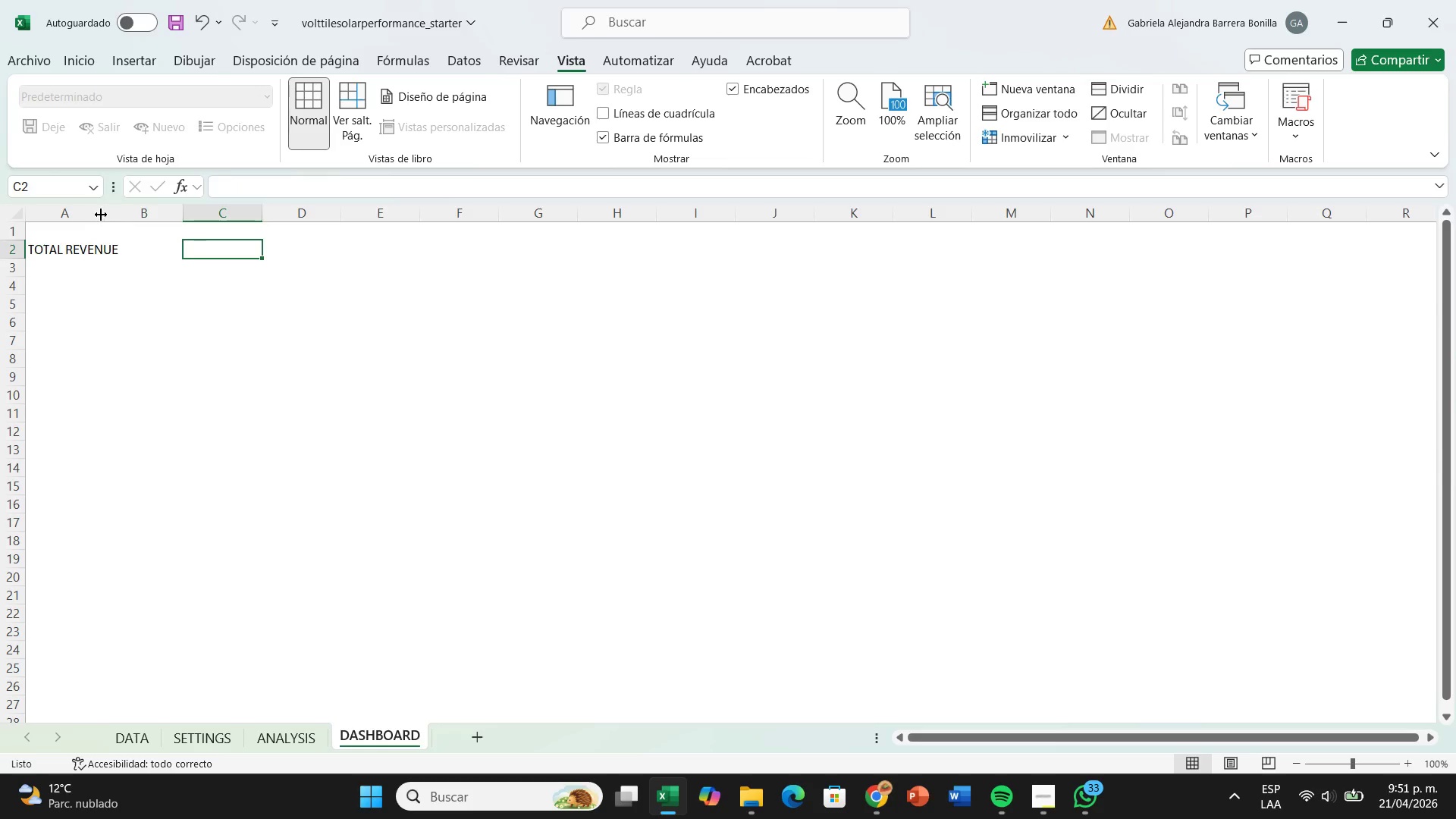 
left_click_drag(start_coordinate=[101, 215], to_coordinate=[137, 221])
 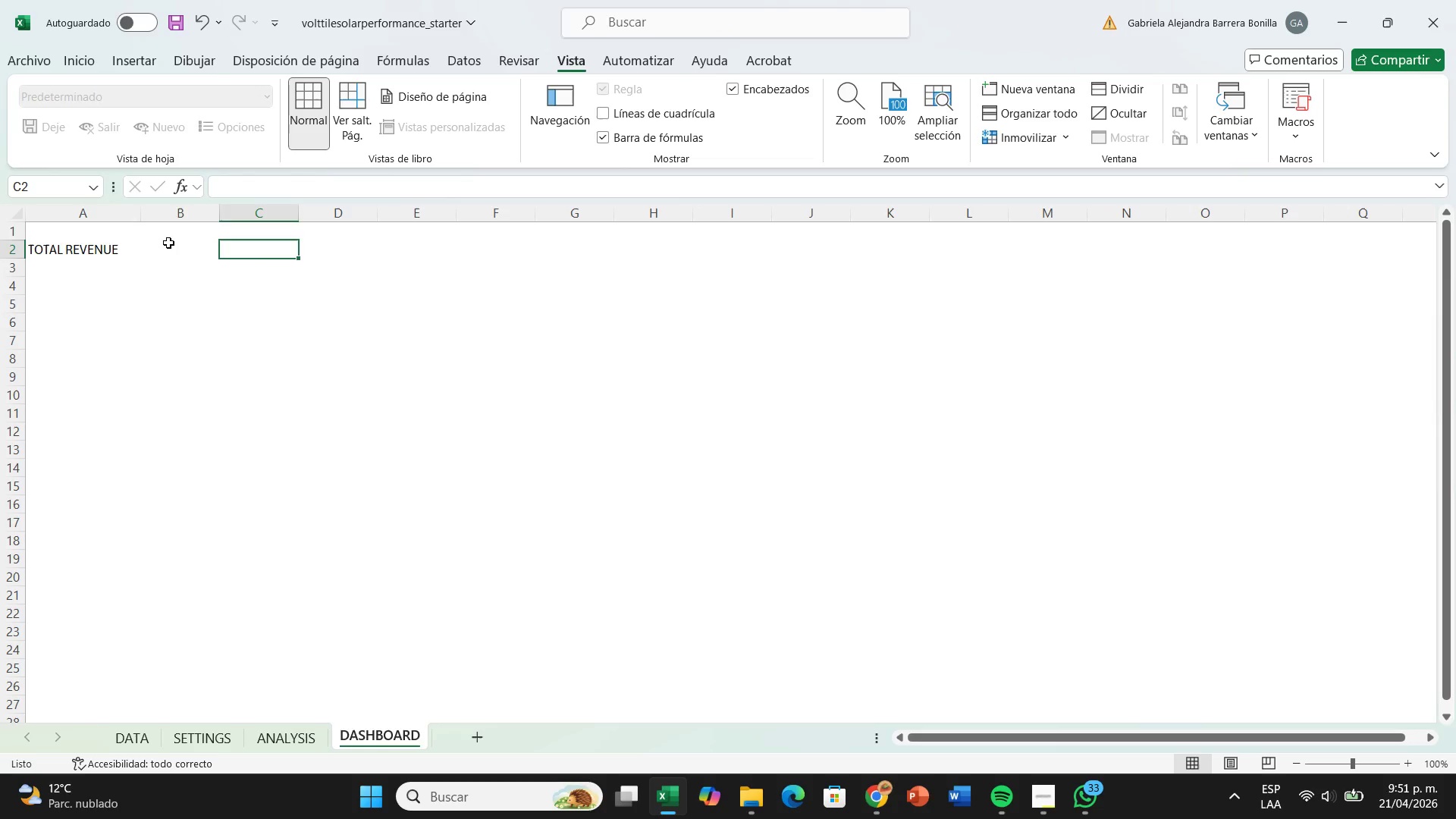 
left_click([170, 247])
 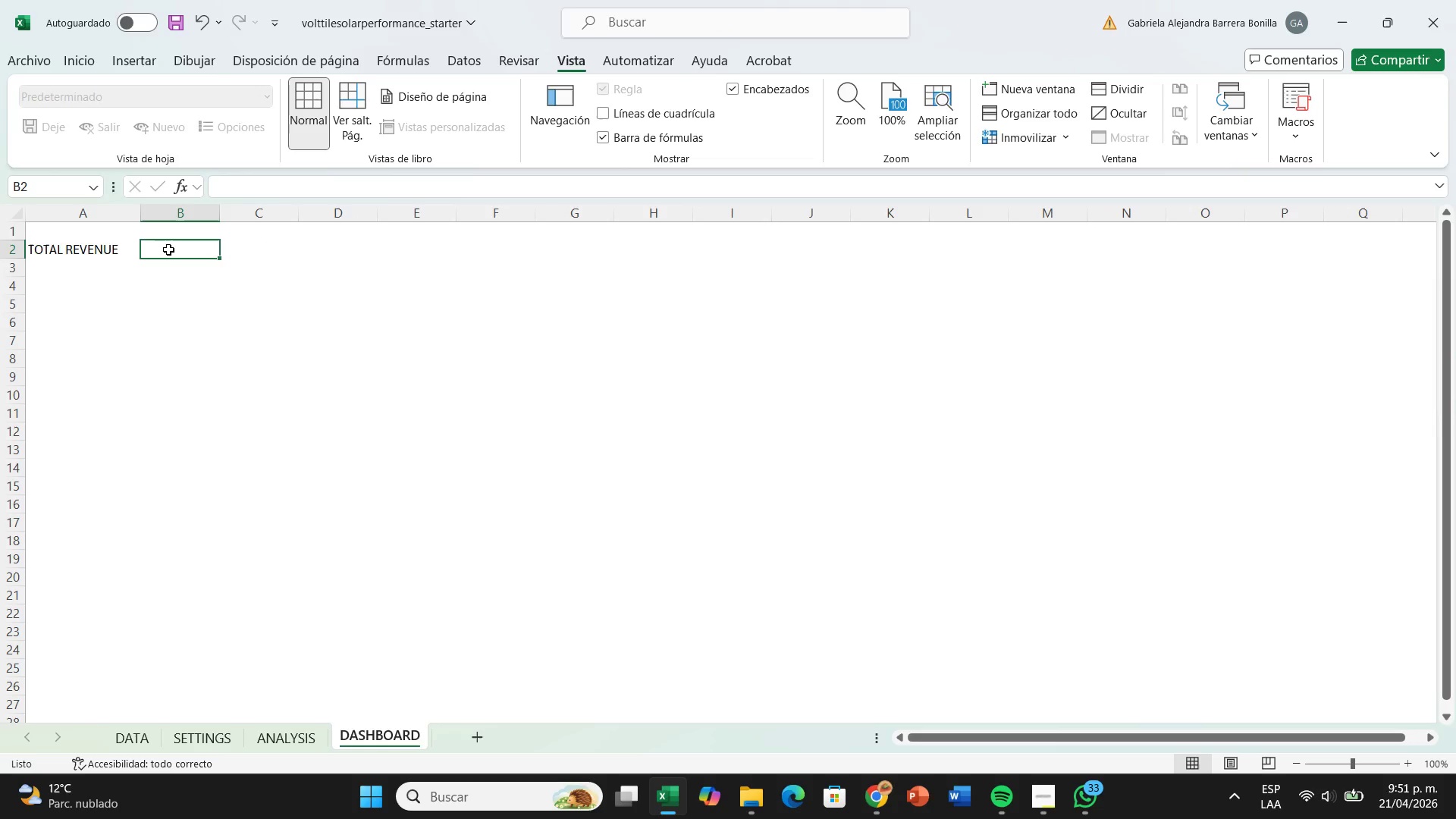 
key(Shift+0)
 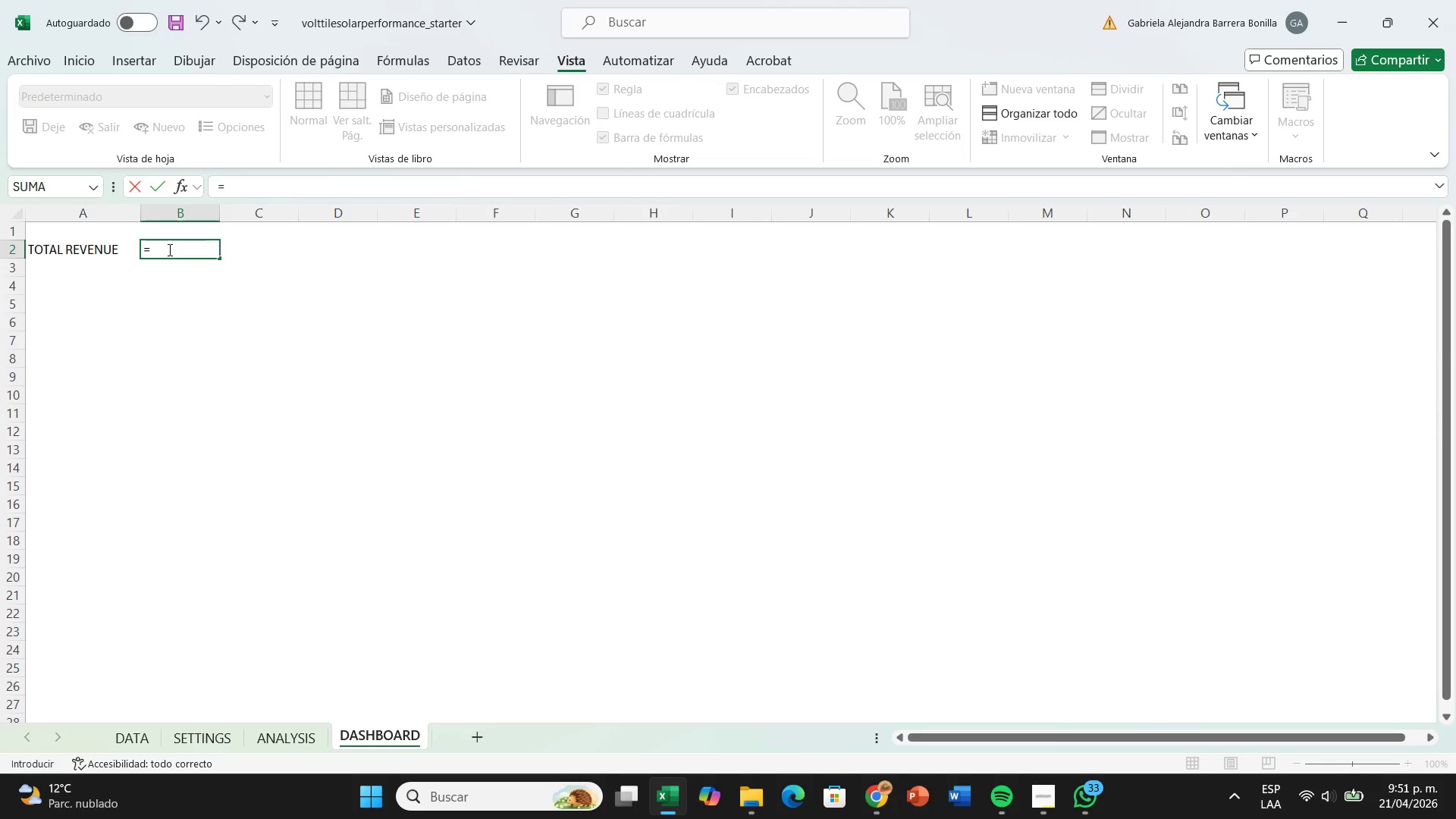 
wait(6.58)
 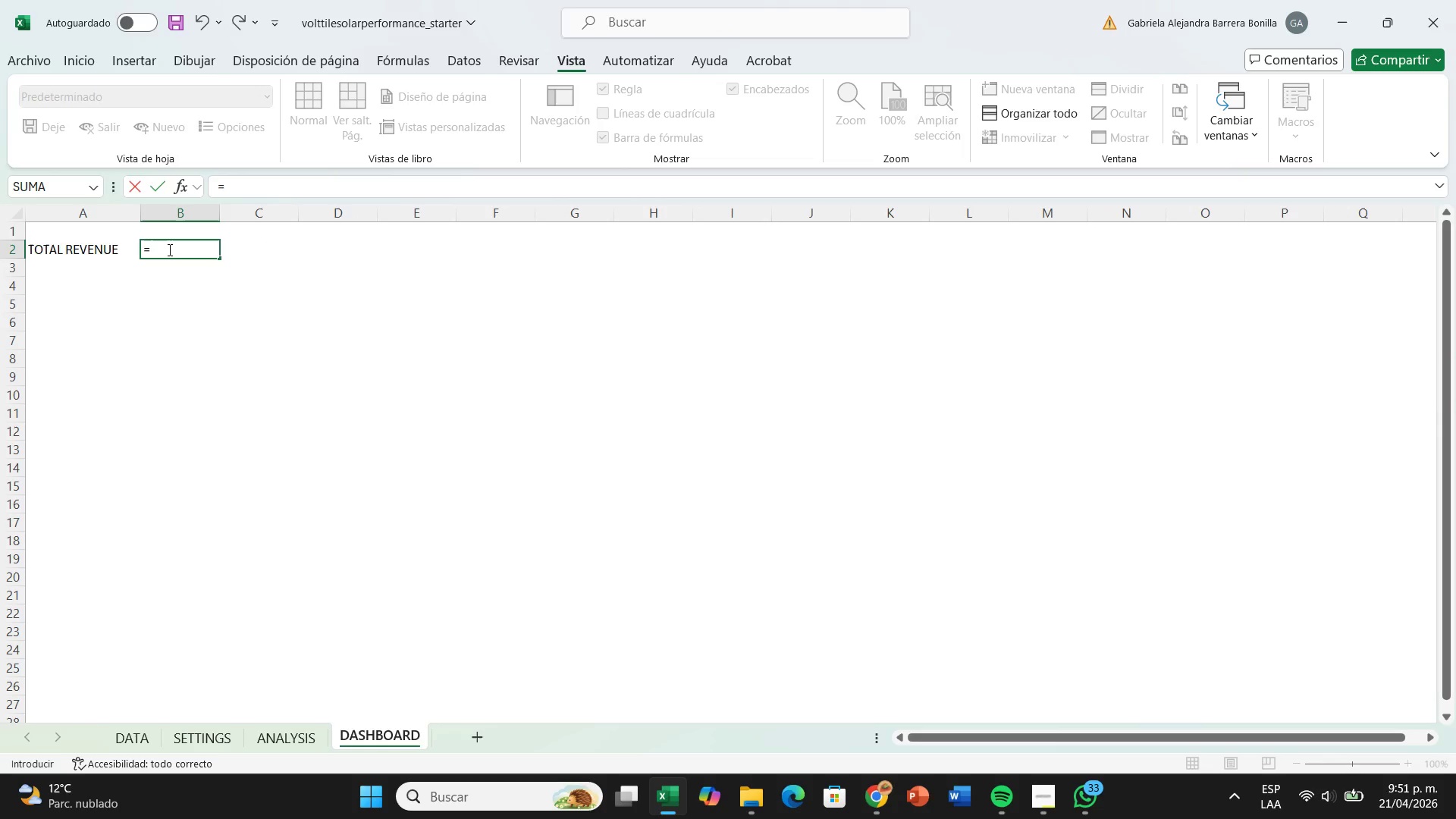 
type(suma)
 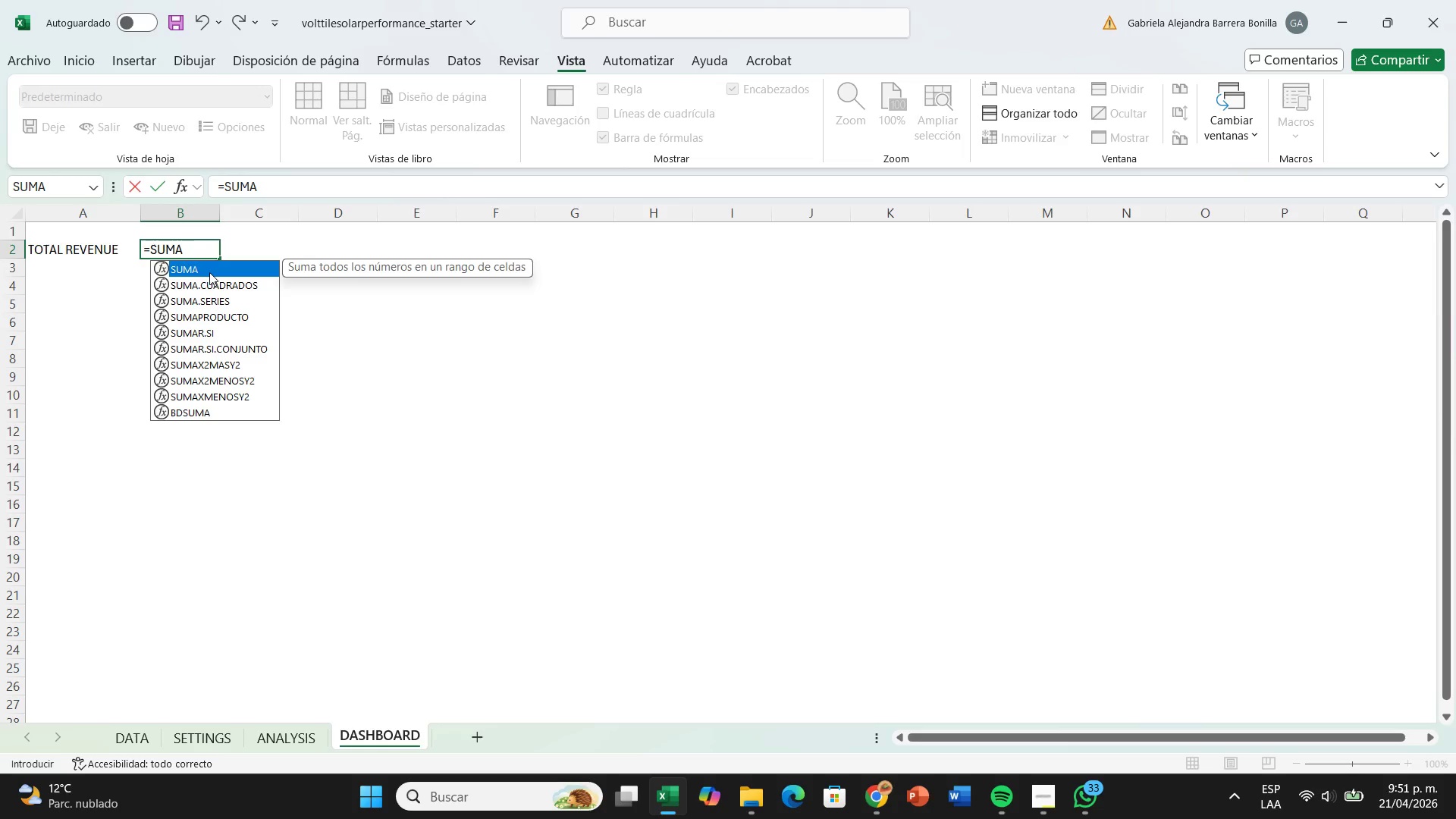 
double_click([209, 270])
 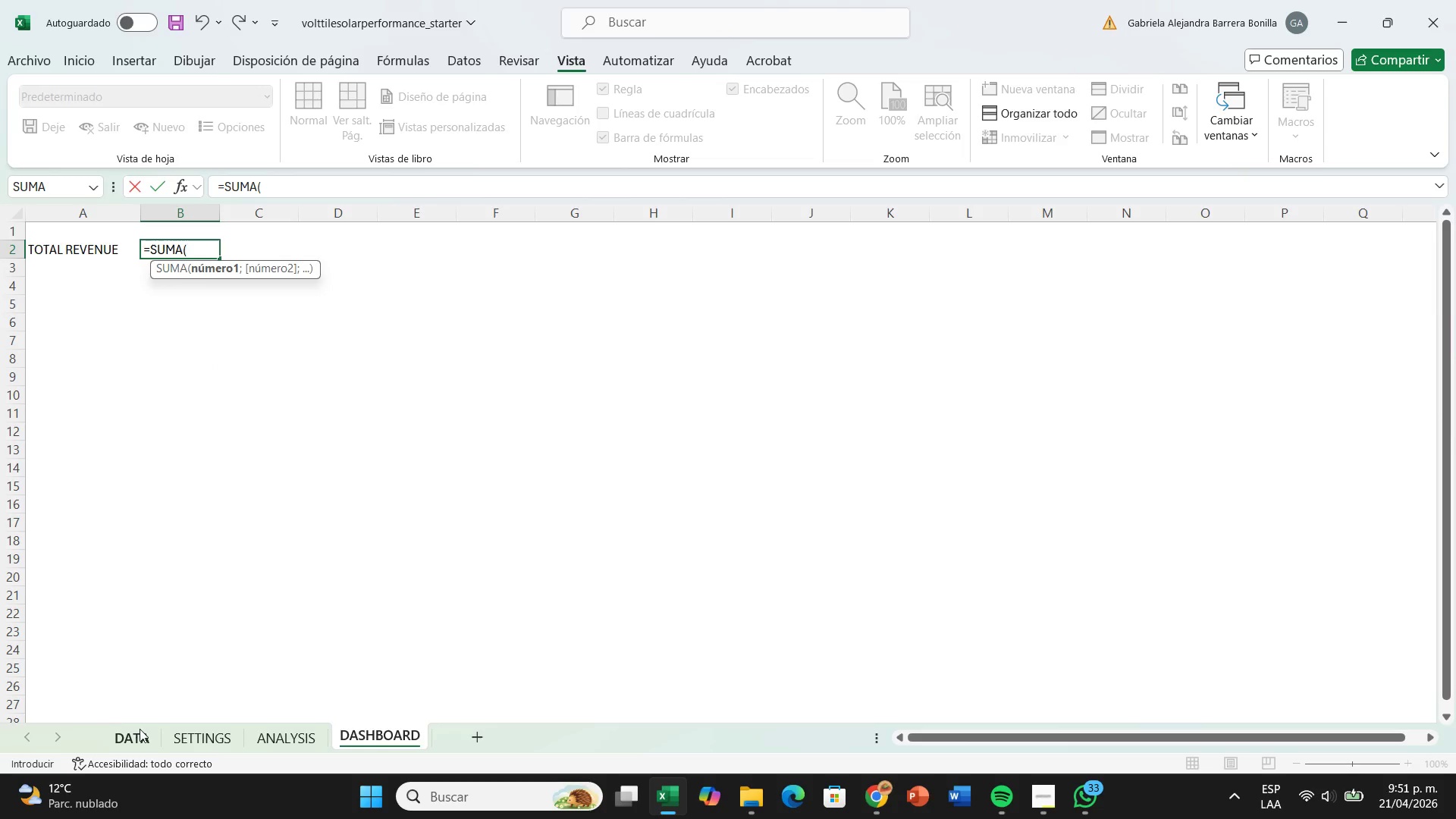 
left_click([140, 729])
 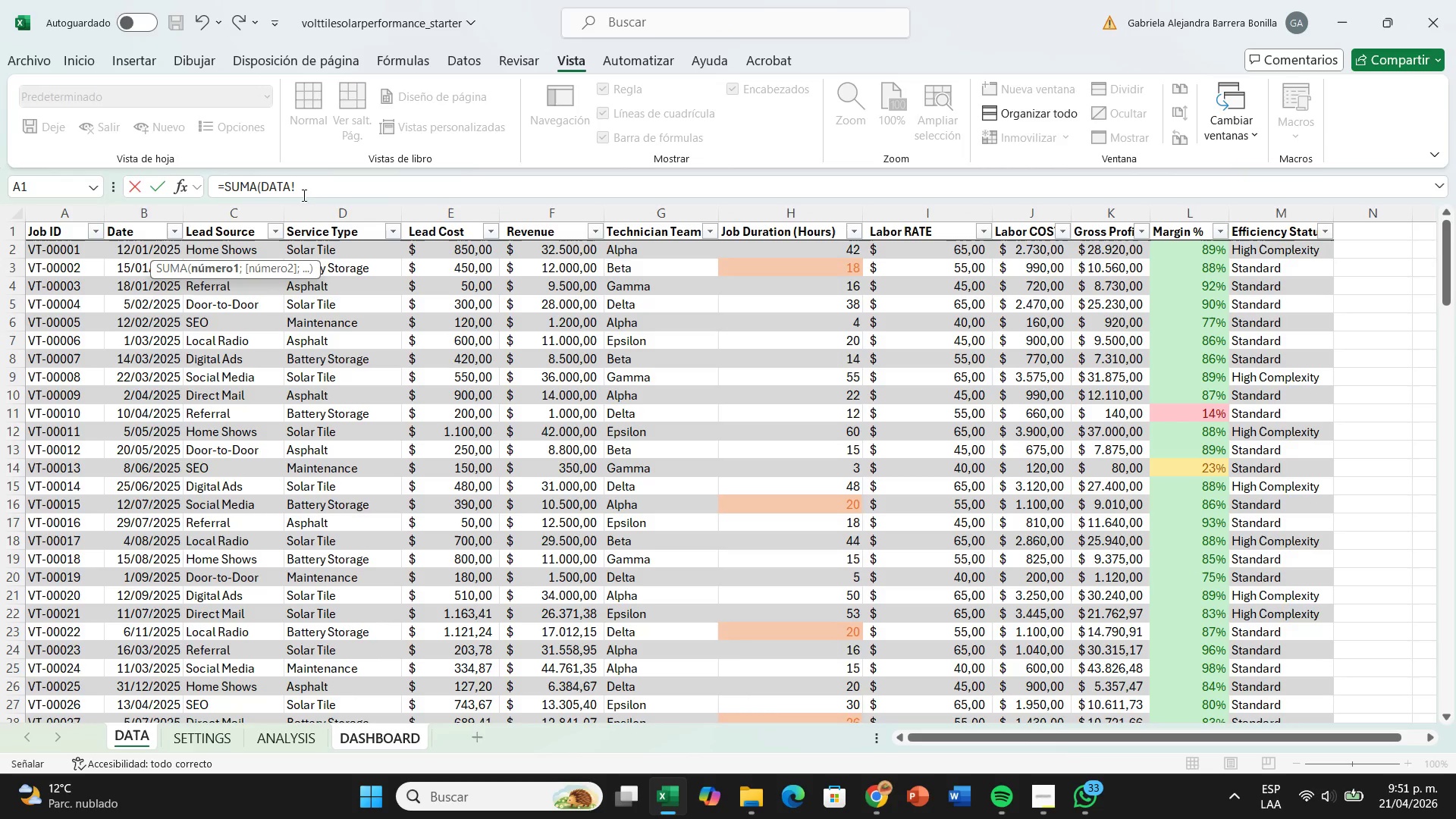 
left_click([307, 193])
 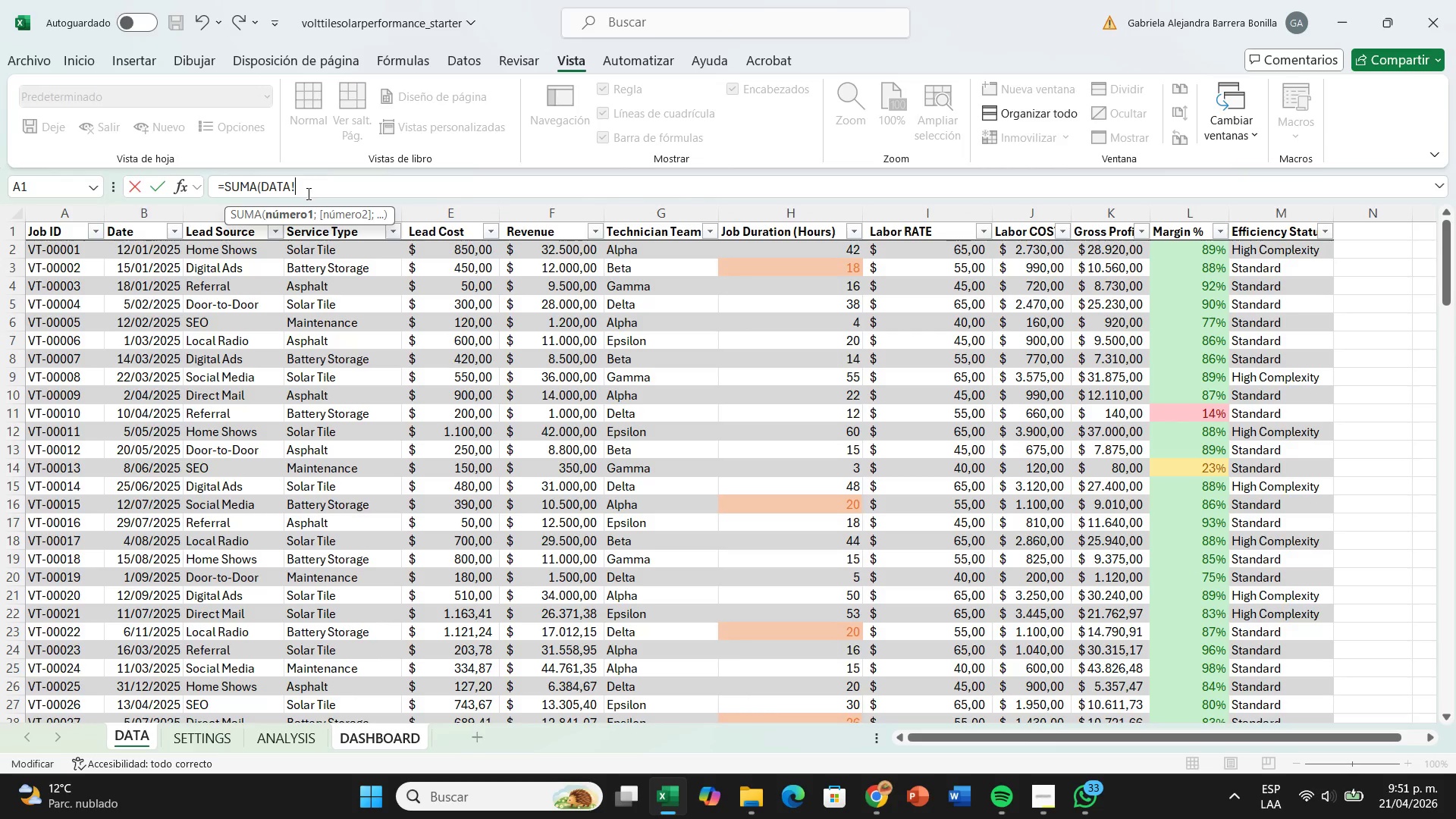 
type(f>f()
 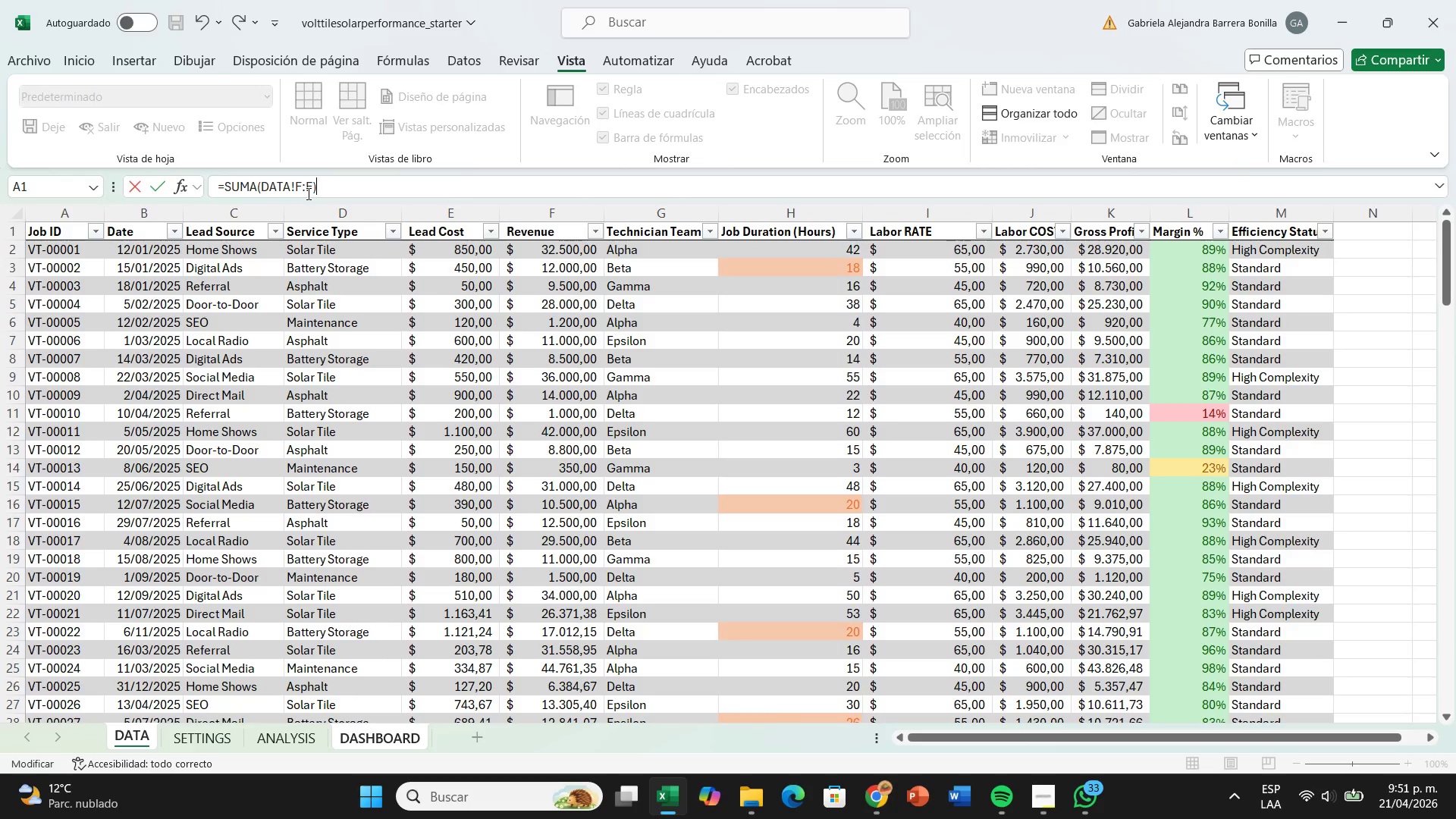 
key(Enter)
 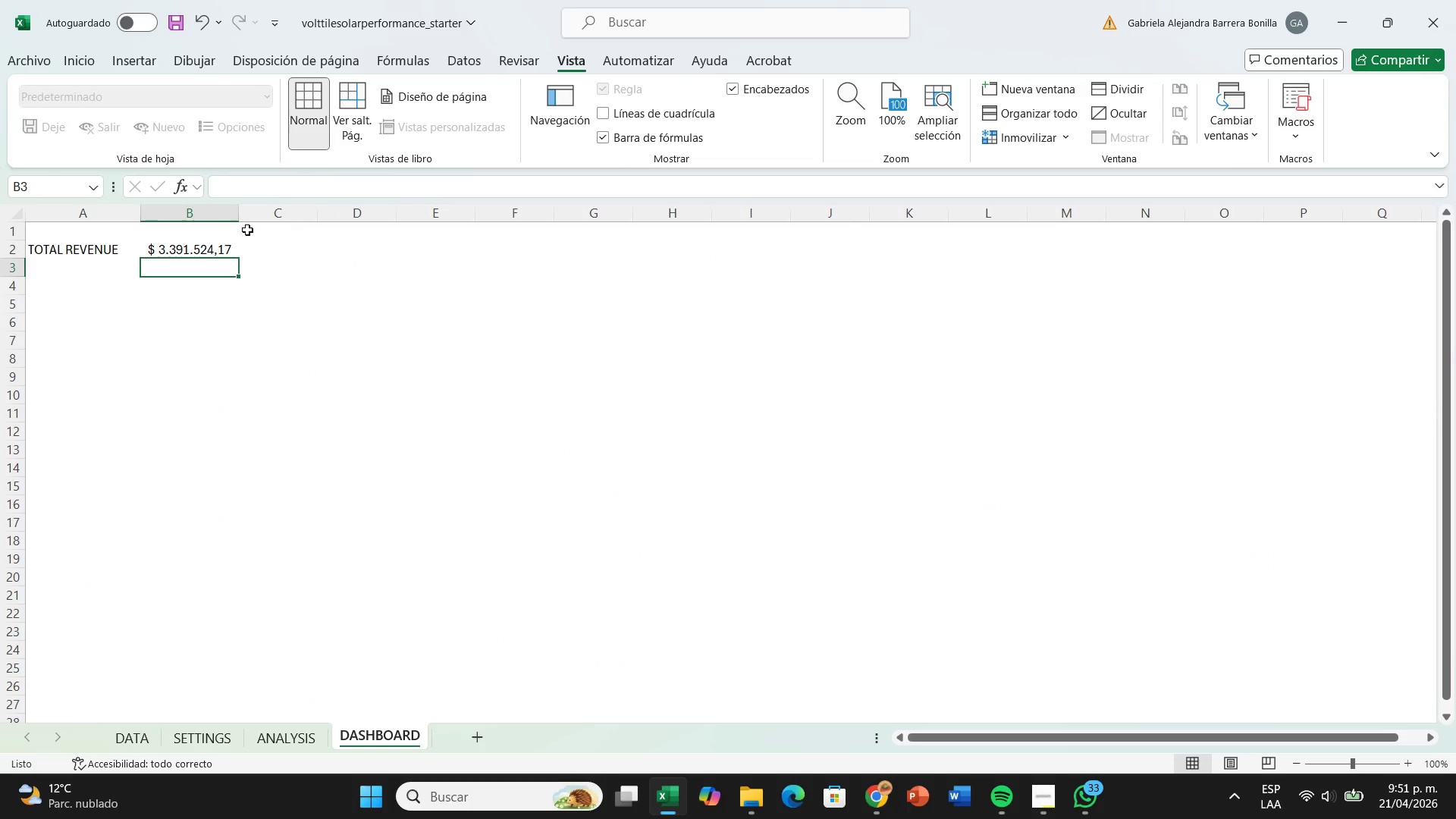 
left_click([231, 245])
 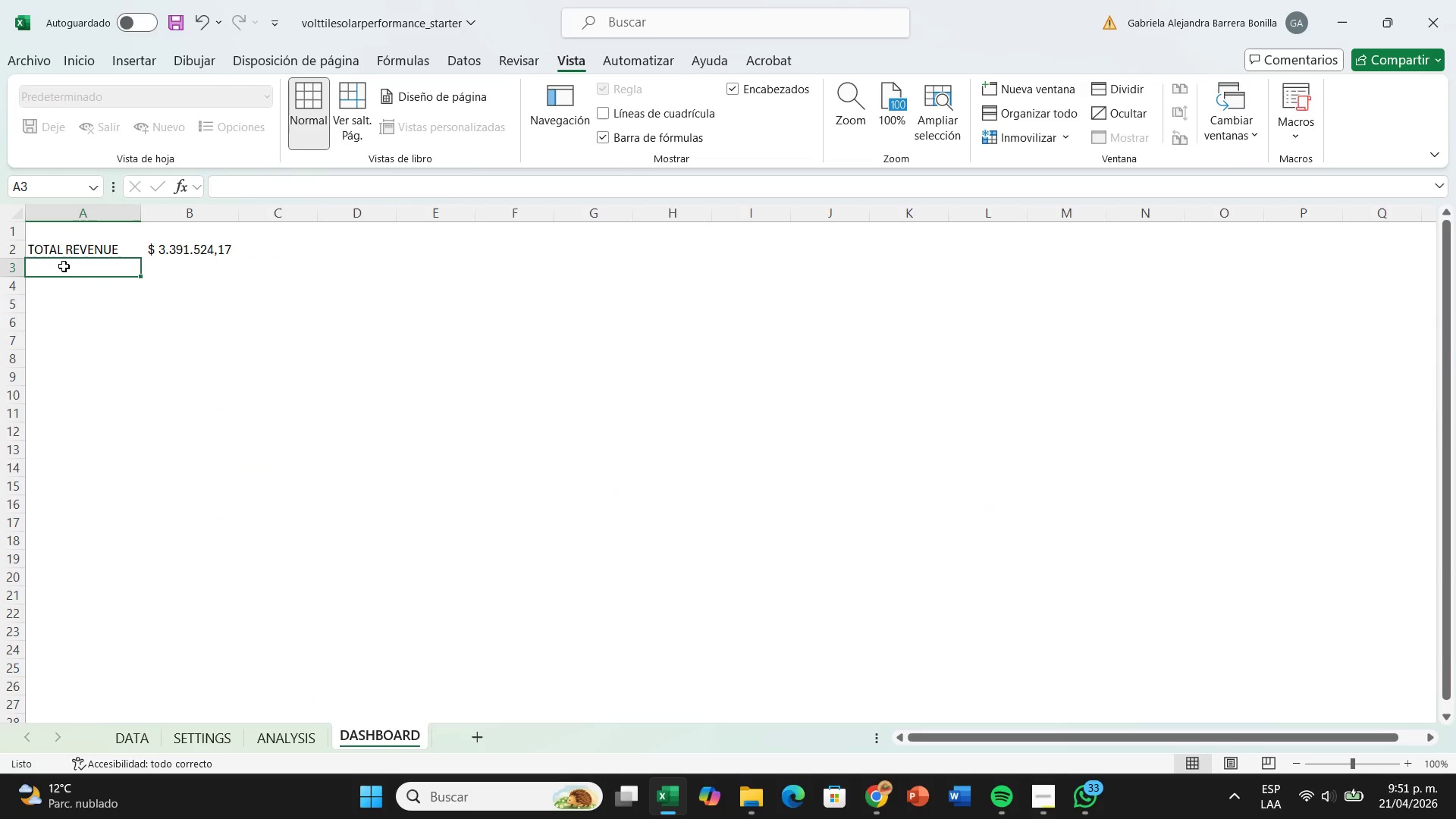 
wait(8.7)
 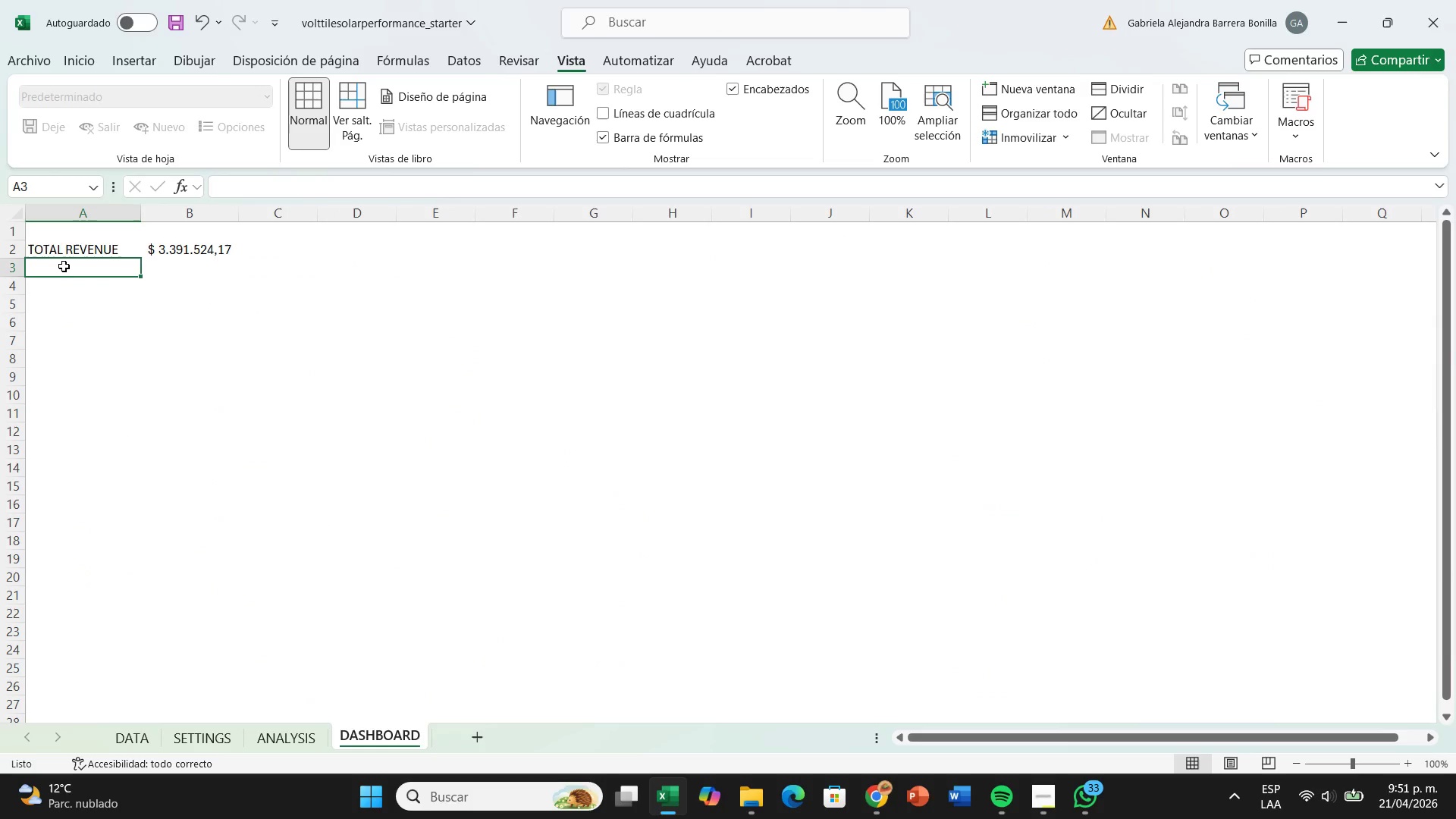 
type(avg profit margin)
 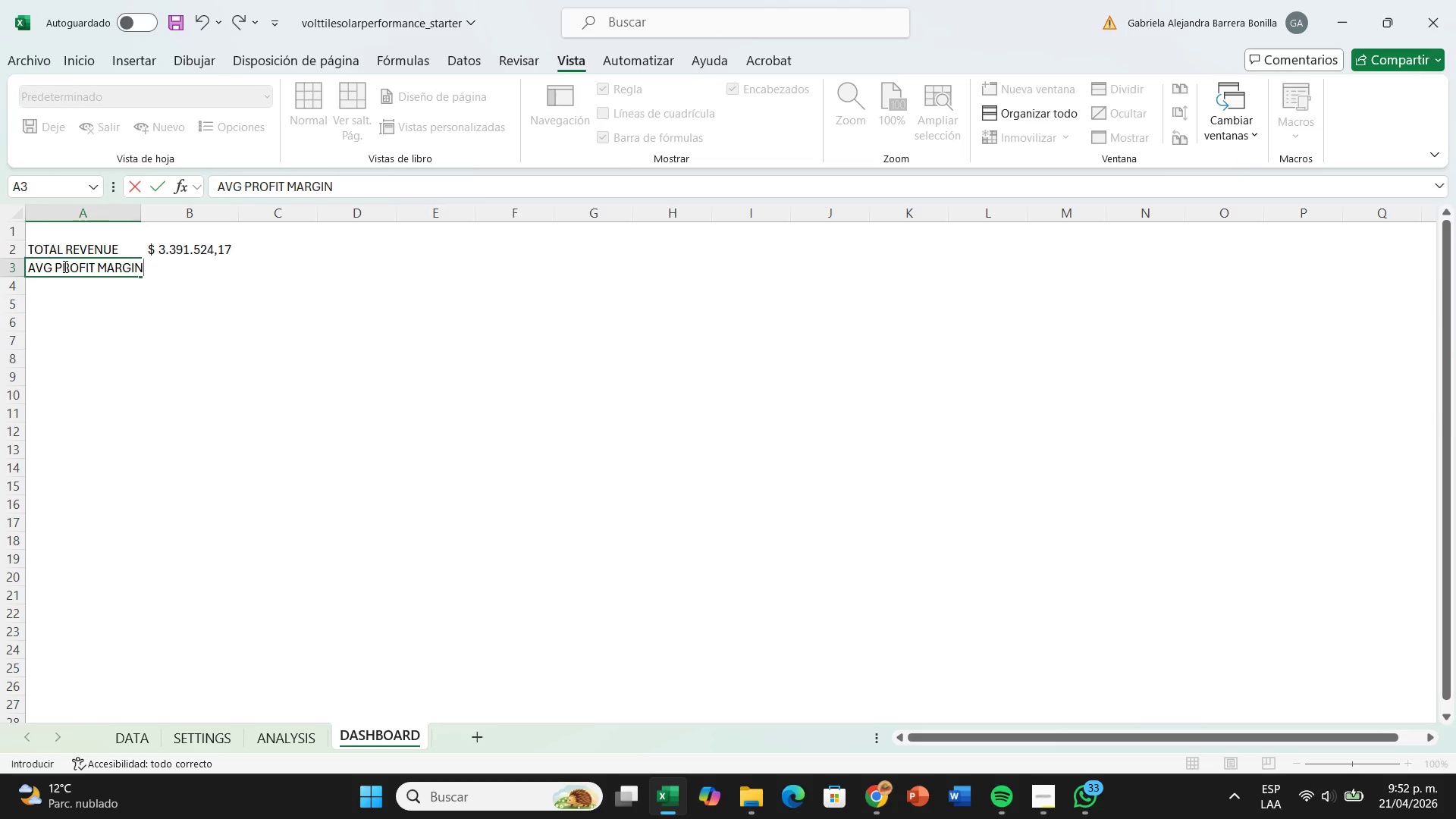 
key(Enter)
 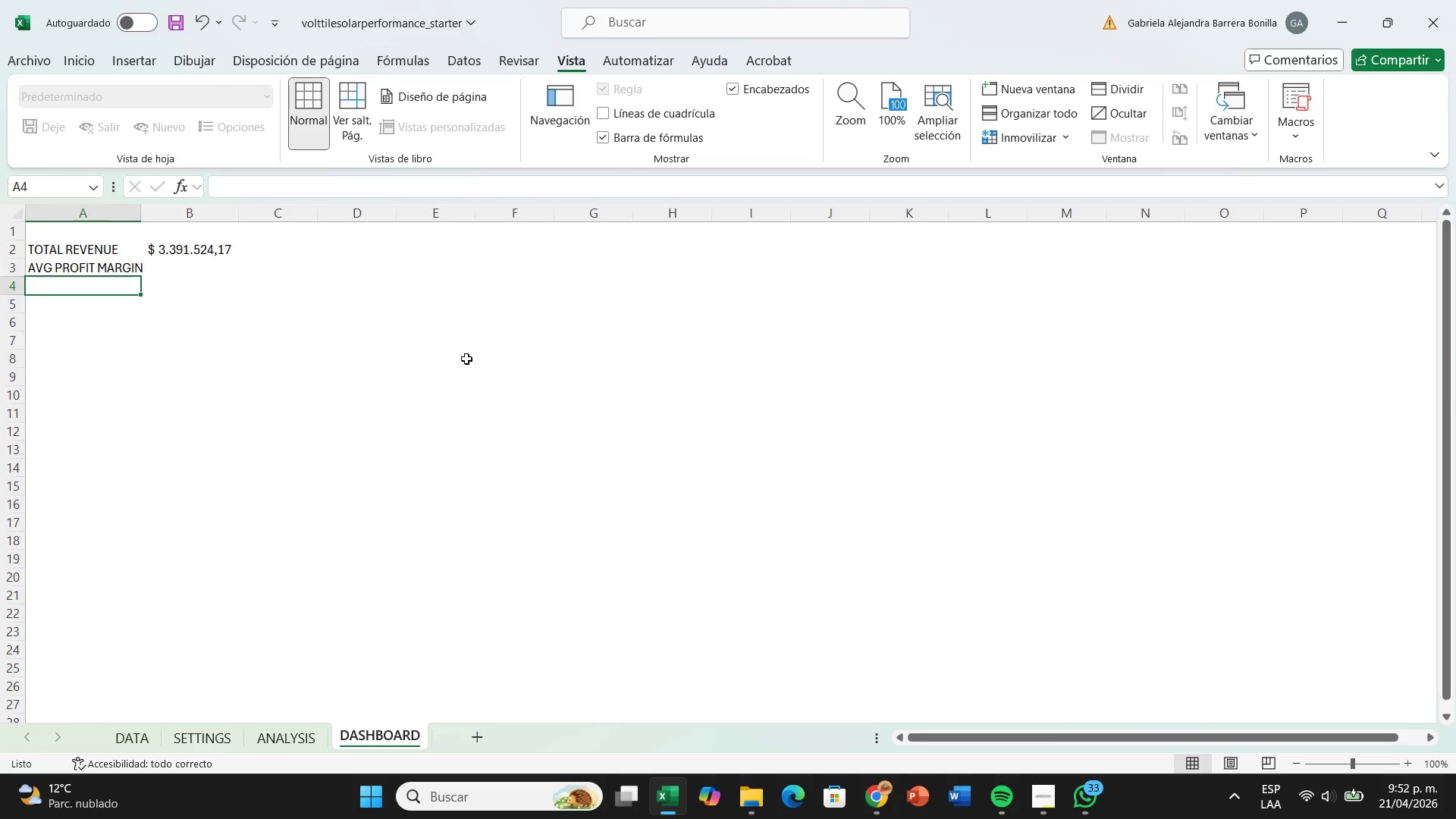 
wait(6.14)
 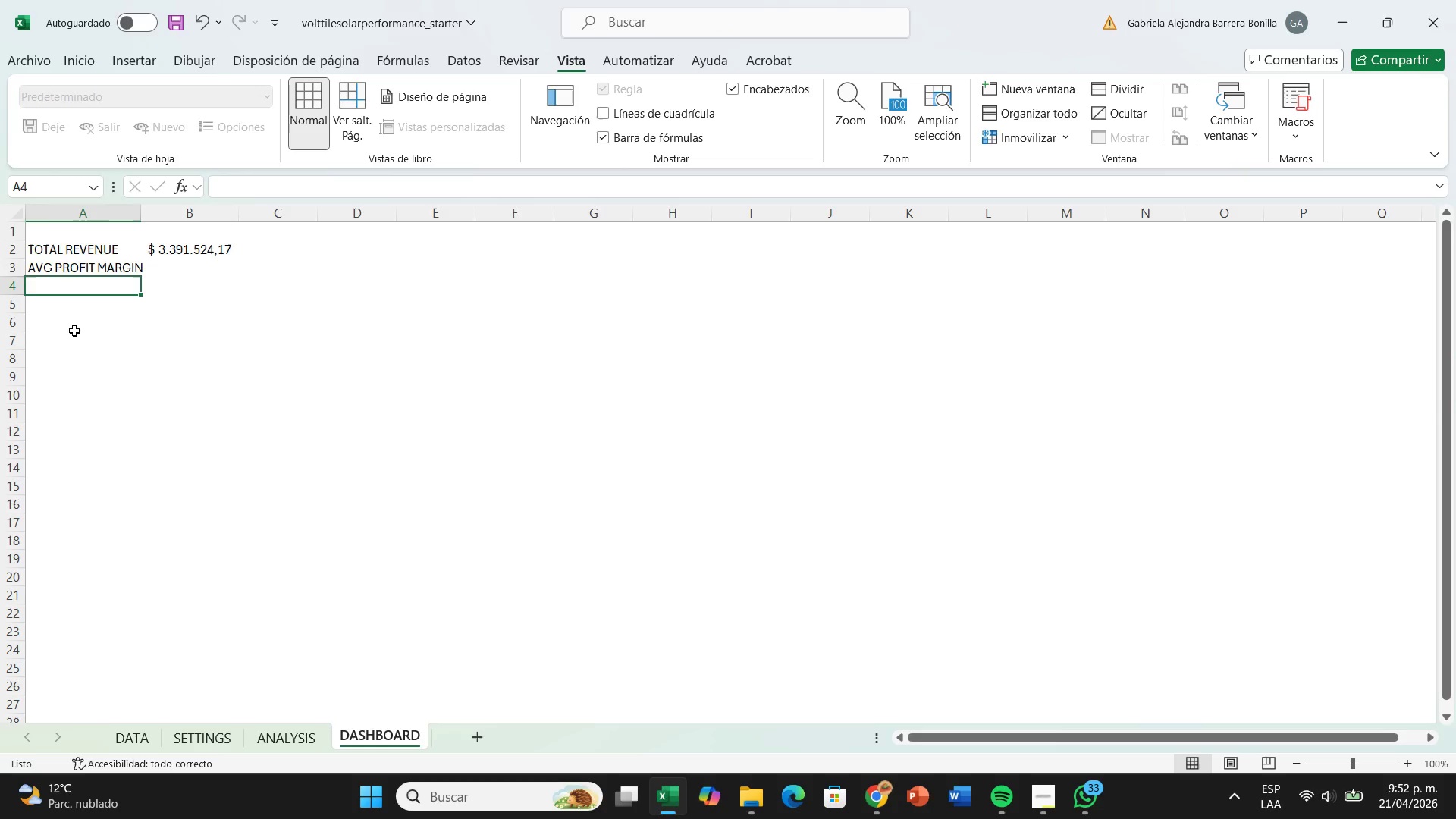 
left_click([202, 268])
 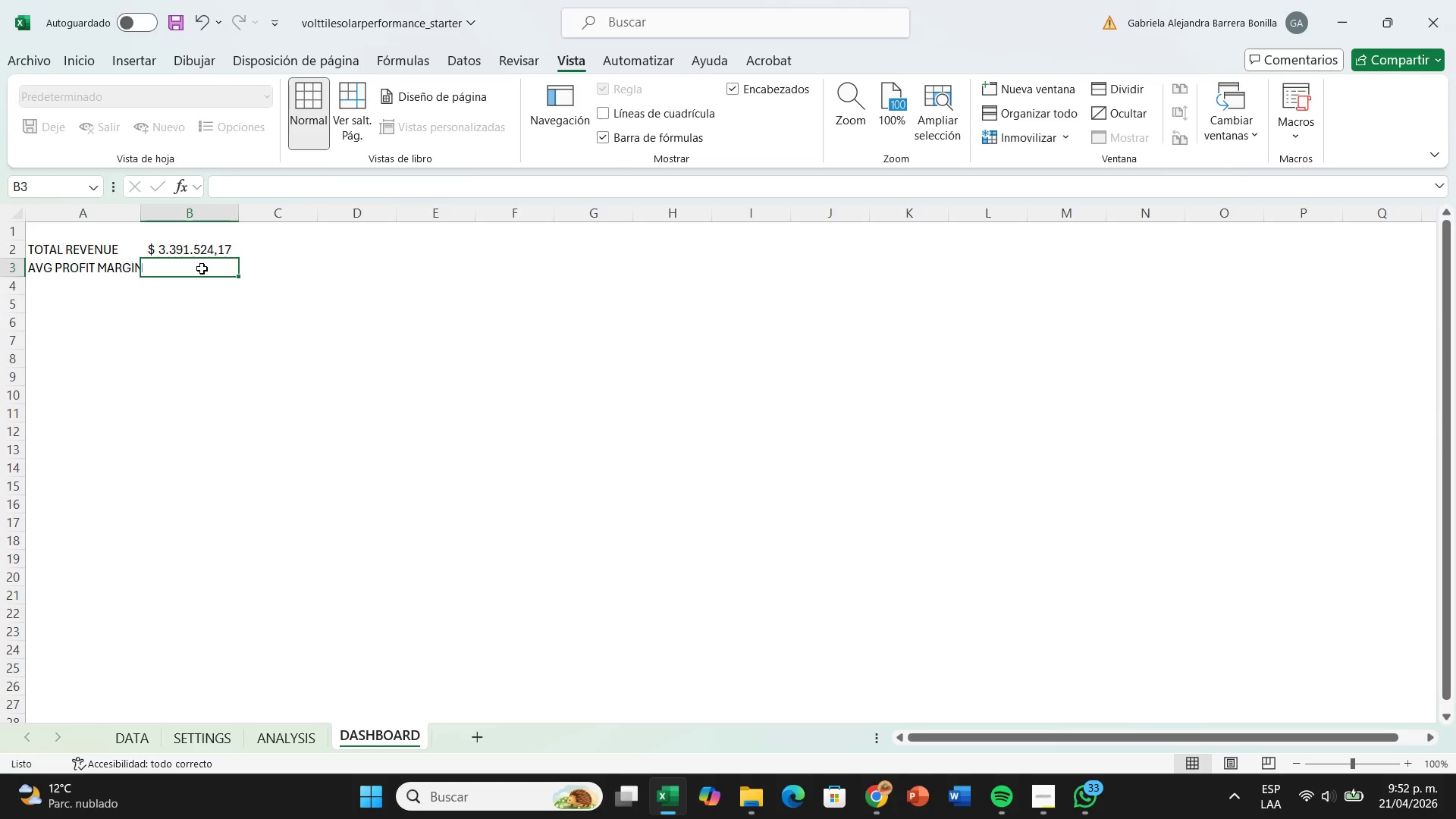 
type()pro)
 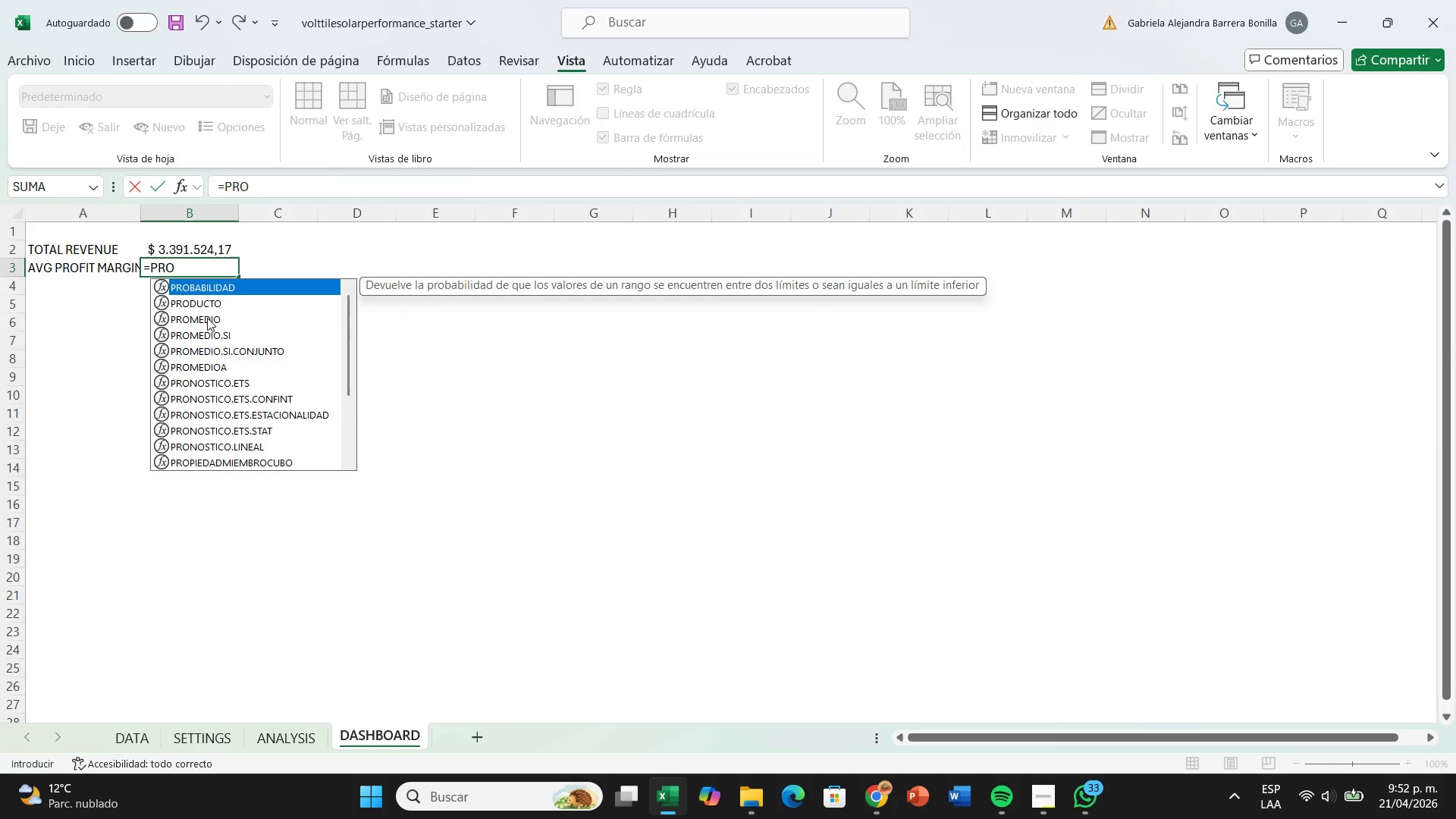 
double_click([207, 318])
 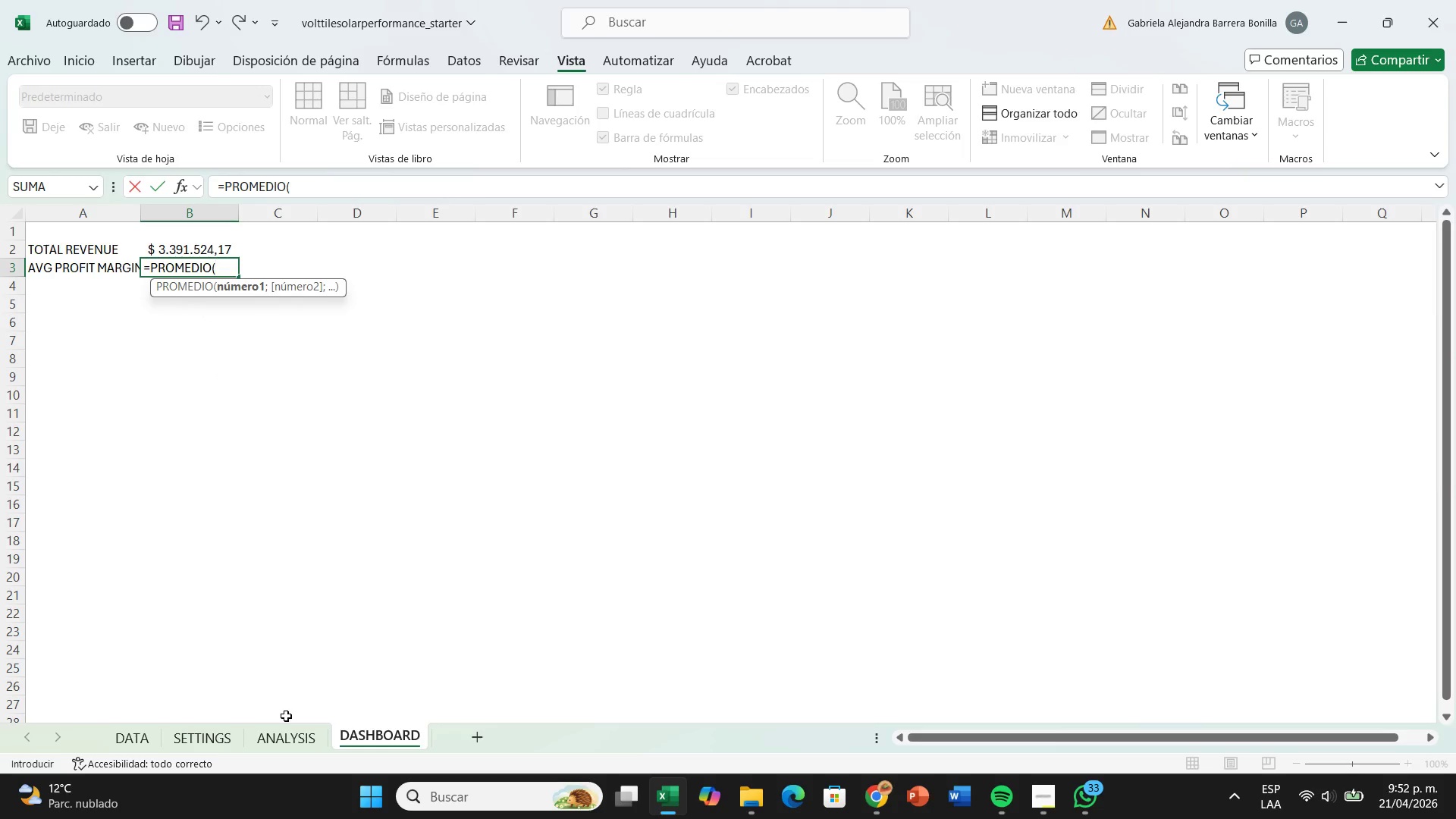 
left_click([140, 728])
 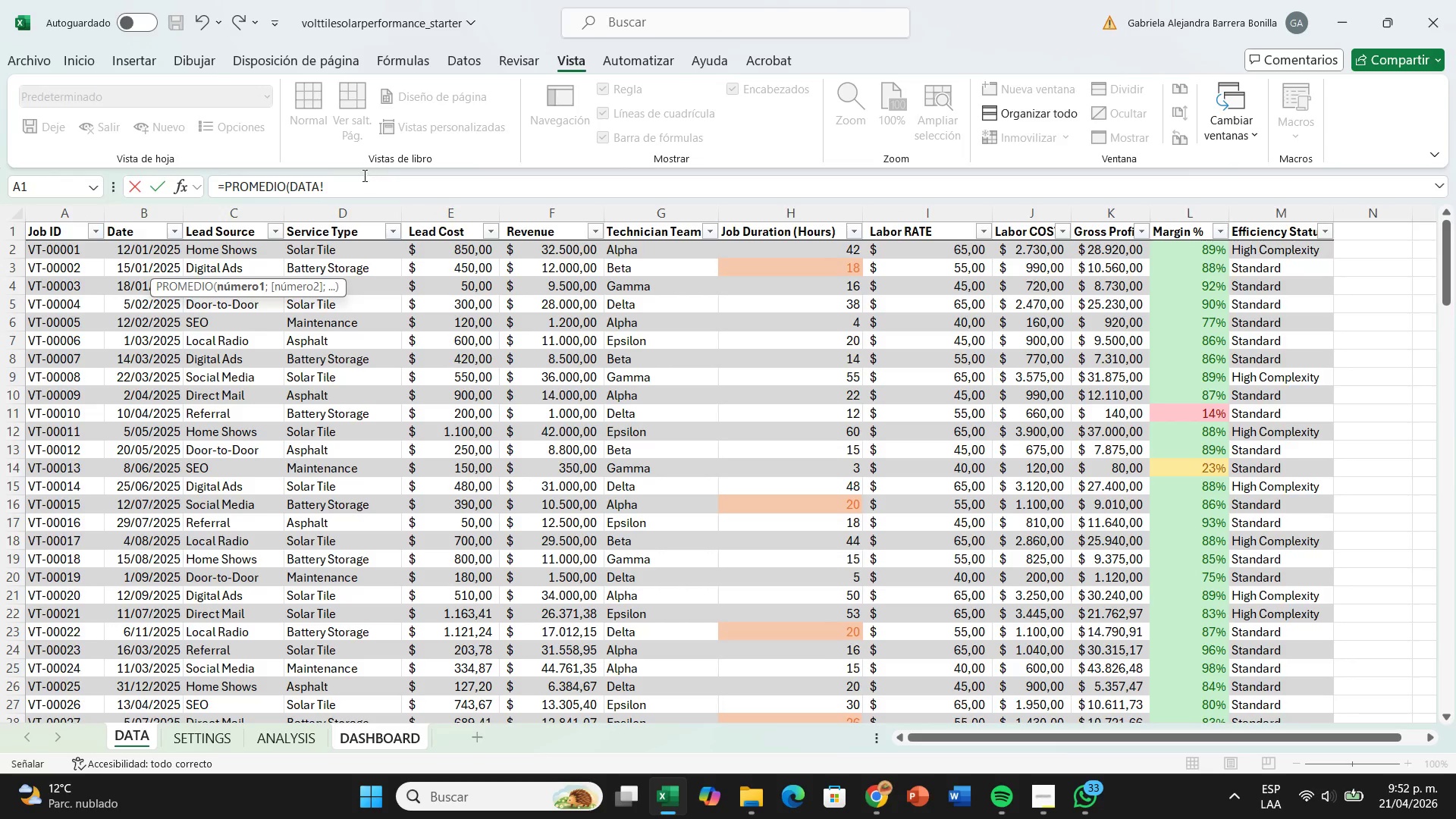 
left_click([363, 175])
 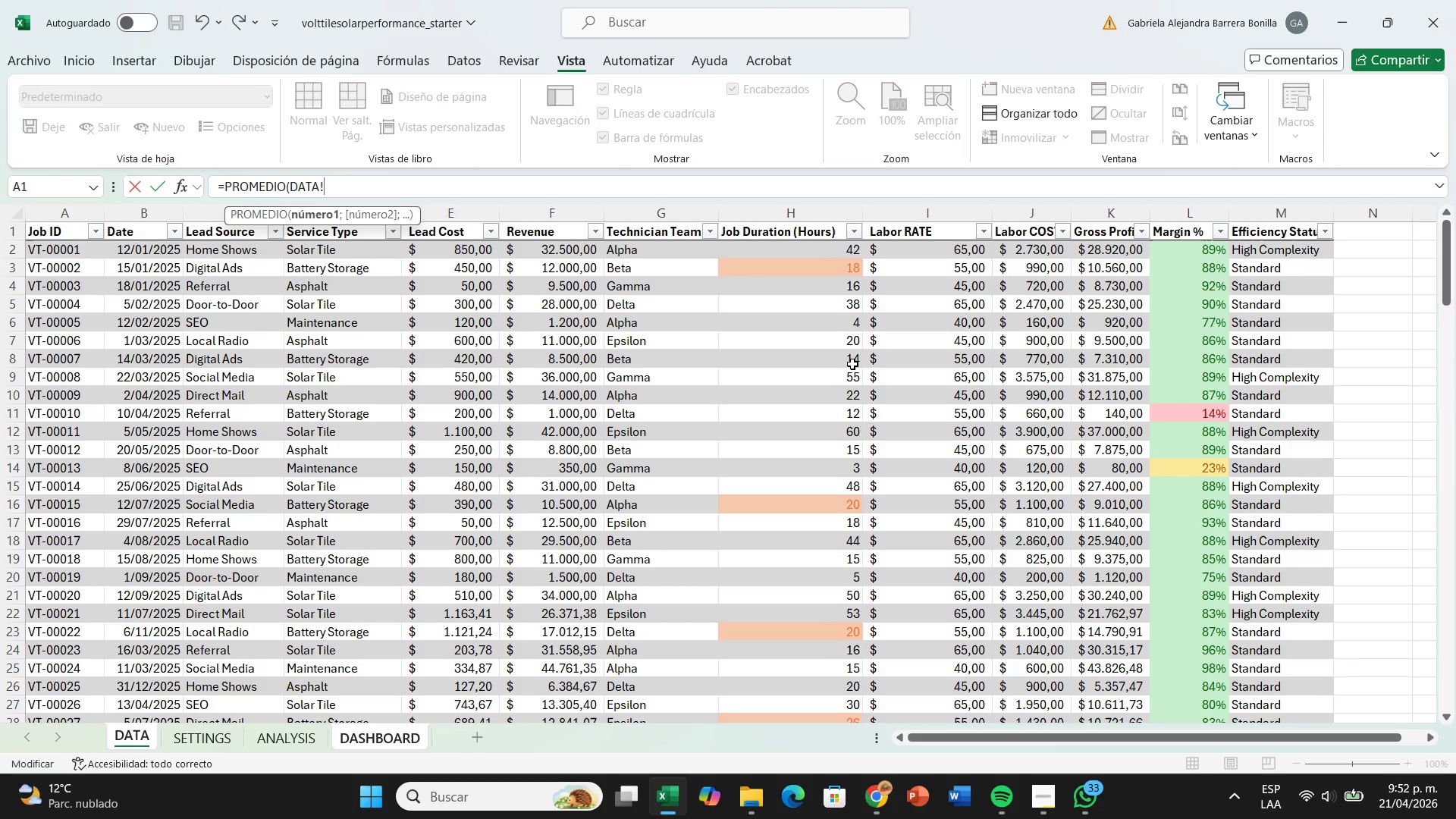 
type(l>l()
 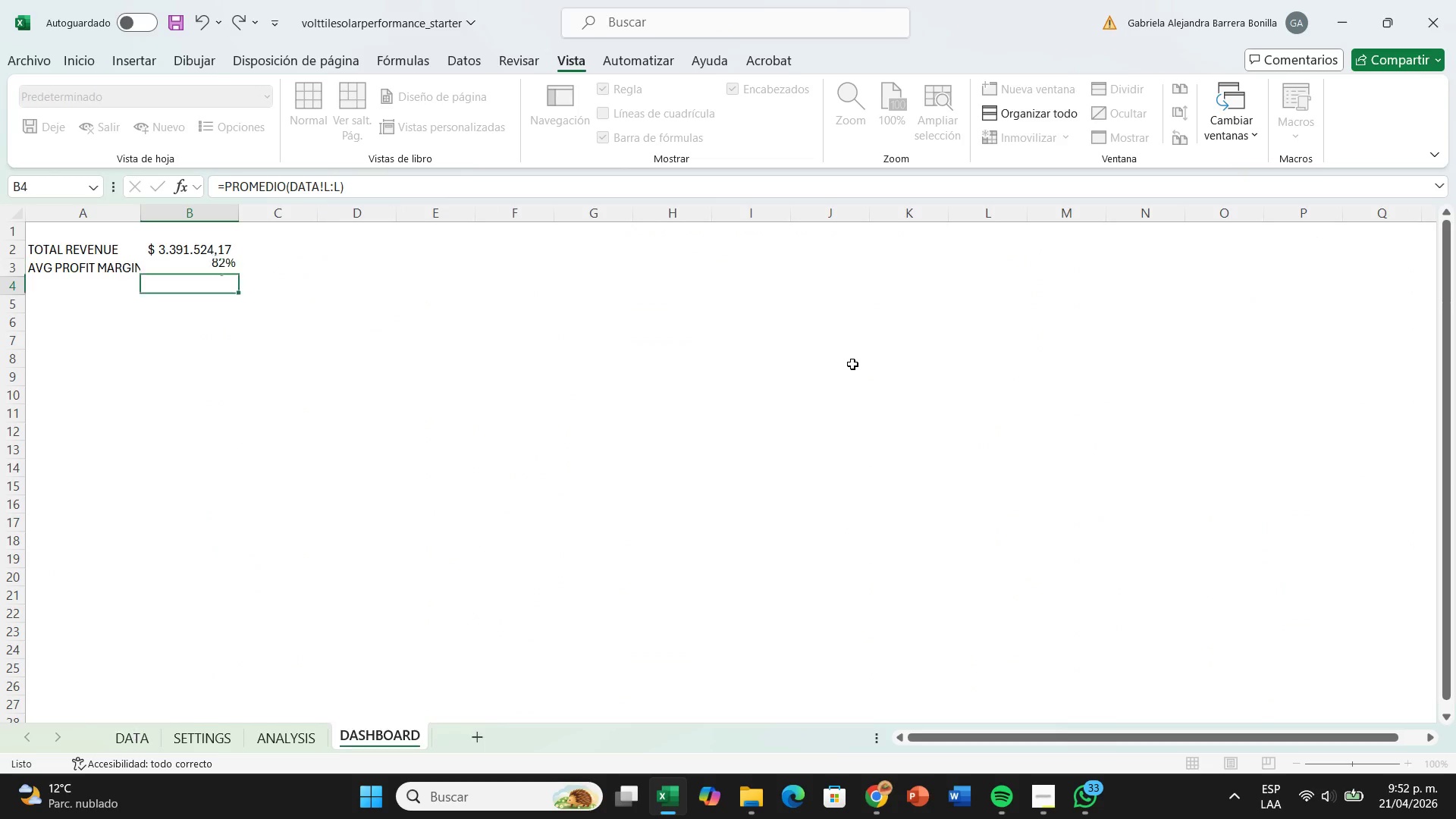 
 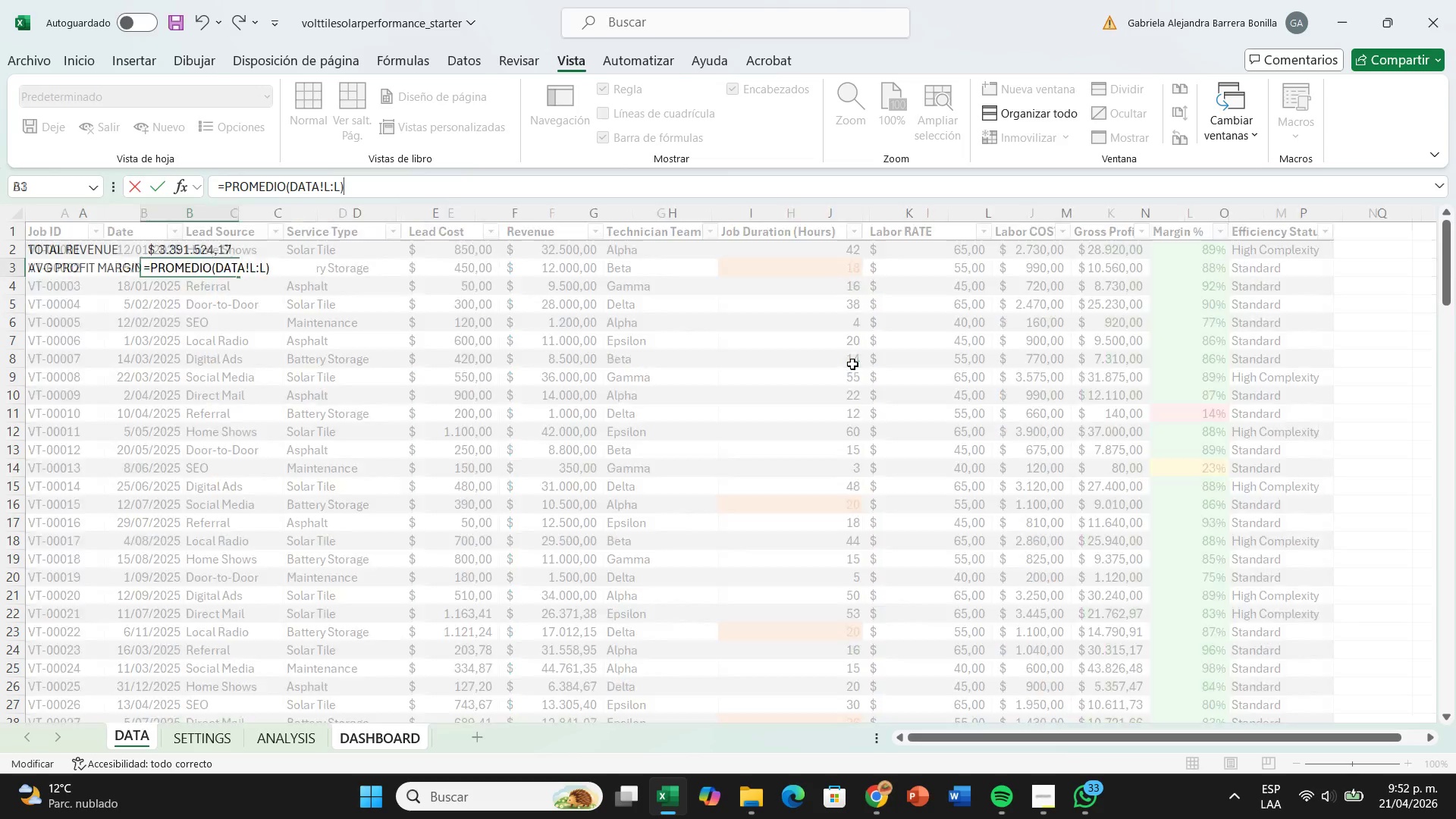 
key(Enter)
 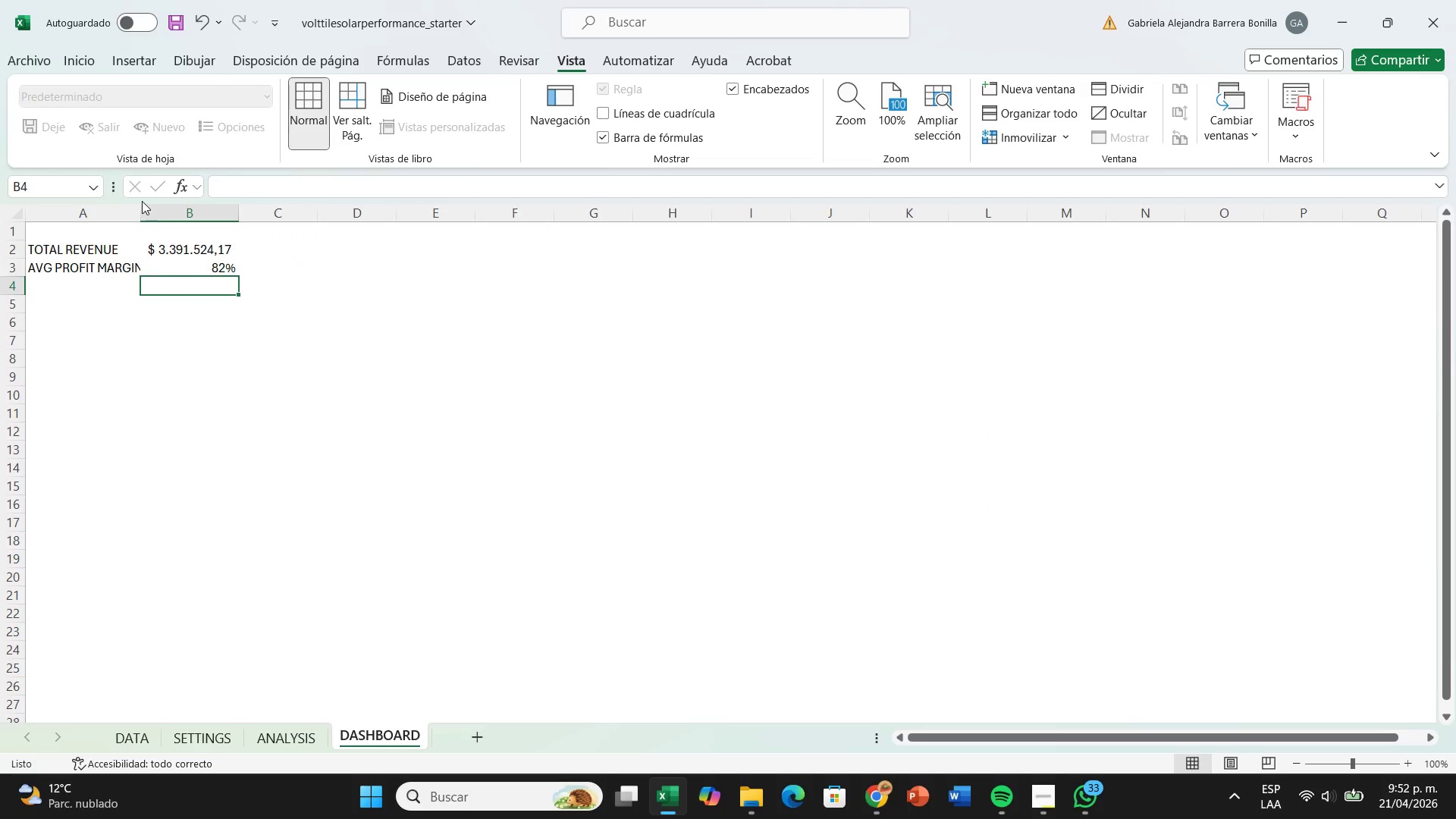 
left_click_drag(start_coordinate=[141, 211], to_coordinate=[165, 215])
 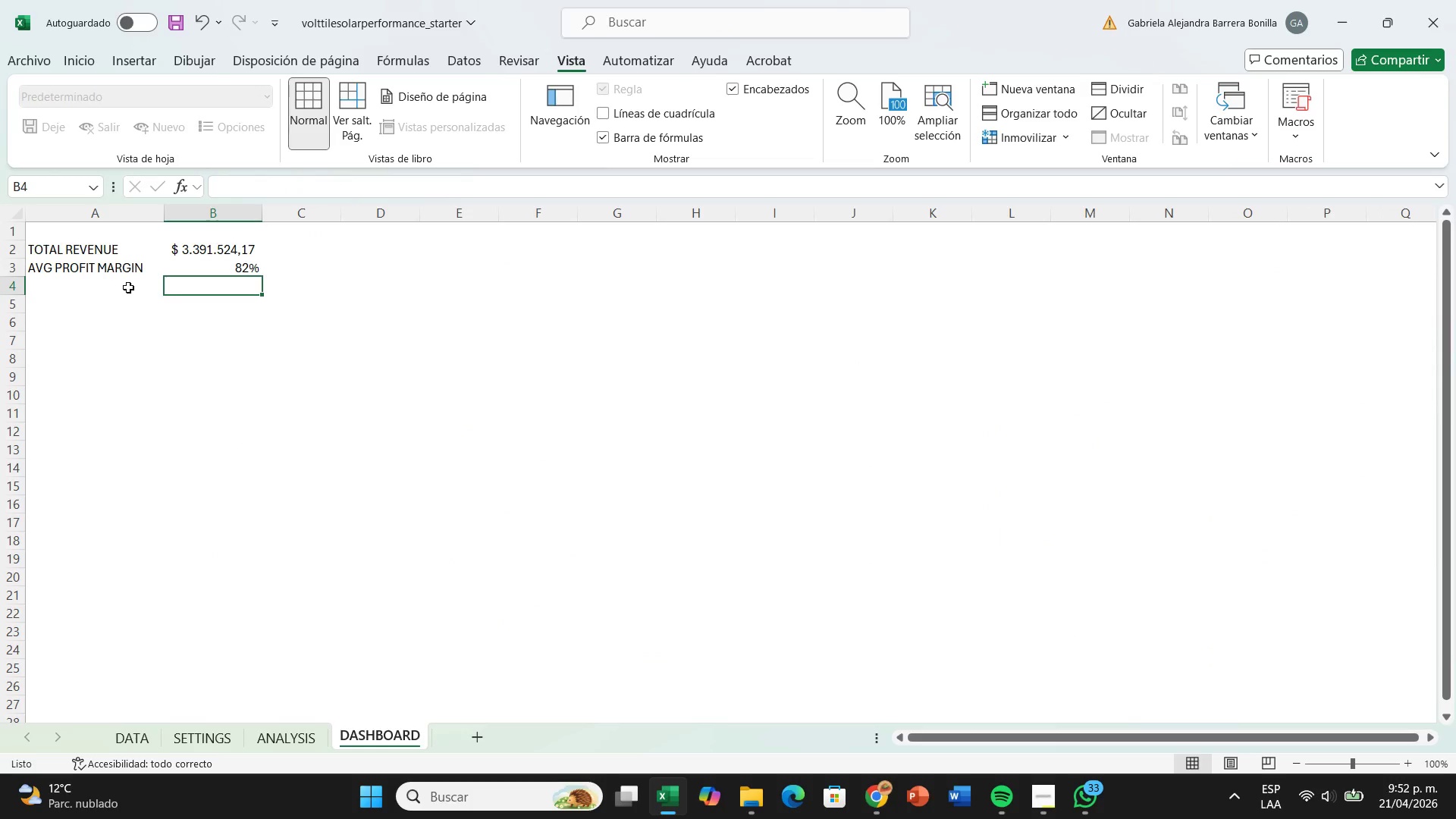 
left_click([128, 287])
 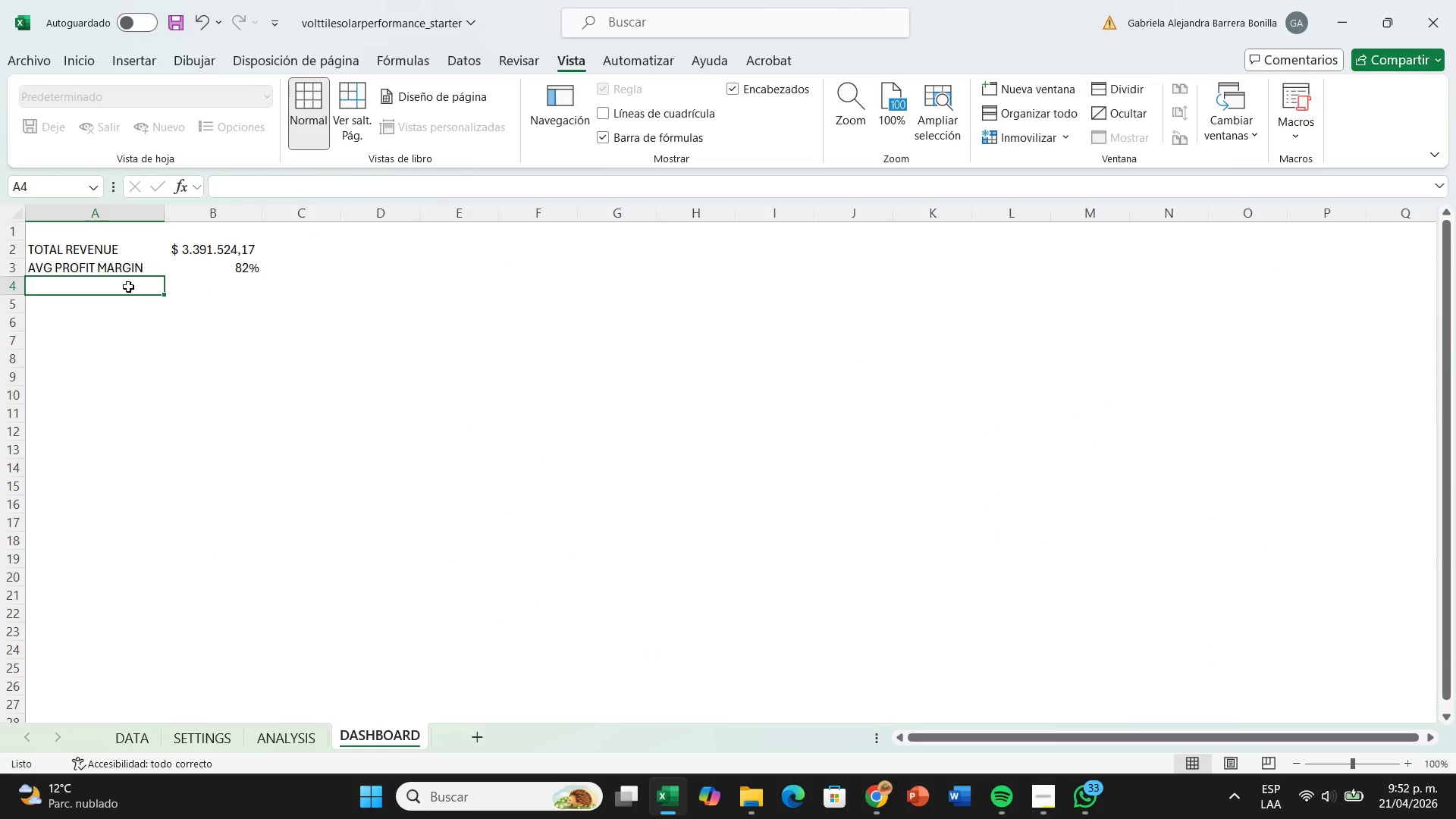 
type(lead)
 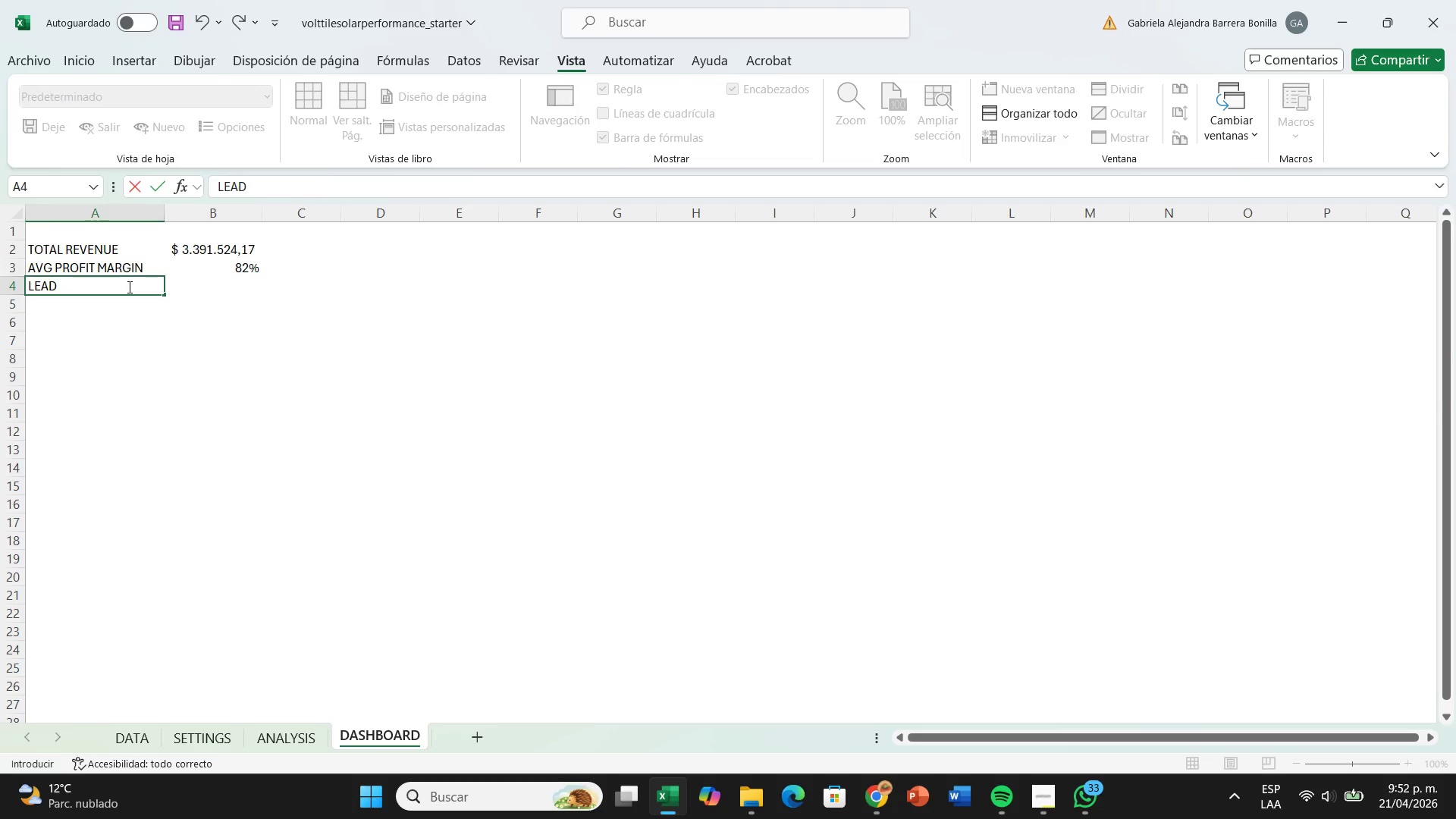 
type( conversation cost)
 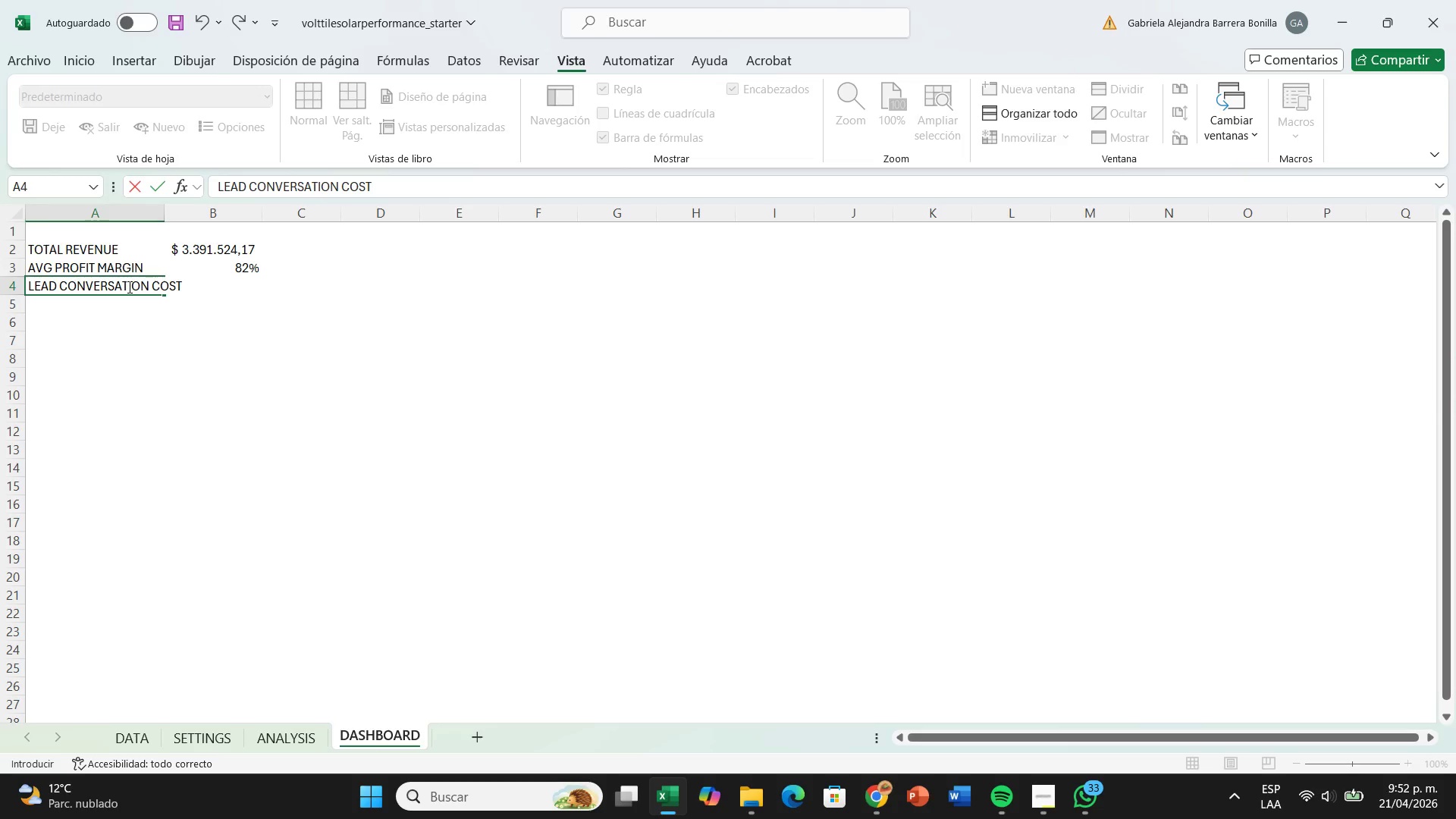 
key(Enter)
 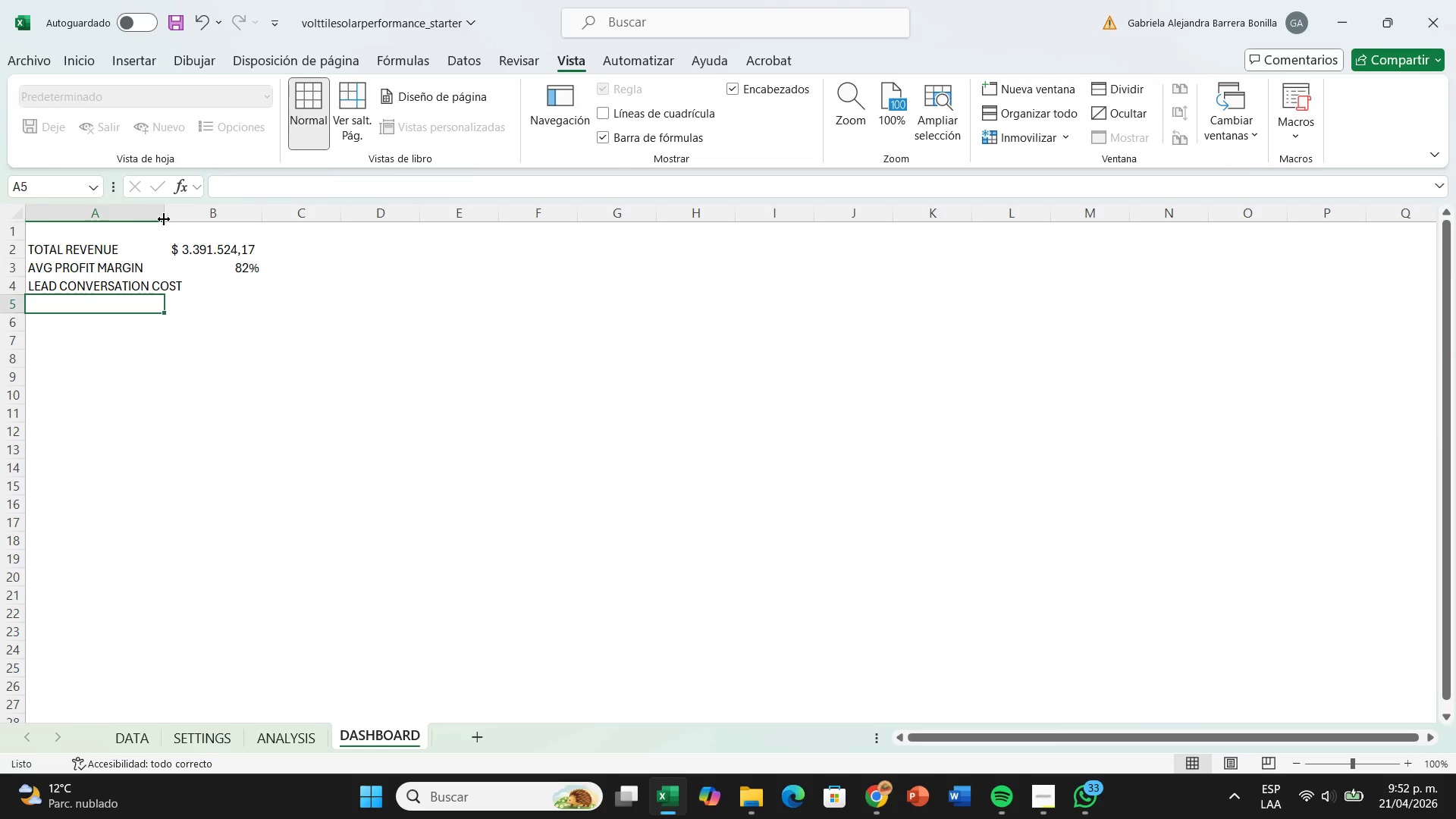 
left_click_drag(start_coordinate=[165, 218], to_coordinate=[198, 216])
 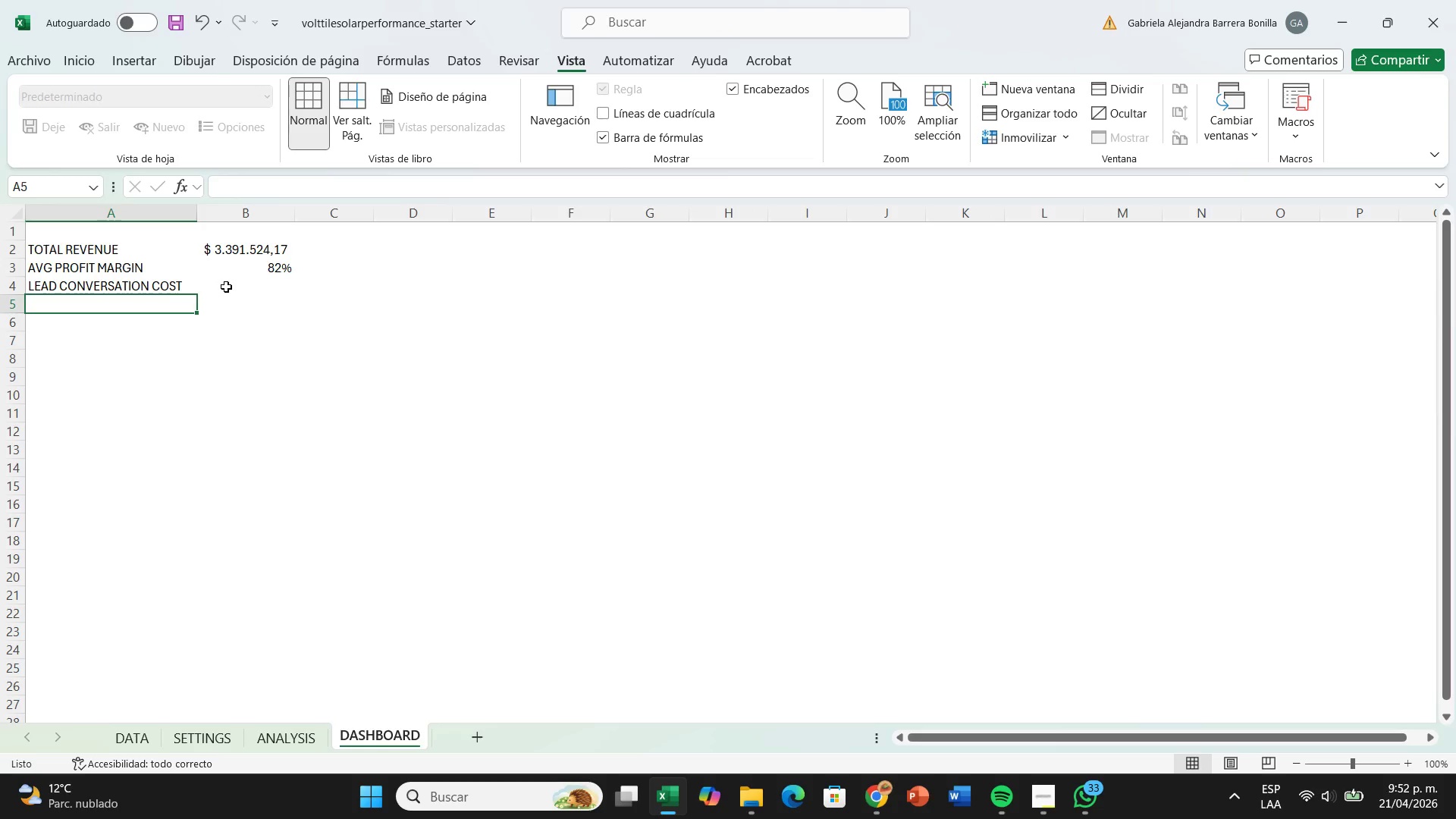 
left_click([226, 286])
 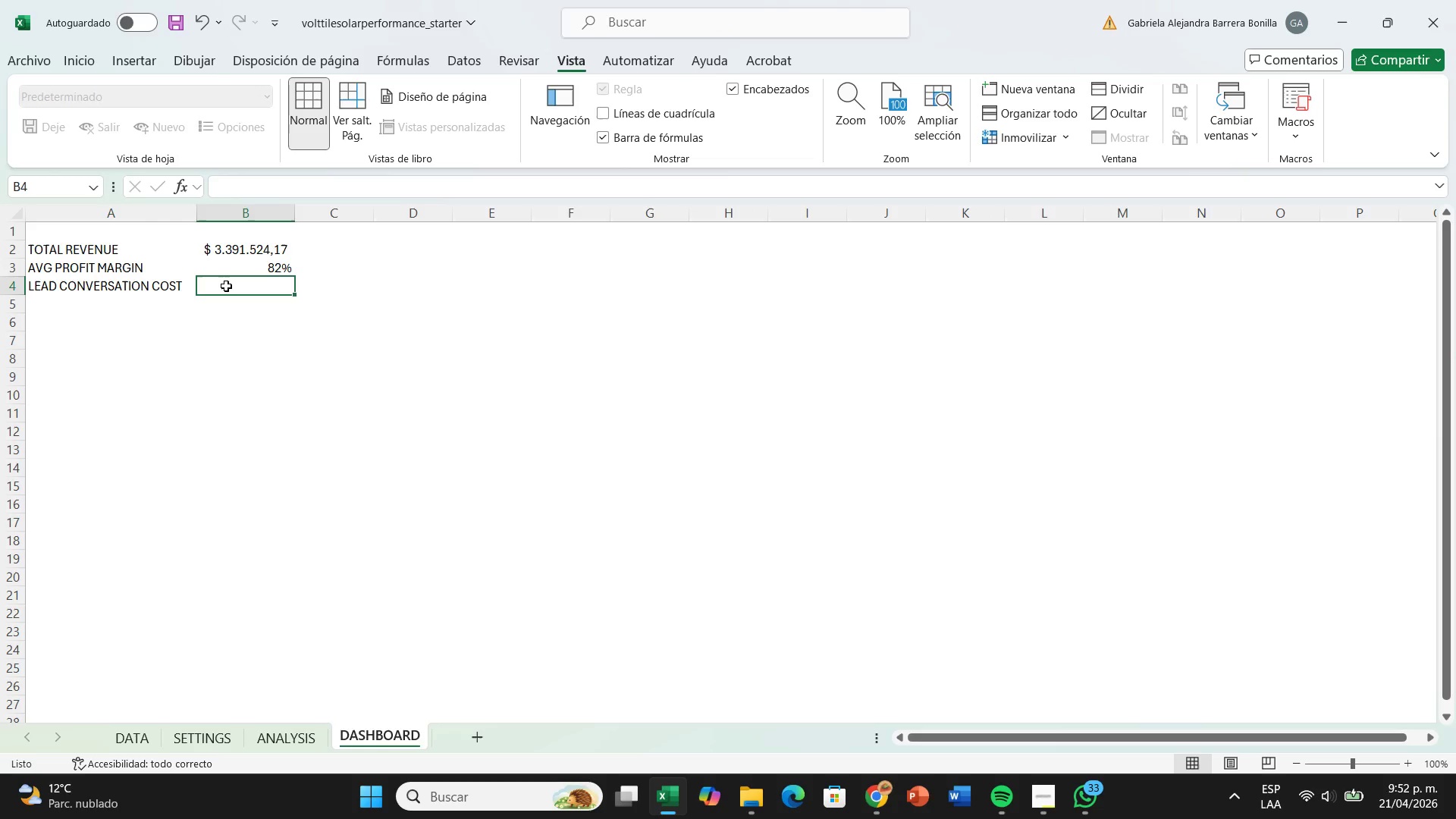 
wait(6.12)
 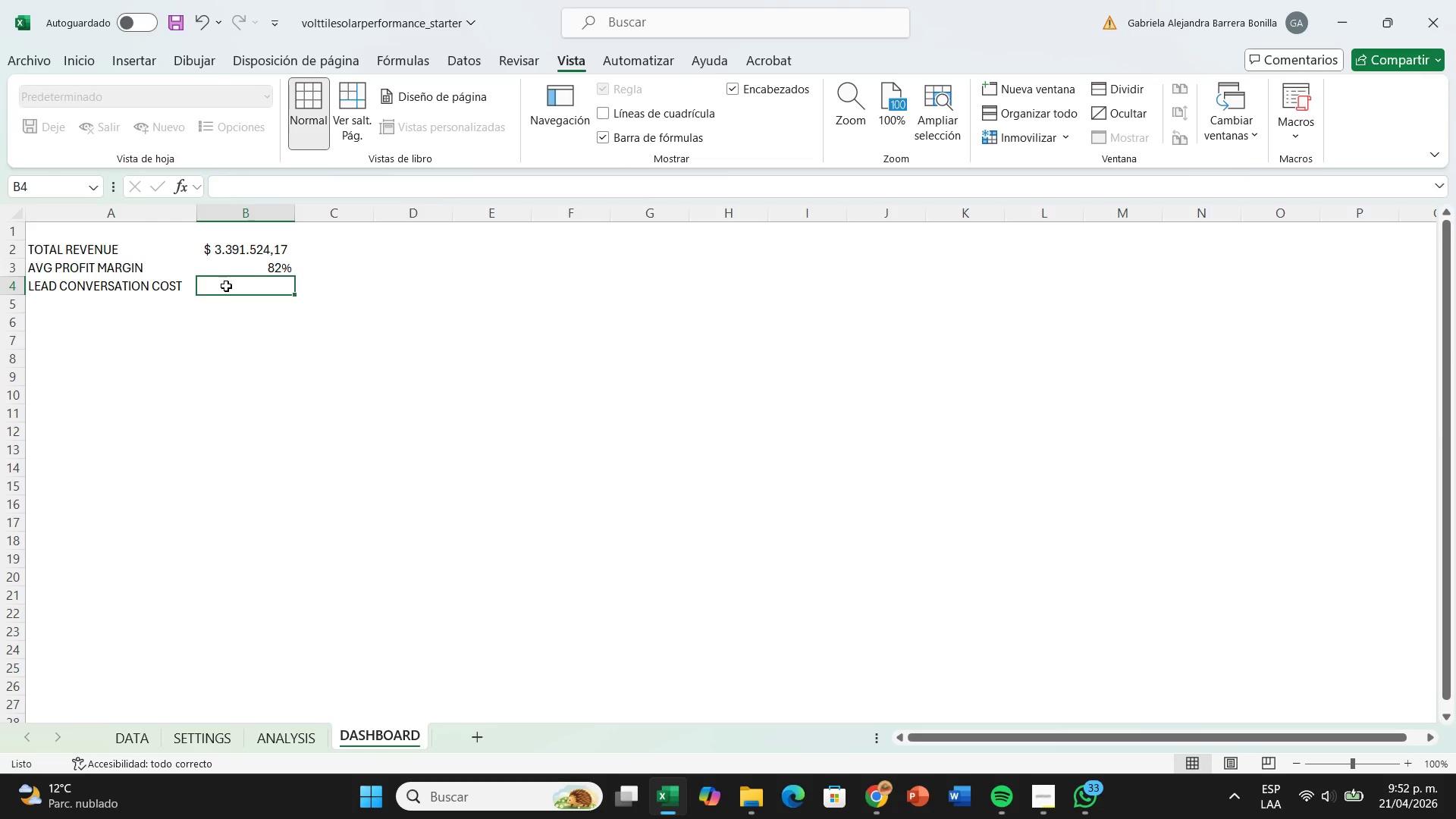 
type()prome)
 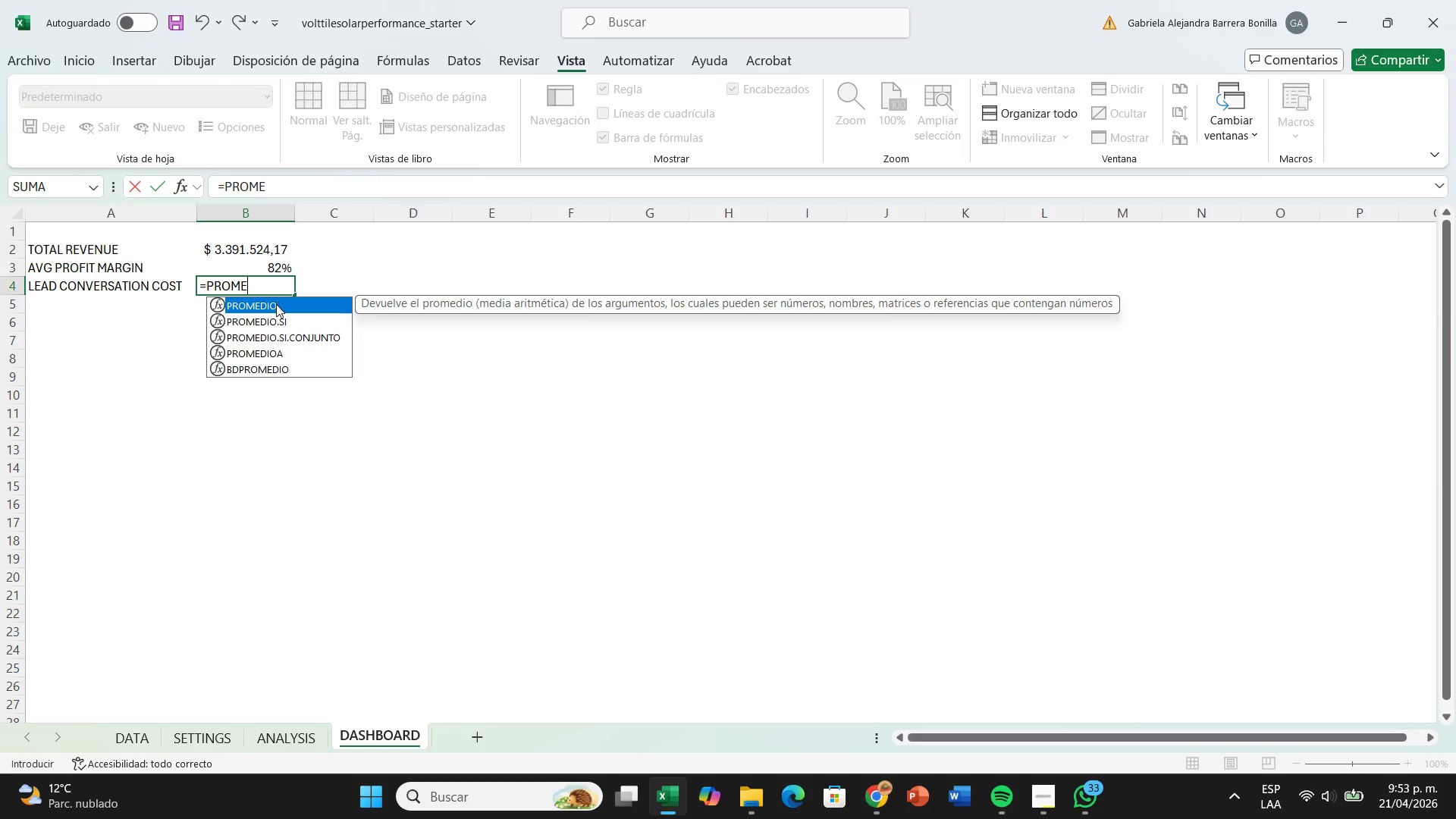 
left_click([276, 304])
 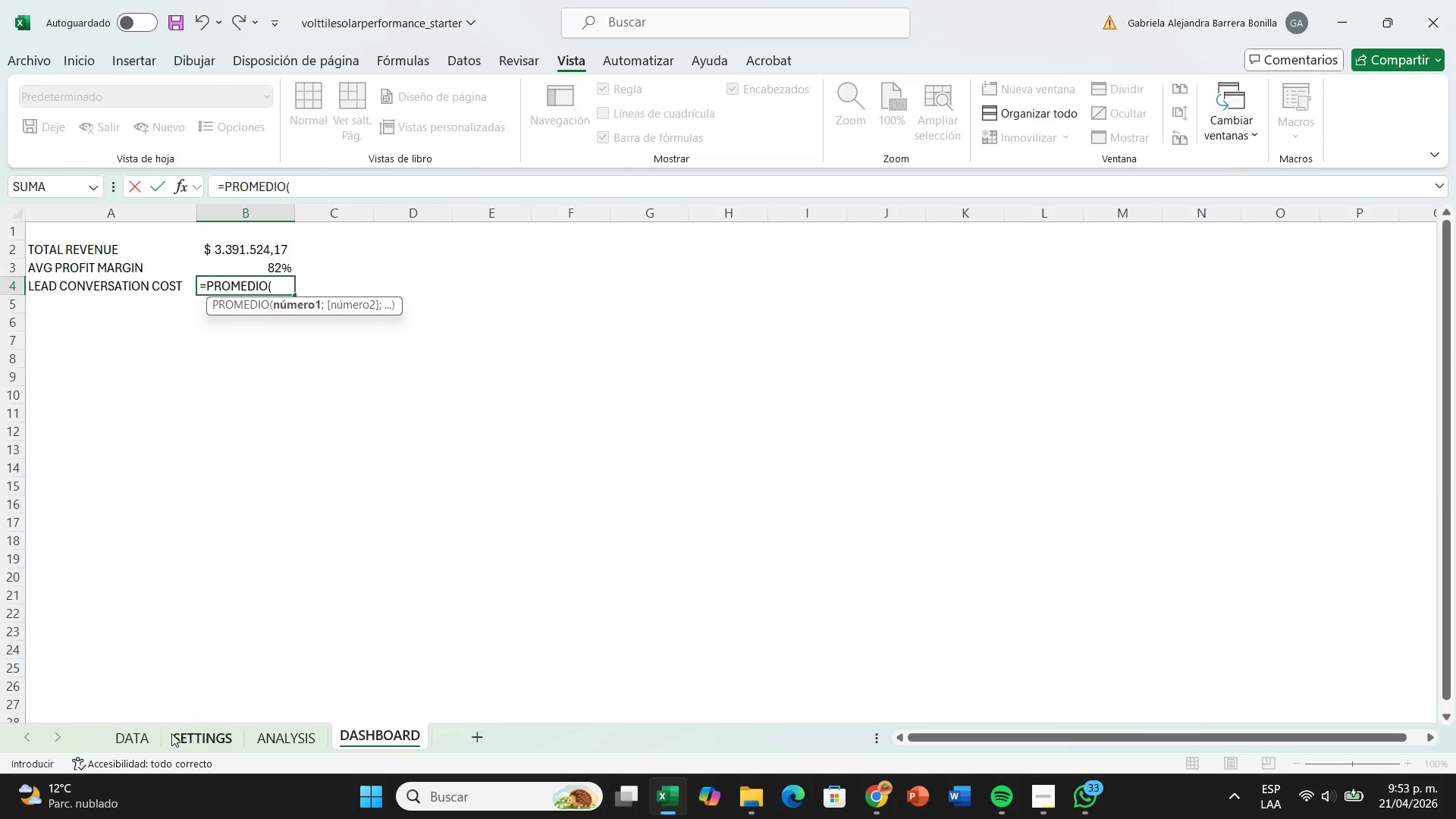 
left_click([141, 736])
 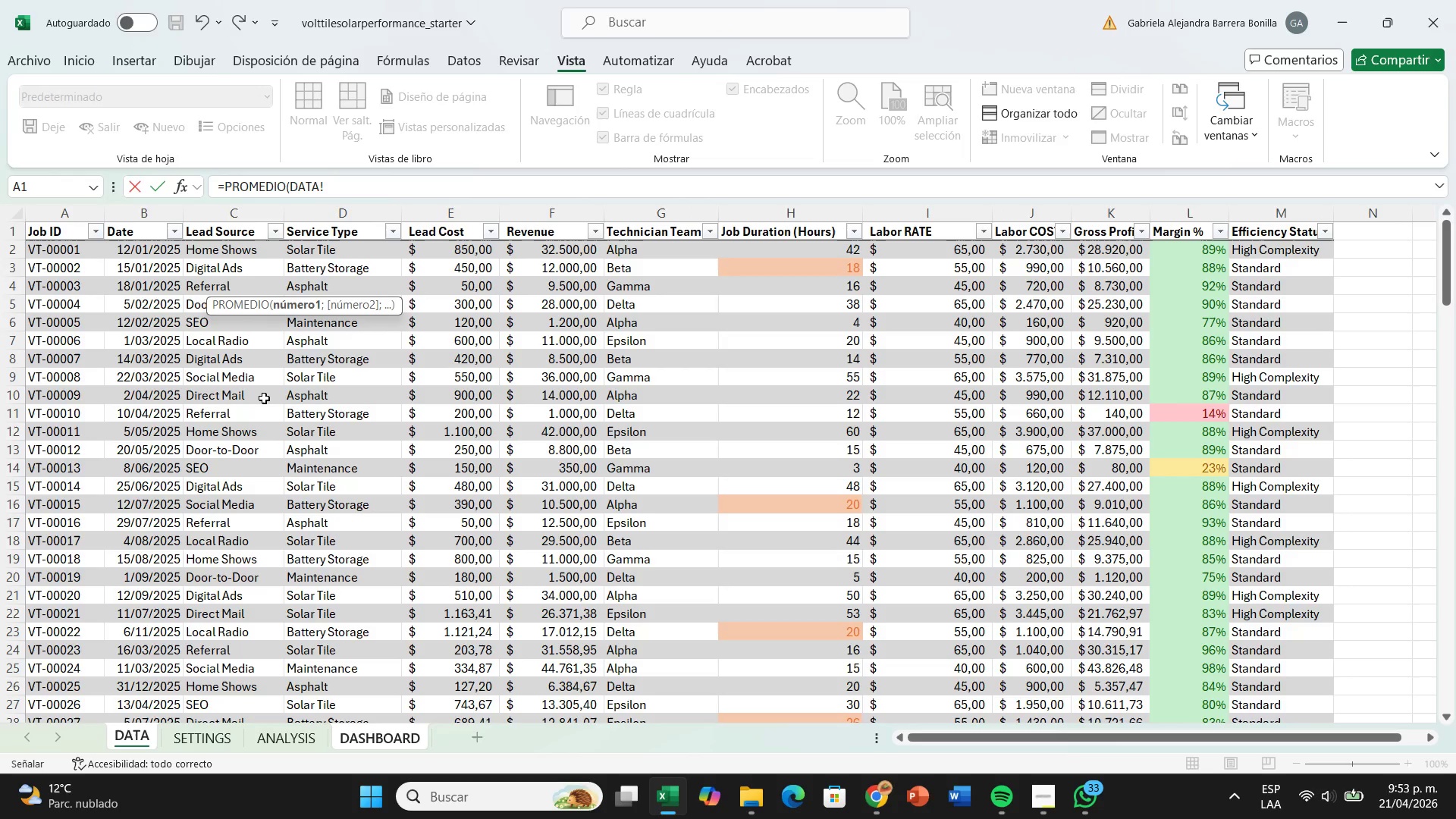 
wait(7.27)
 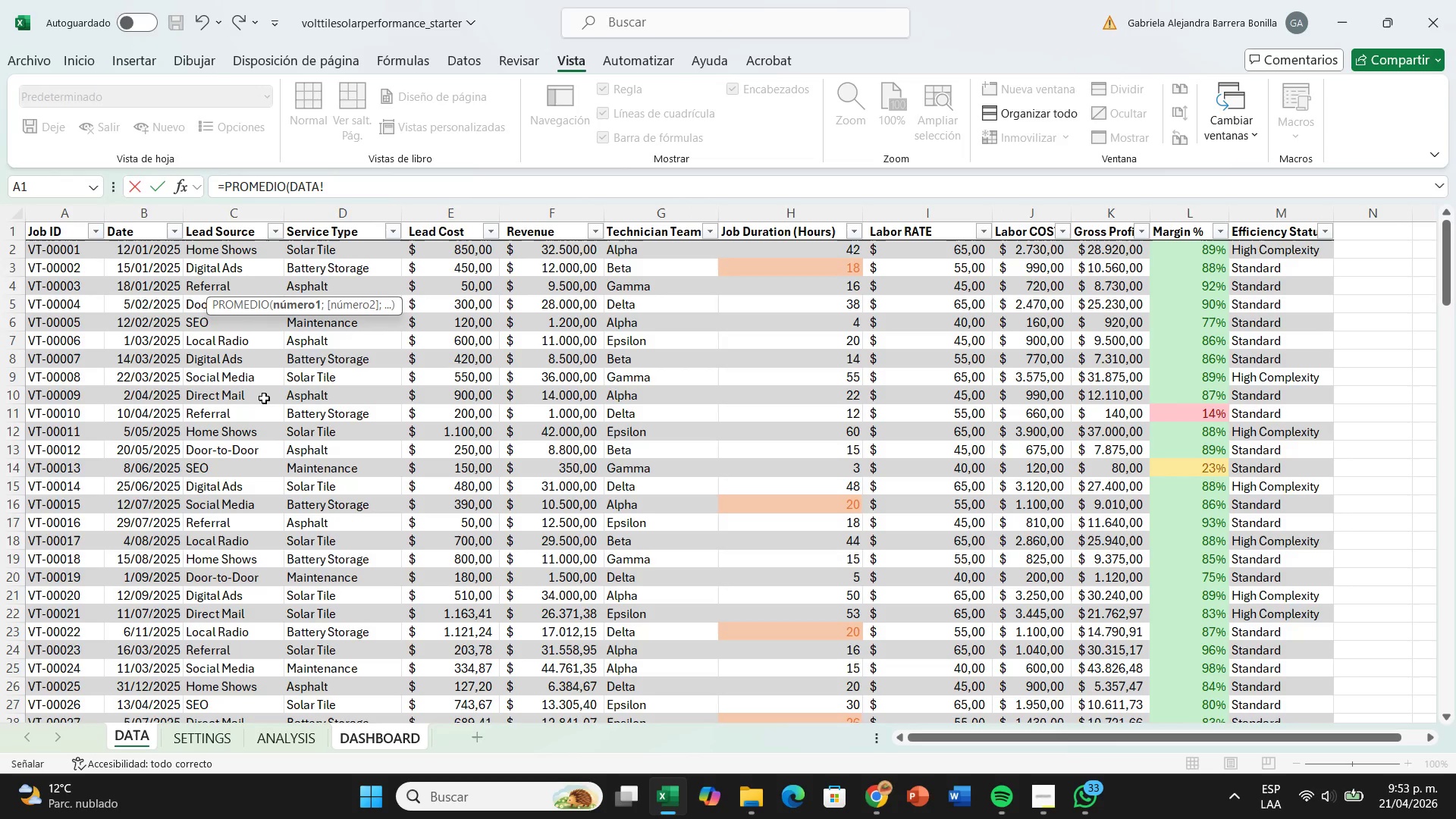 
type(e>e()
 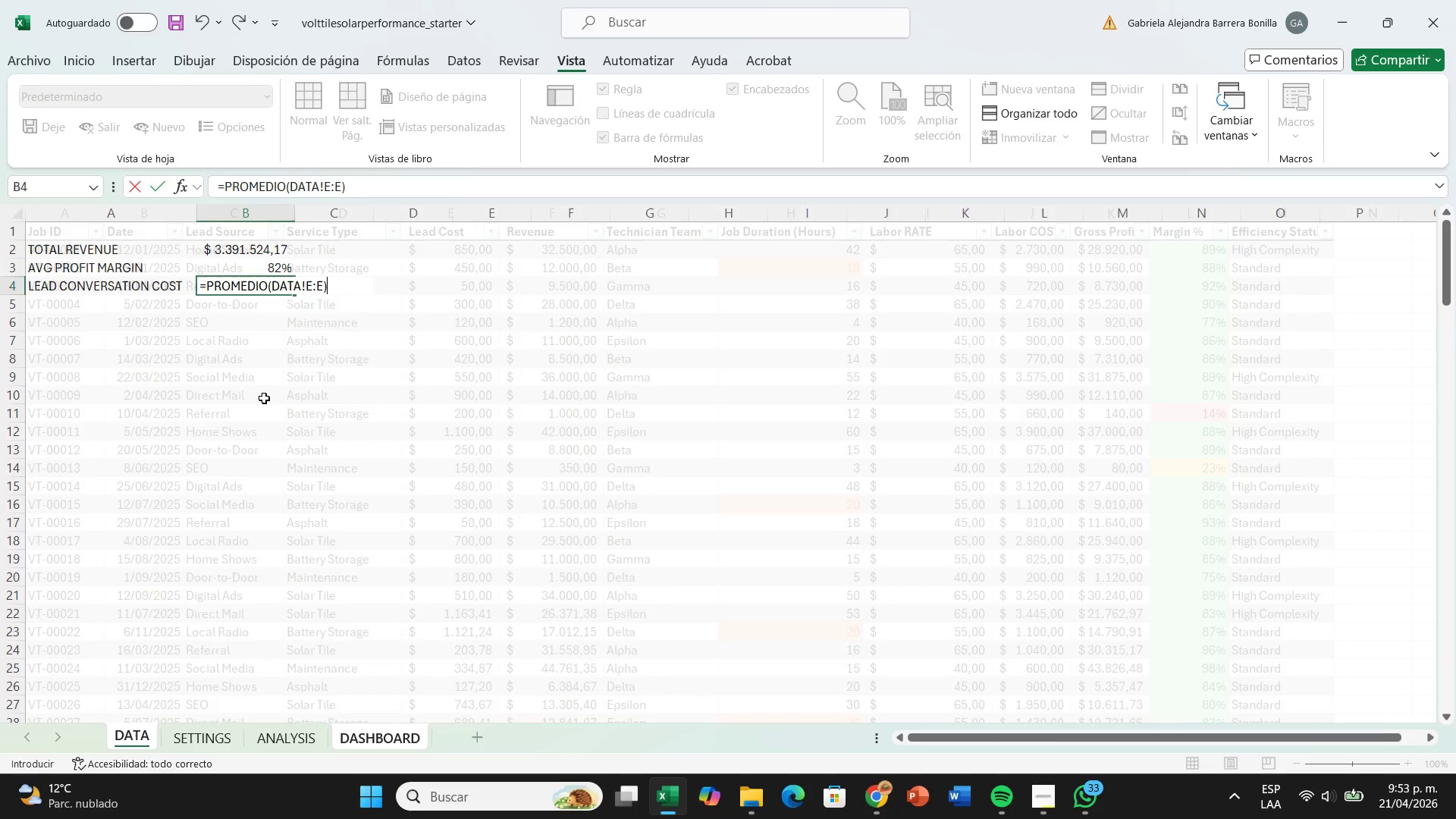 
 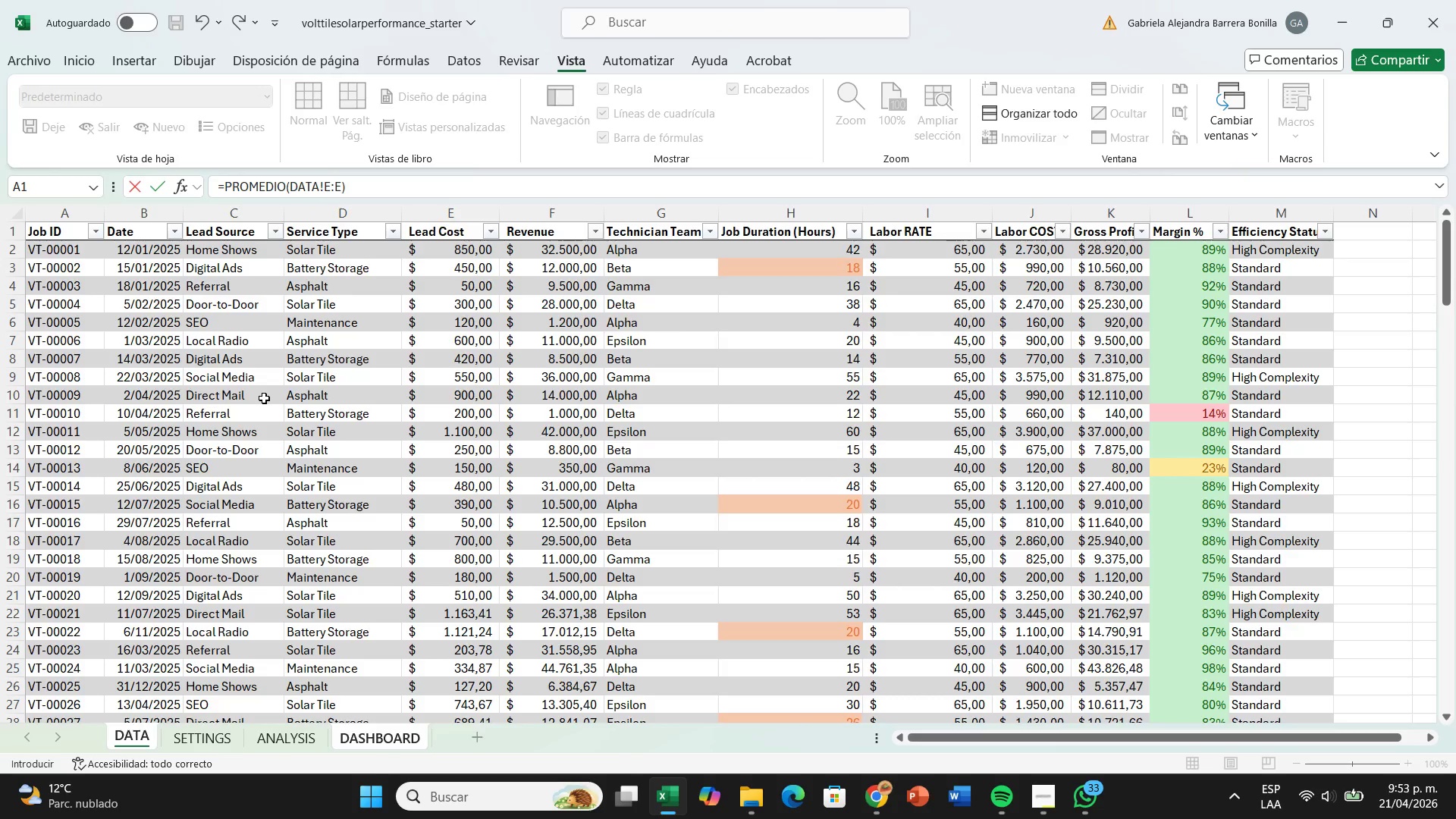 
key(Enter)
 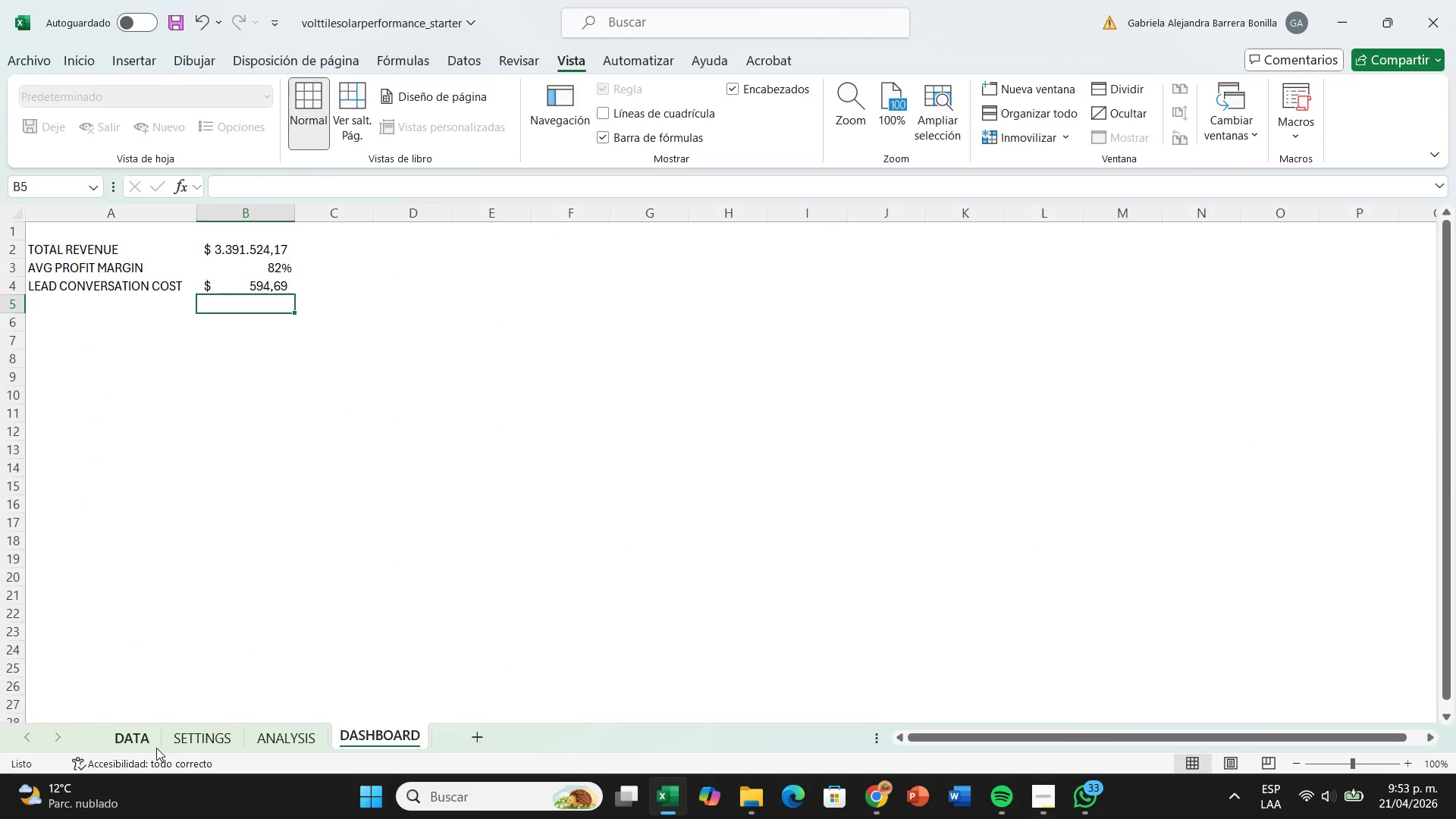 
left_click([148, 748])
 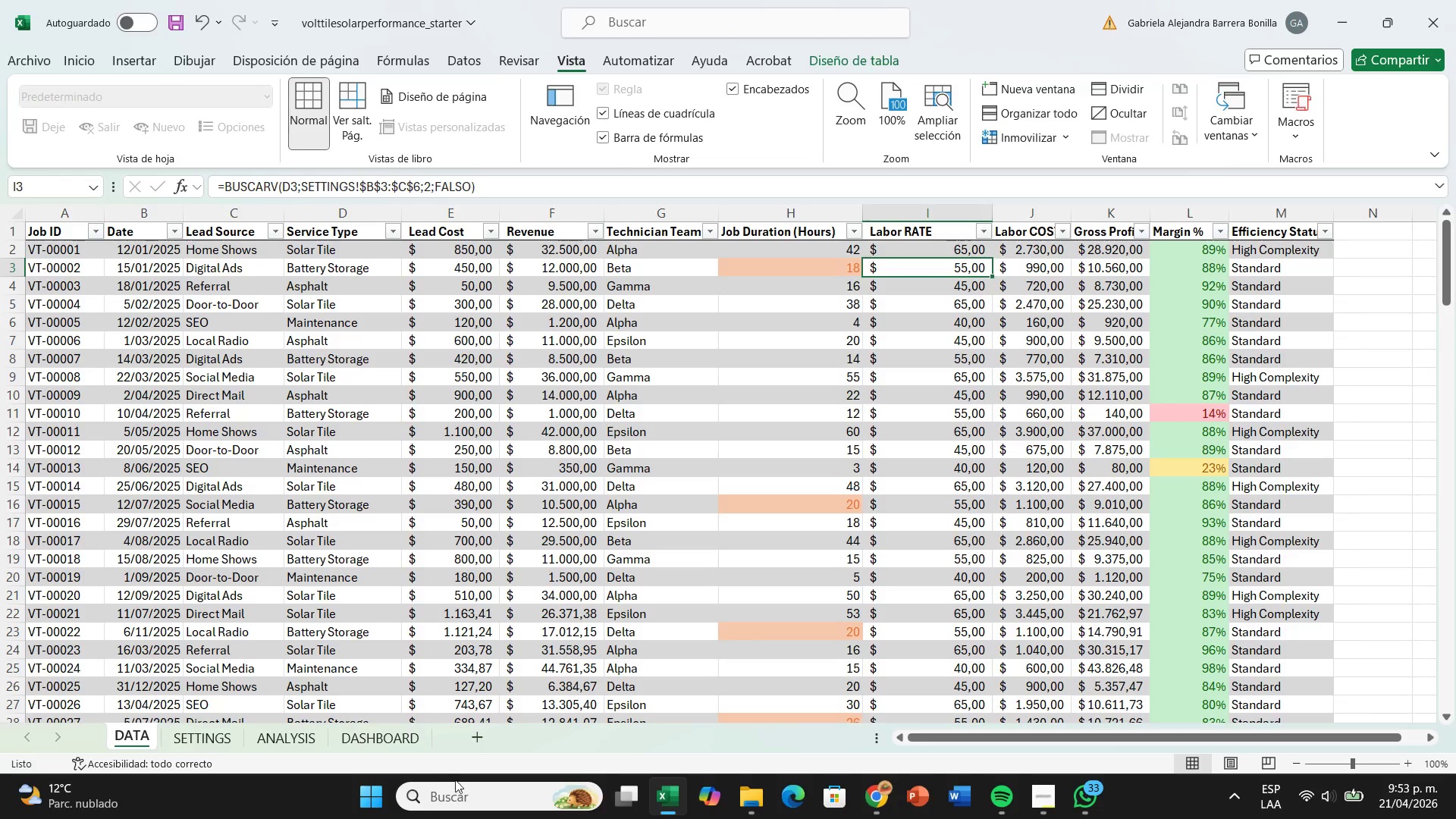 
left_click([400, 728])
 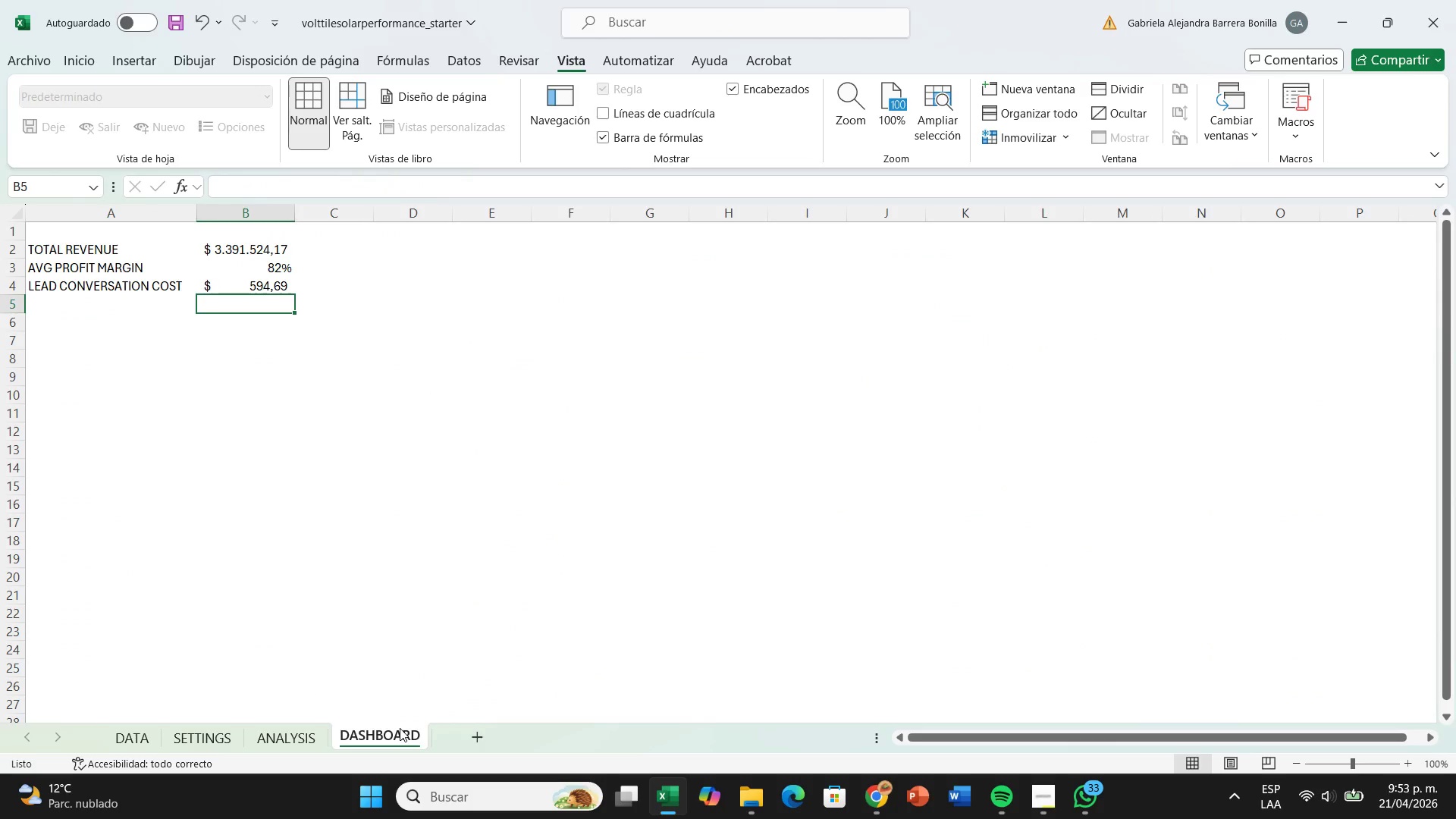 
wait(12.52)
 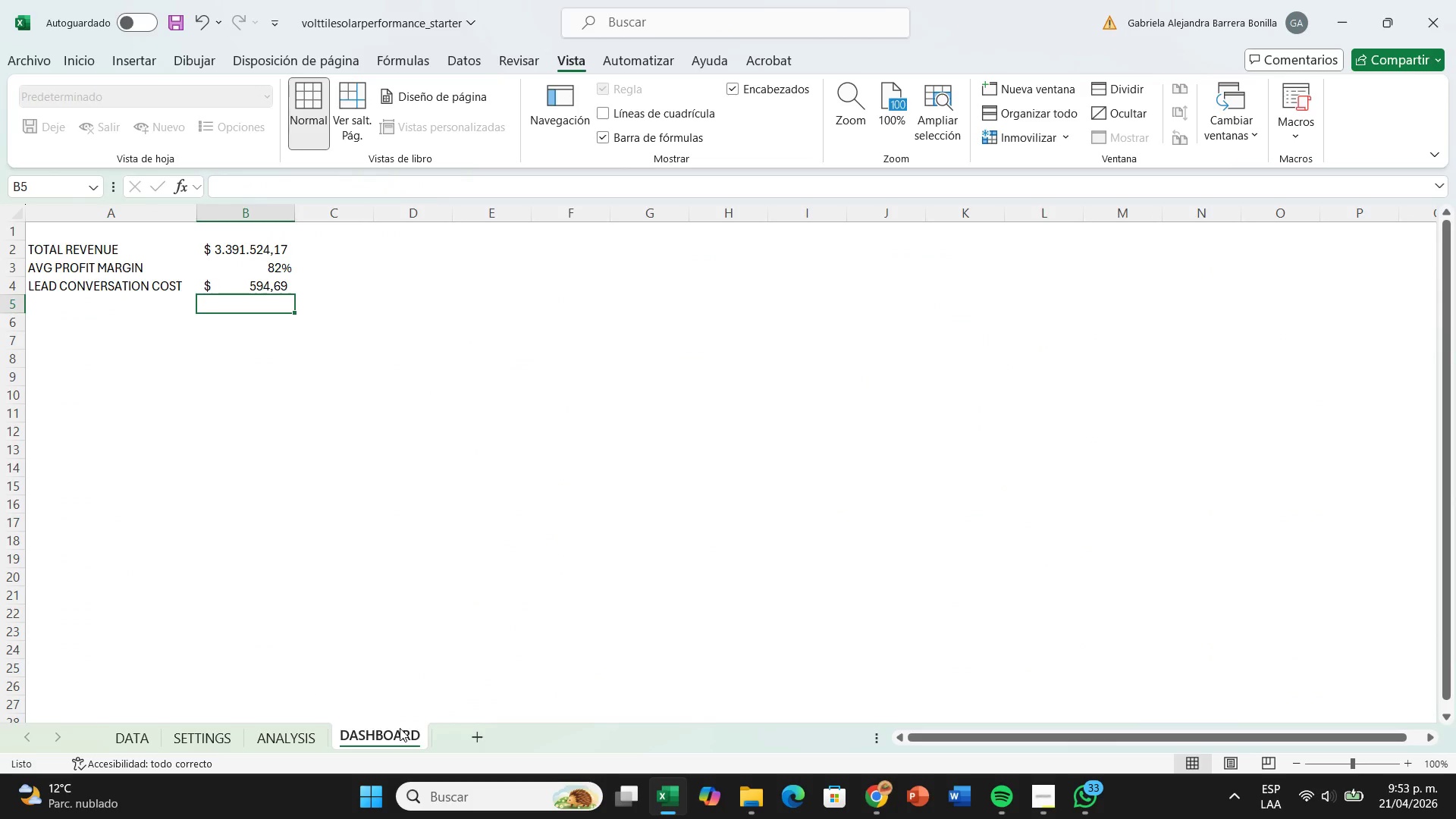 
left_click([285, 752])
 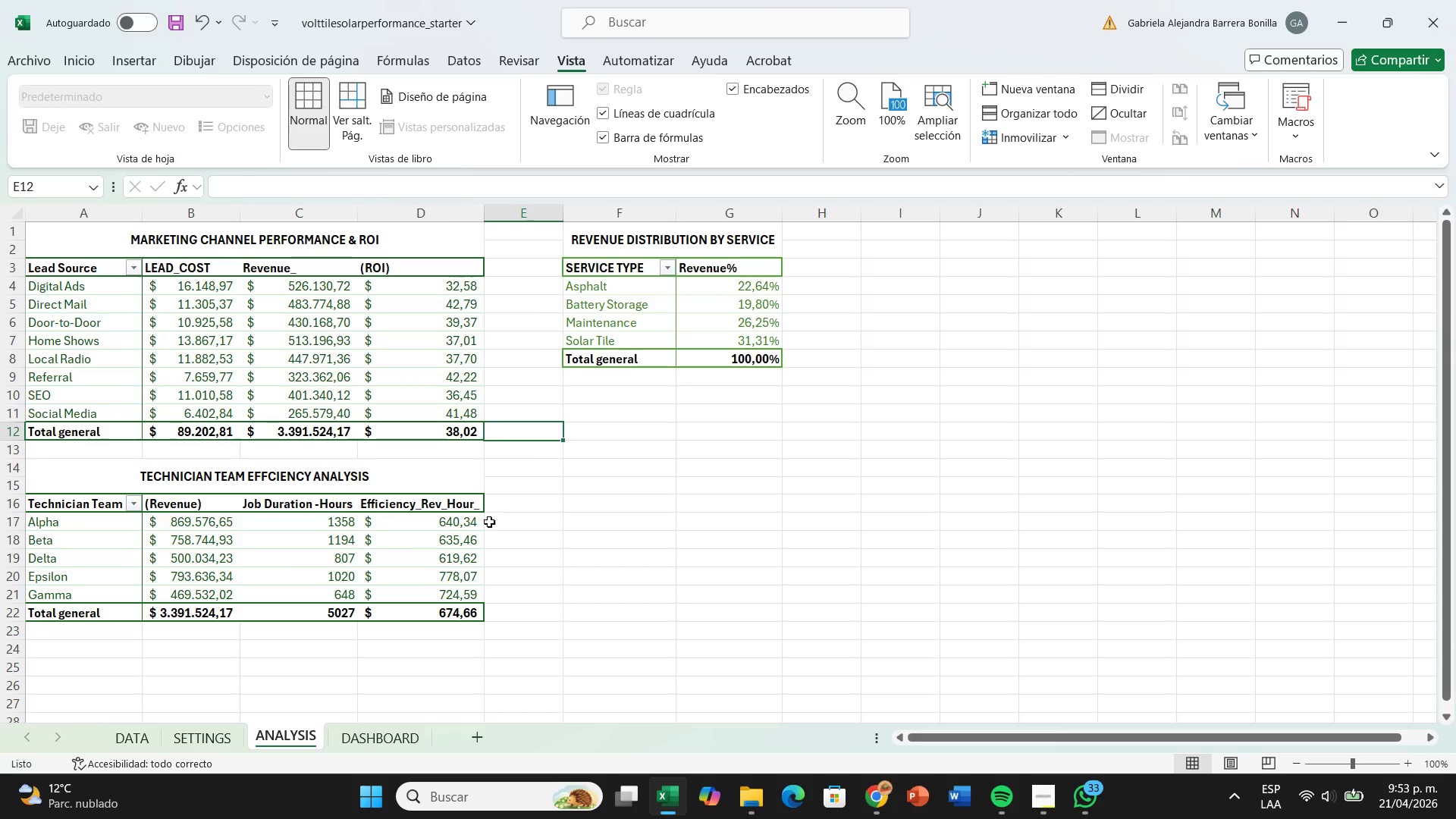 
left_click([605, 531])
 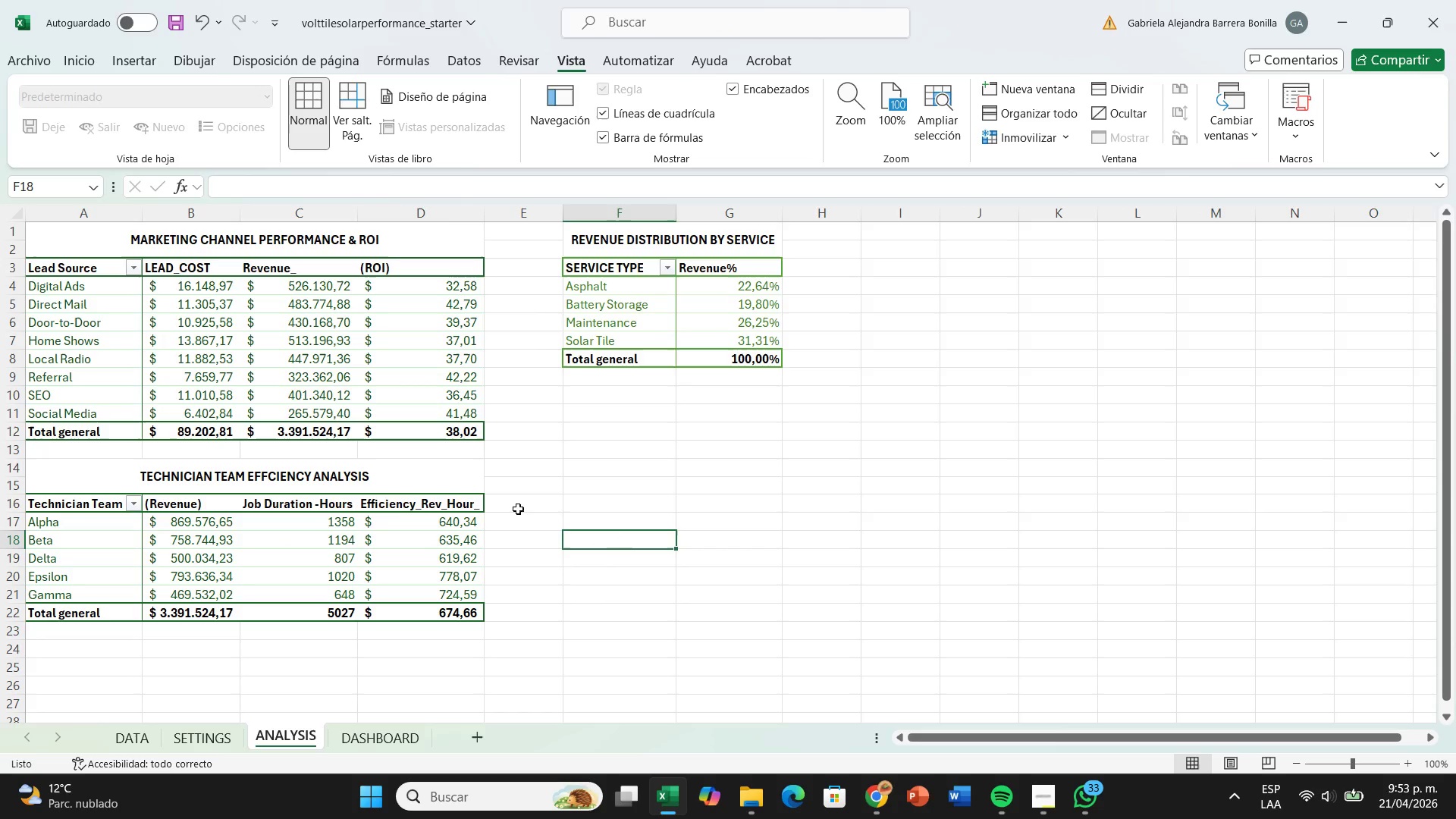 
wait(14.46)
 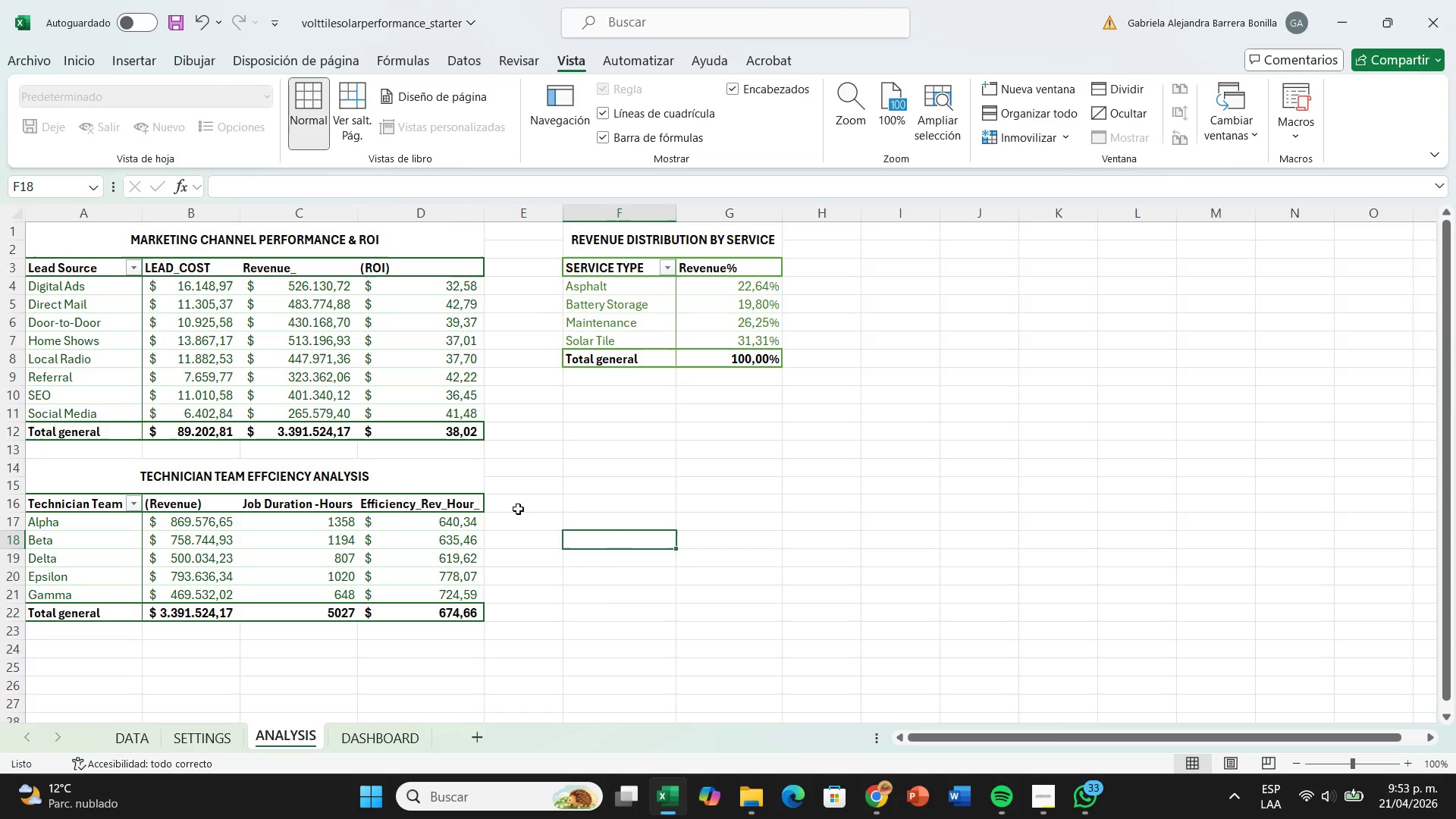 
mouse_move([449, 547])
 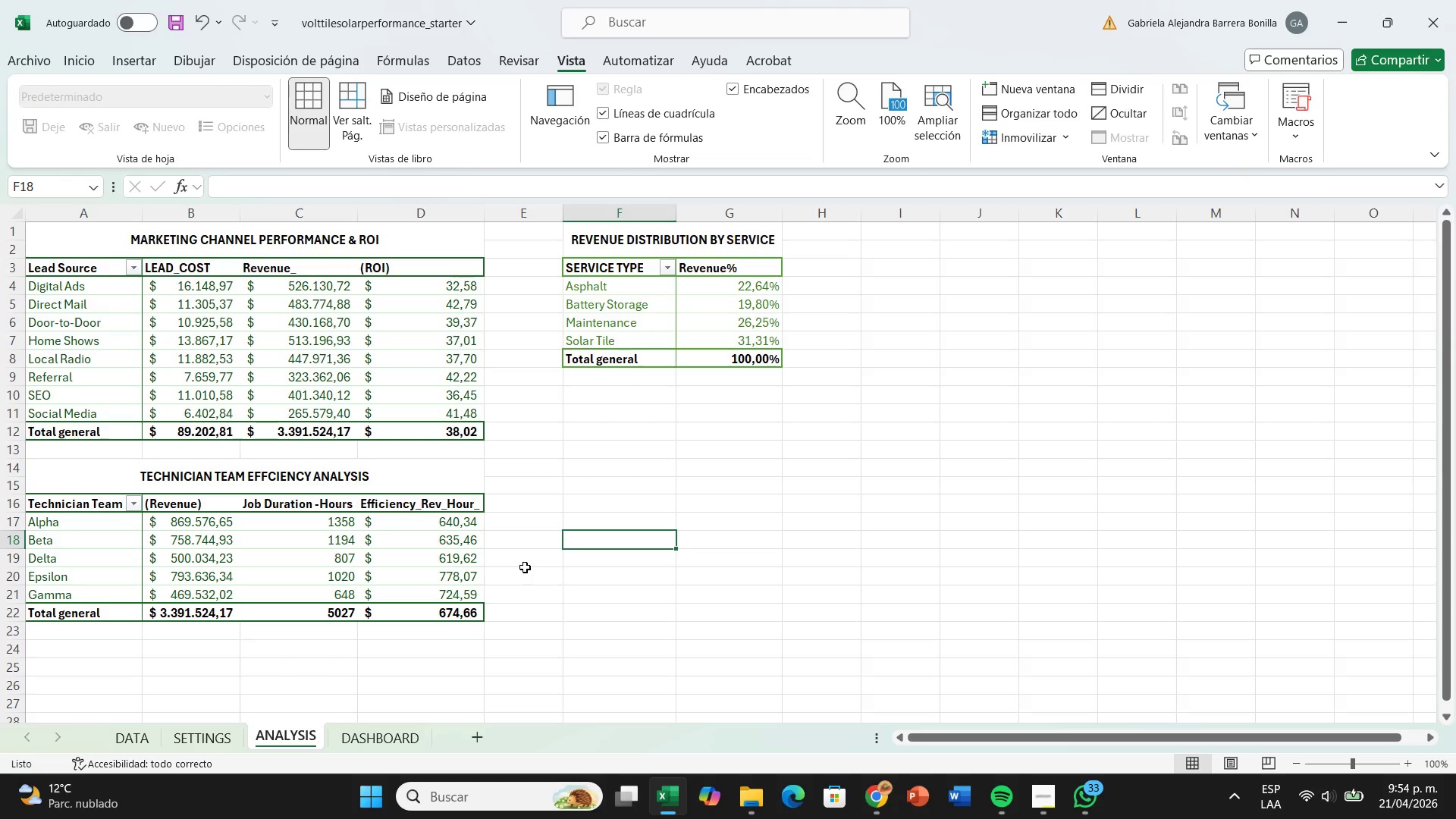 
wait(14.46)
 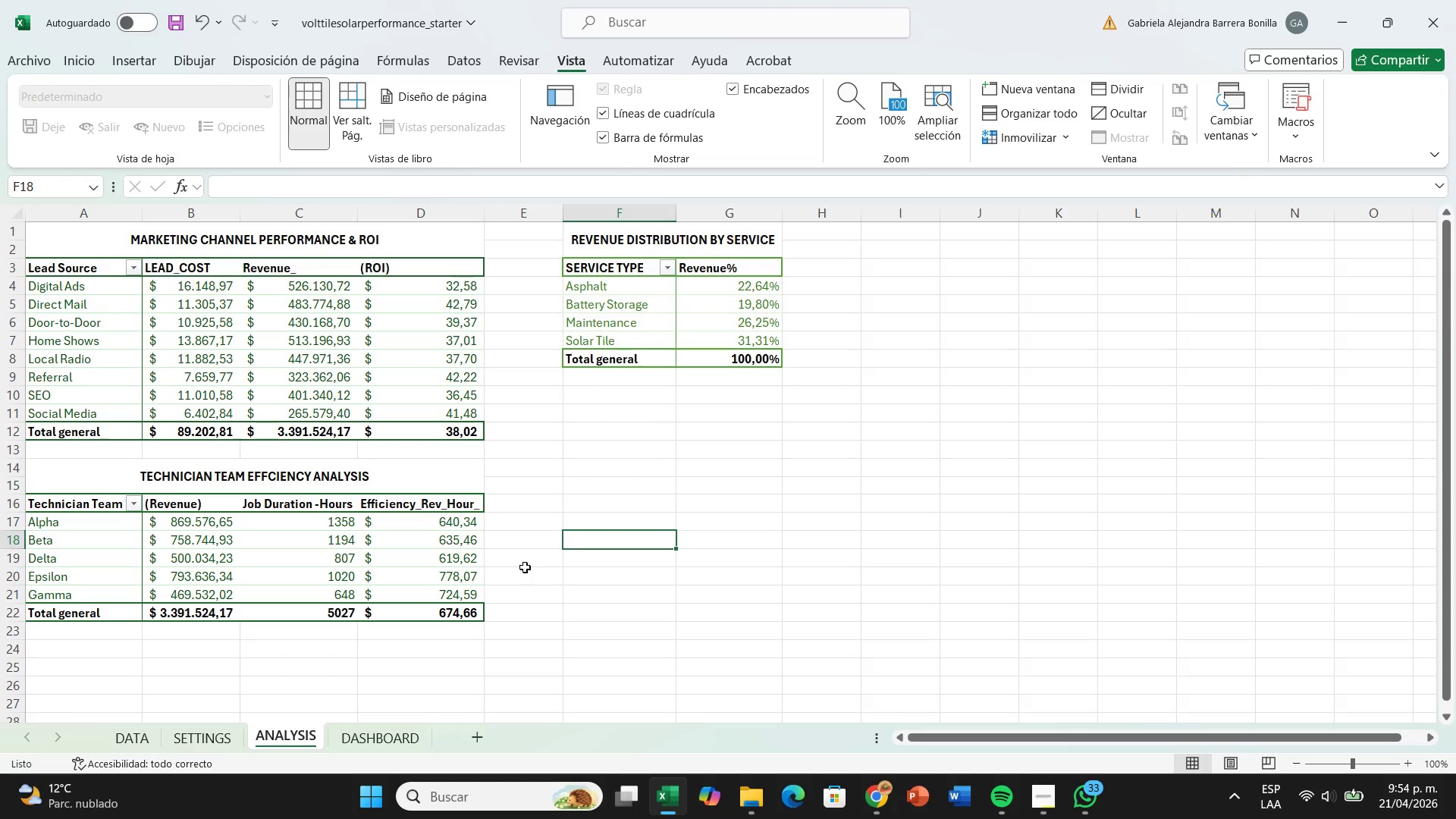 
left_click([421, 563])
 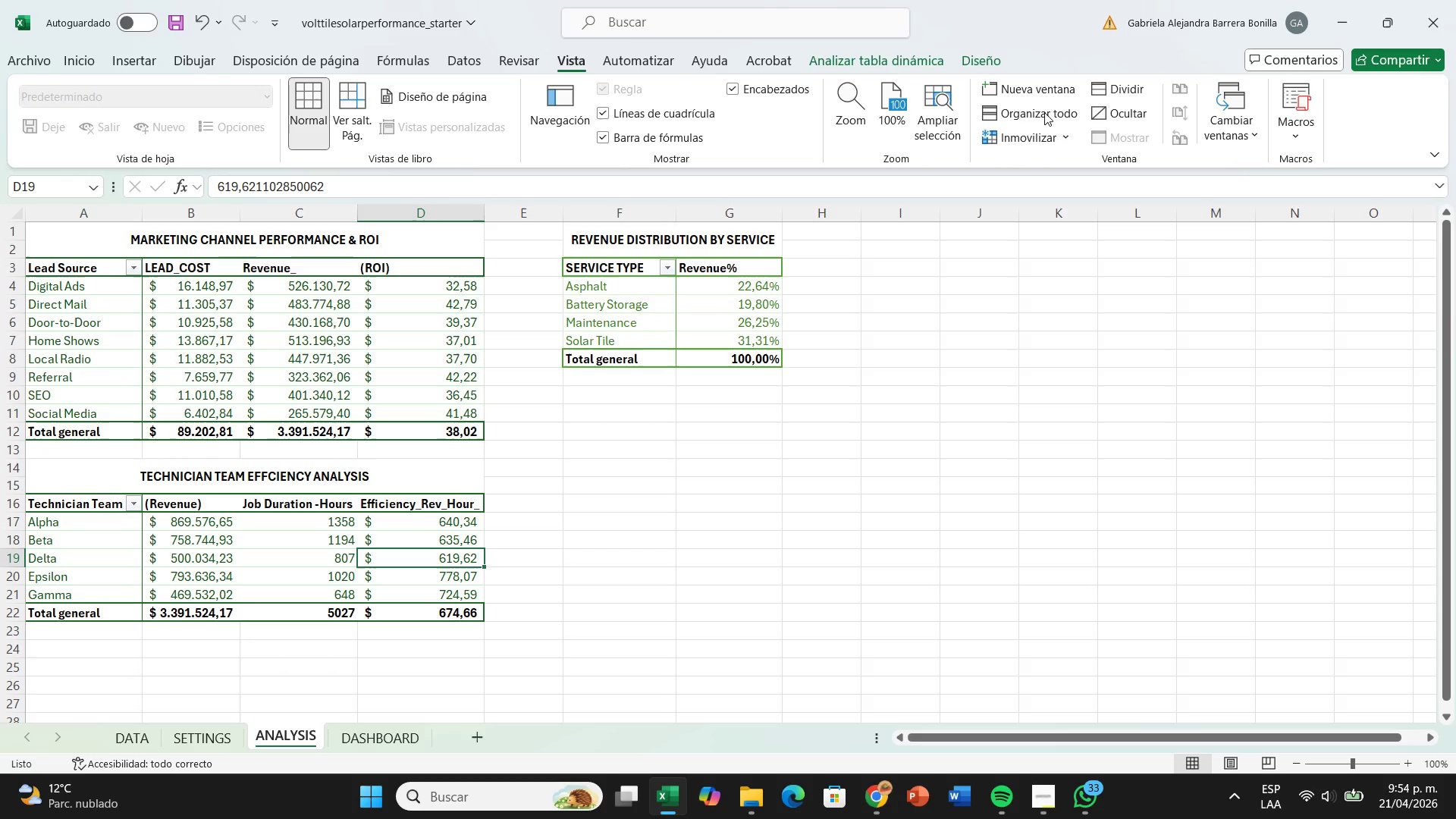 
left_click([881, 56])
 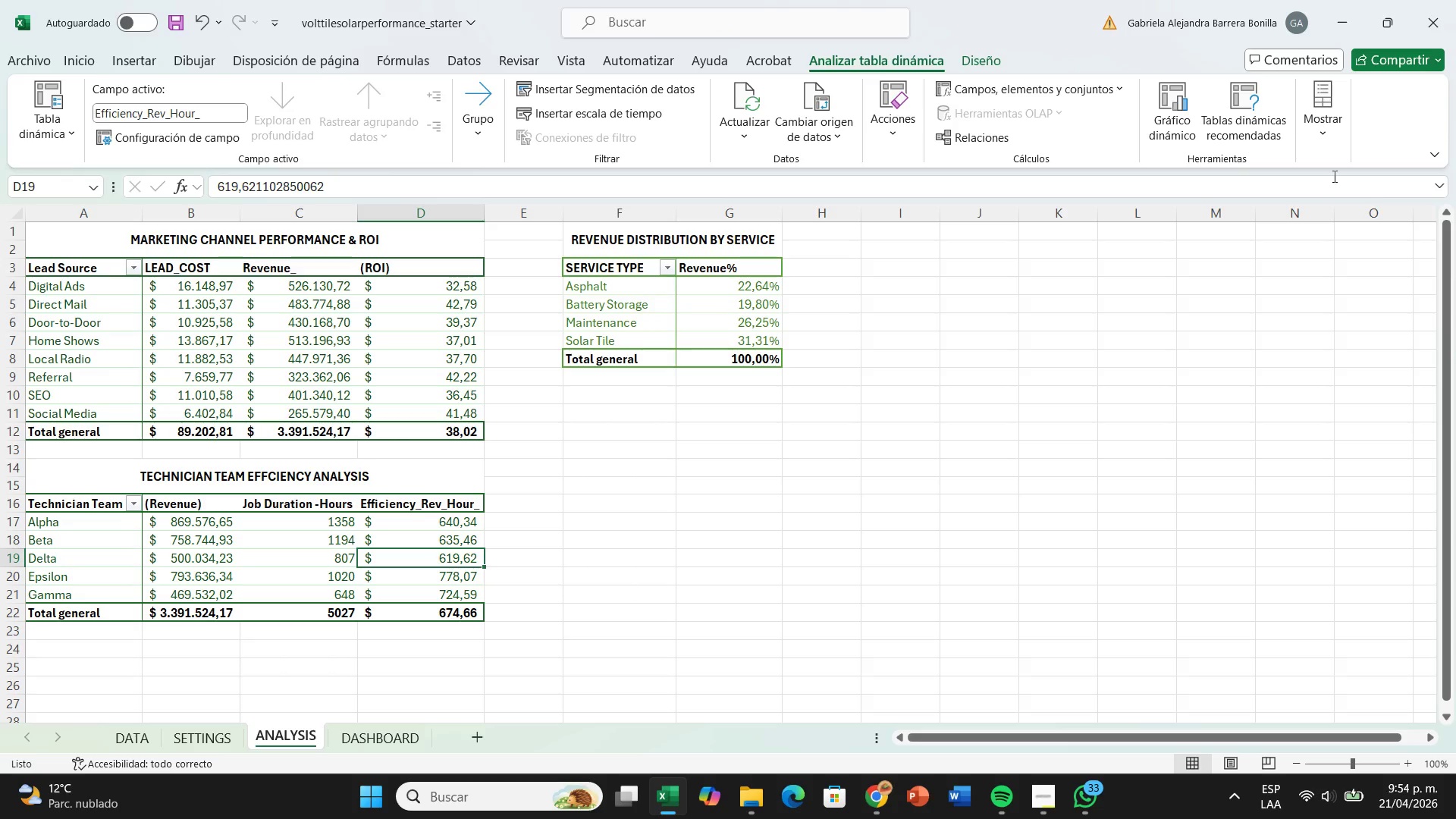 
left_click([1162, 111])
 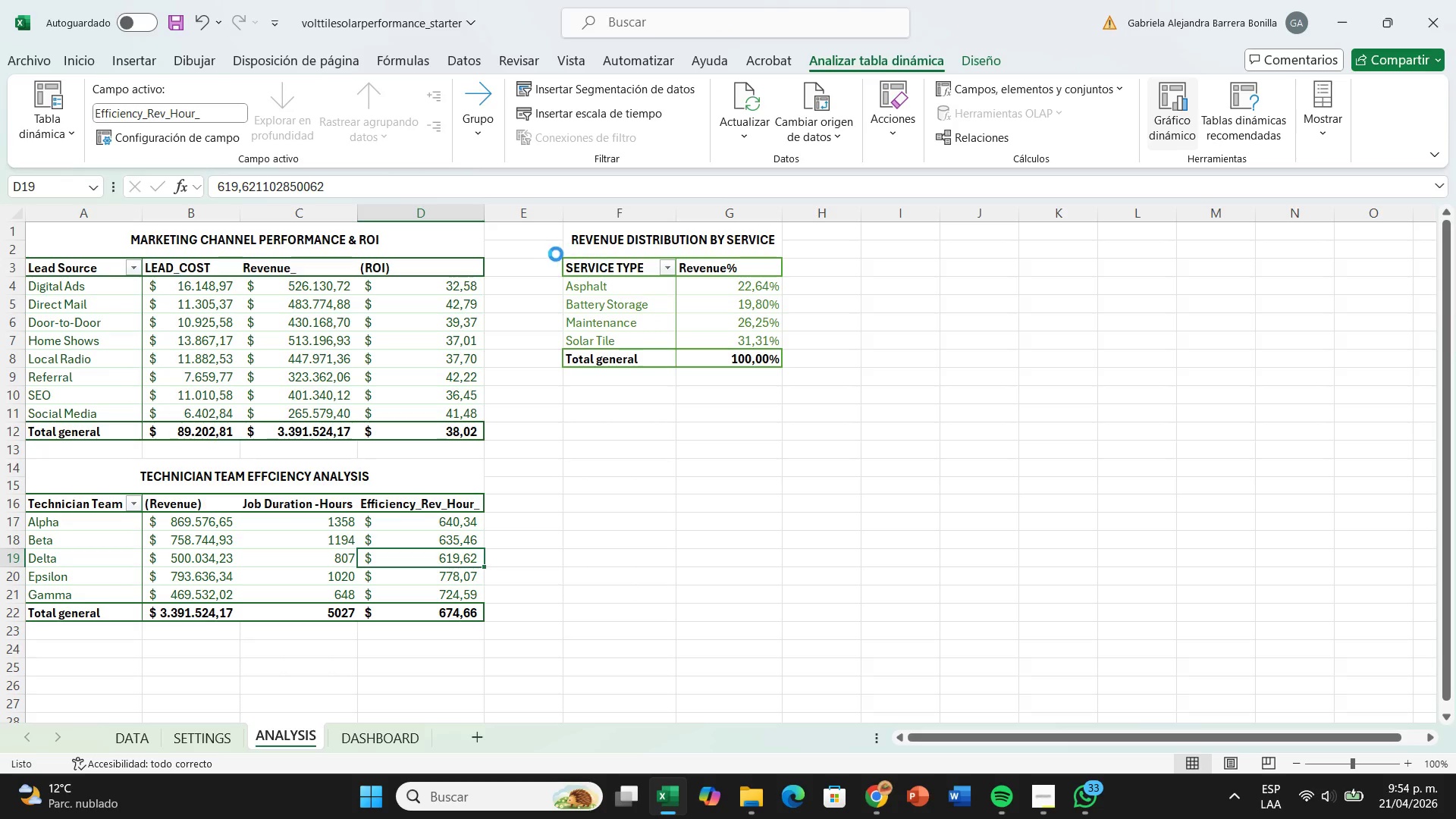 
mouse_move([560, 298])
 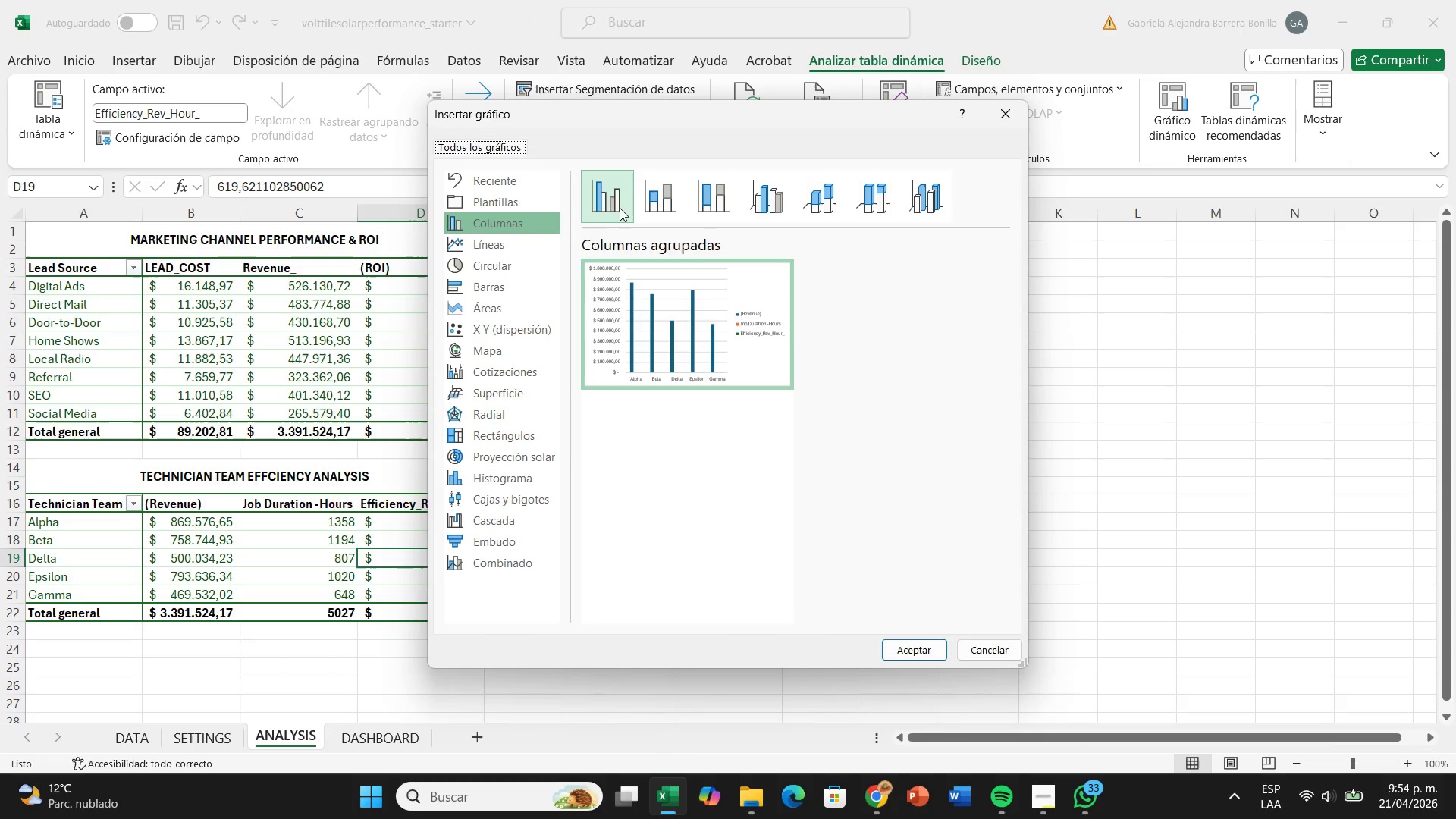 
left_click([706, 368])
 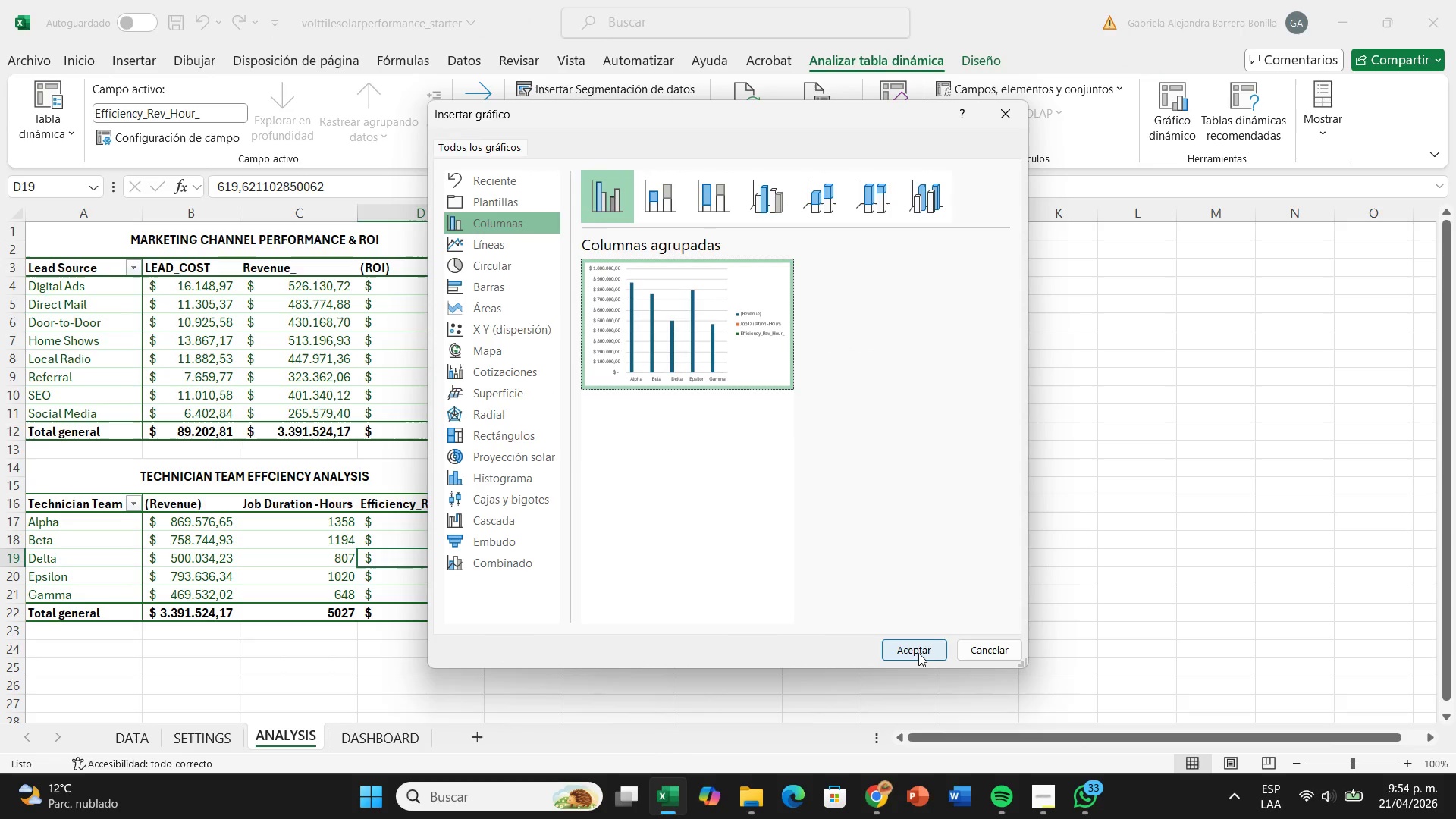 
wait(6.37)
 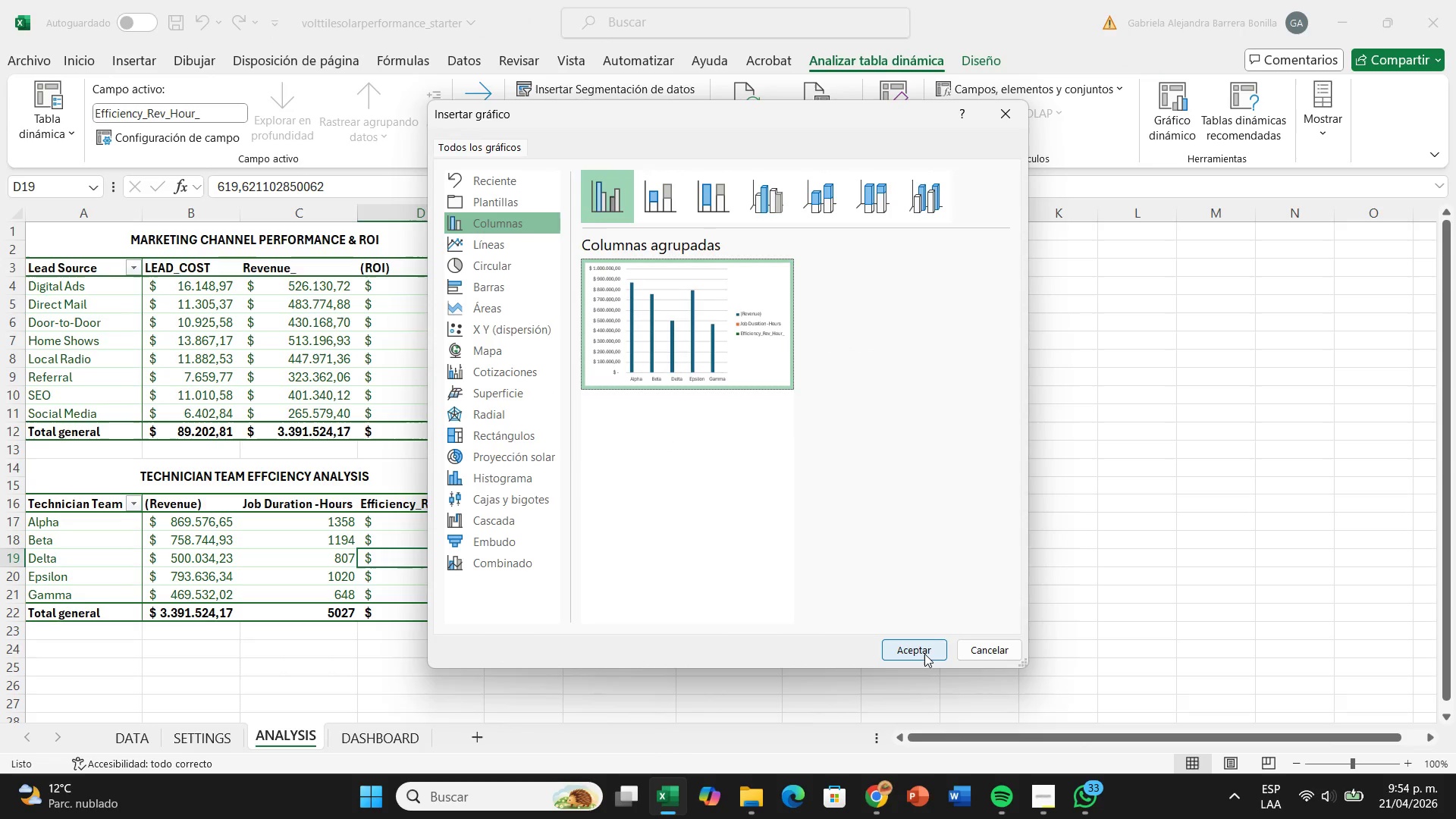 
mouse_move([788, 313])
 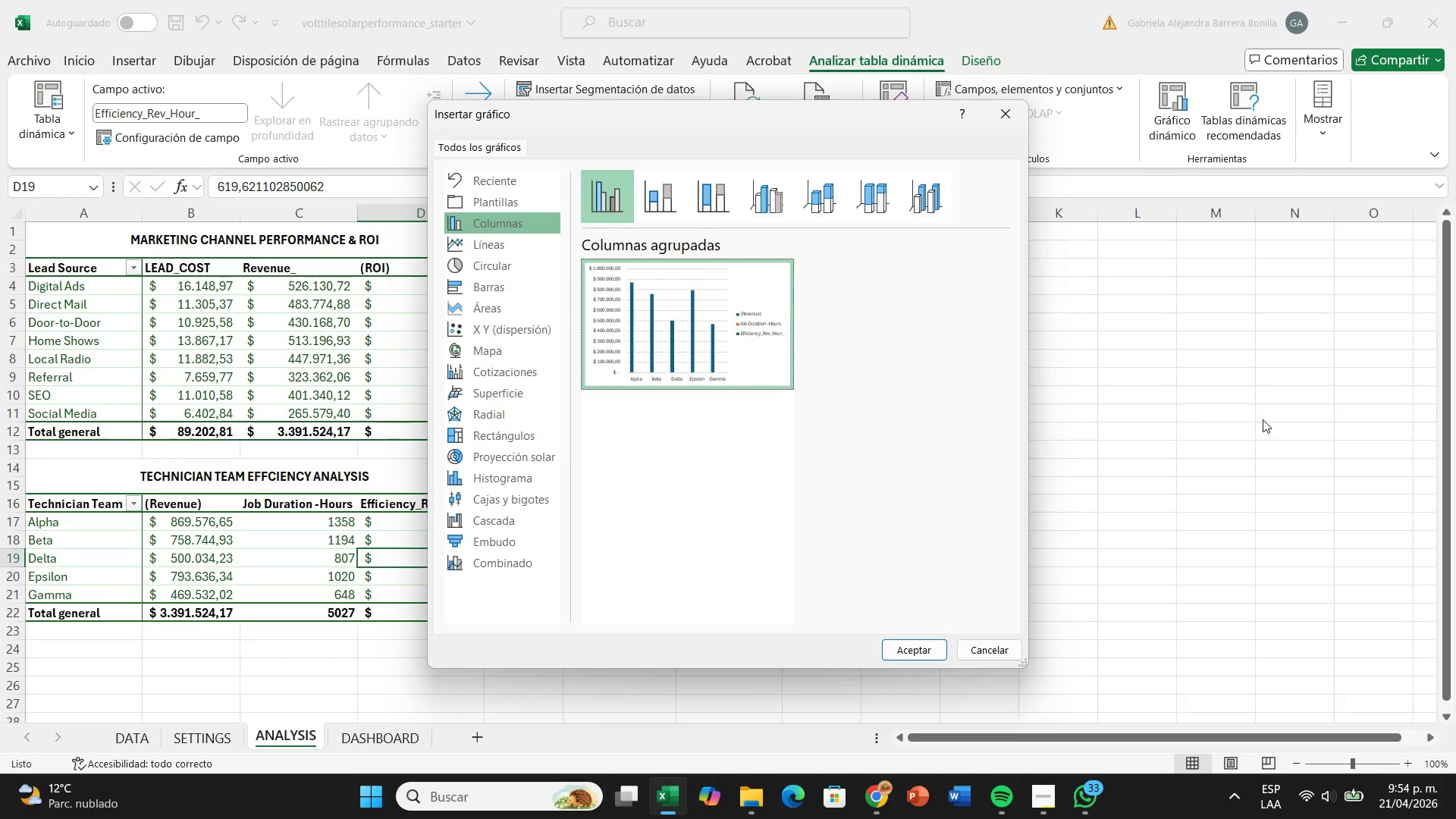 
left_click([1263, 419])
 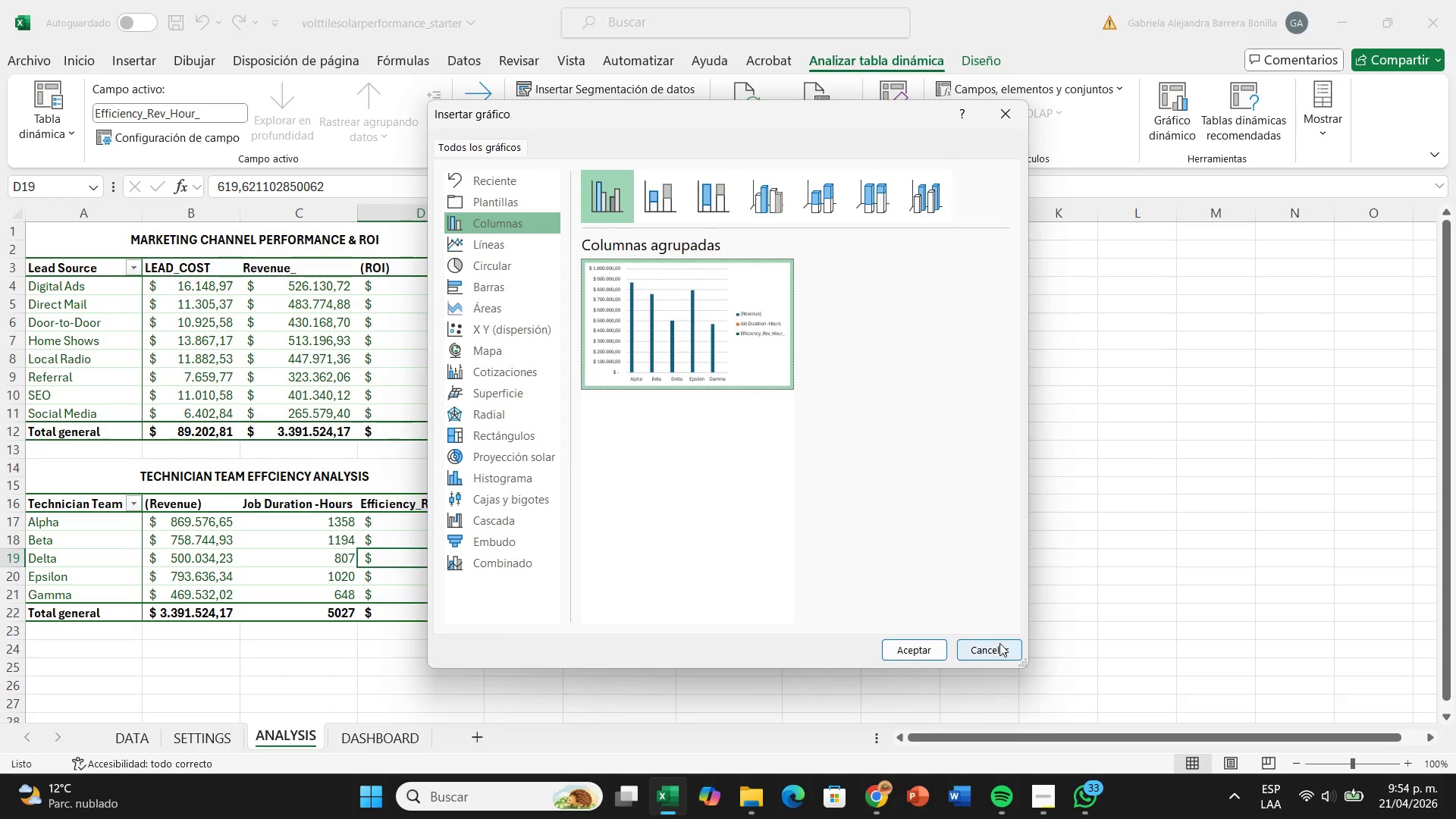 
left_click([1000, 646])
 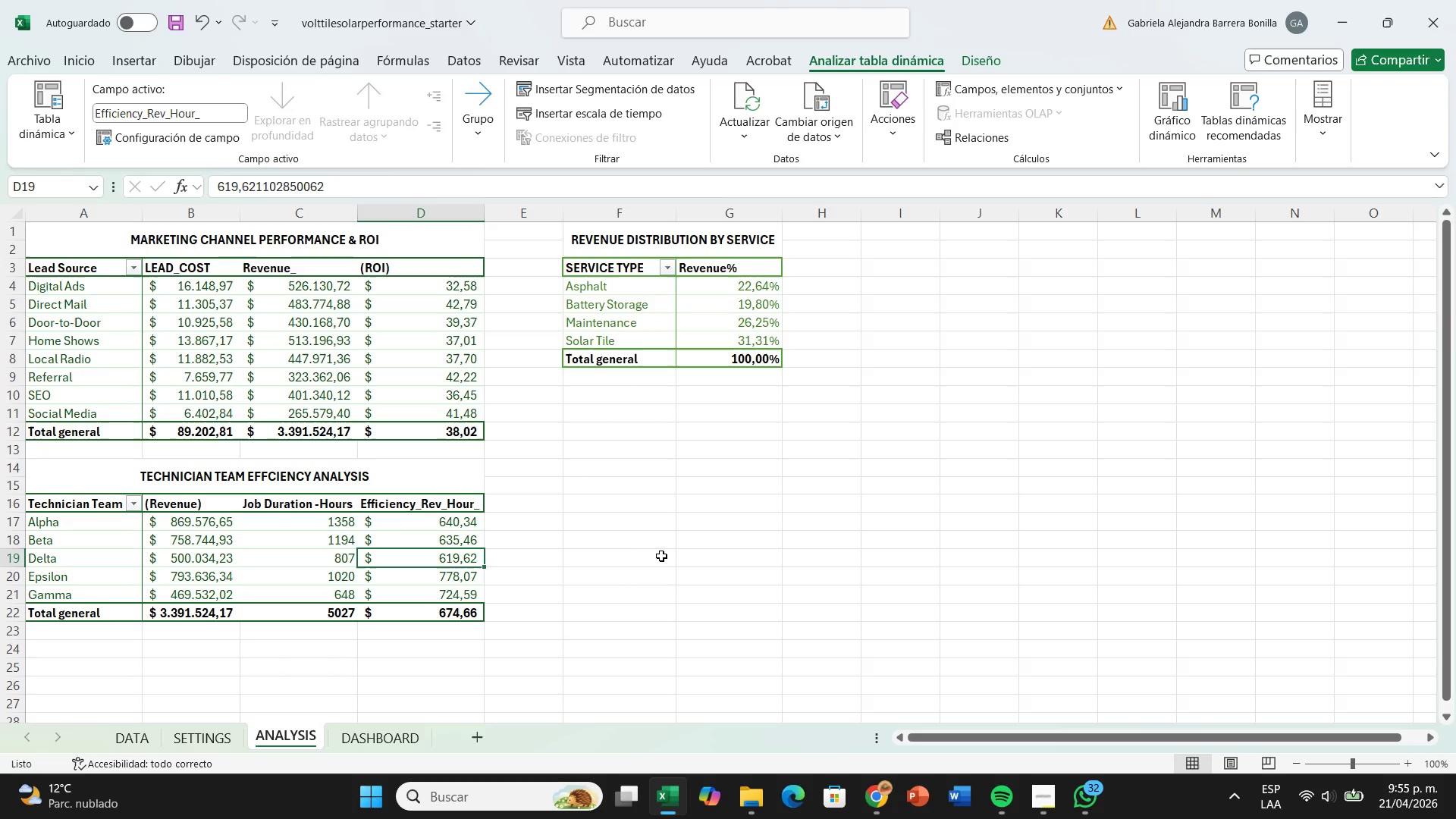 
wait(40.83)
 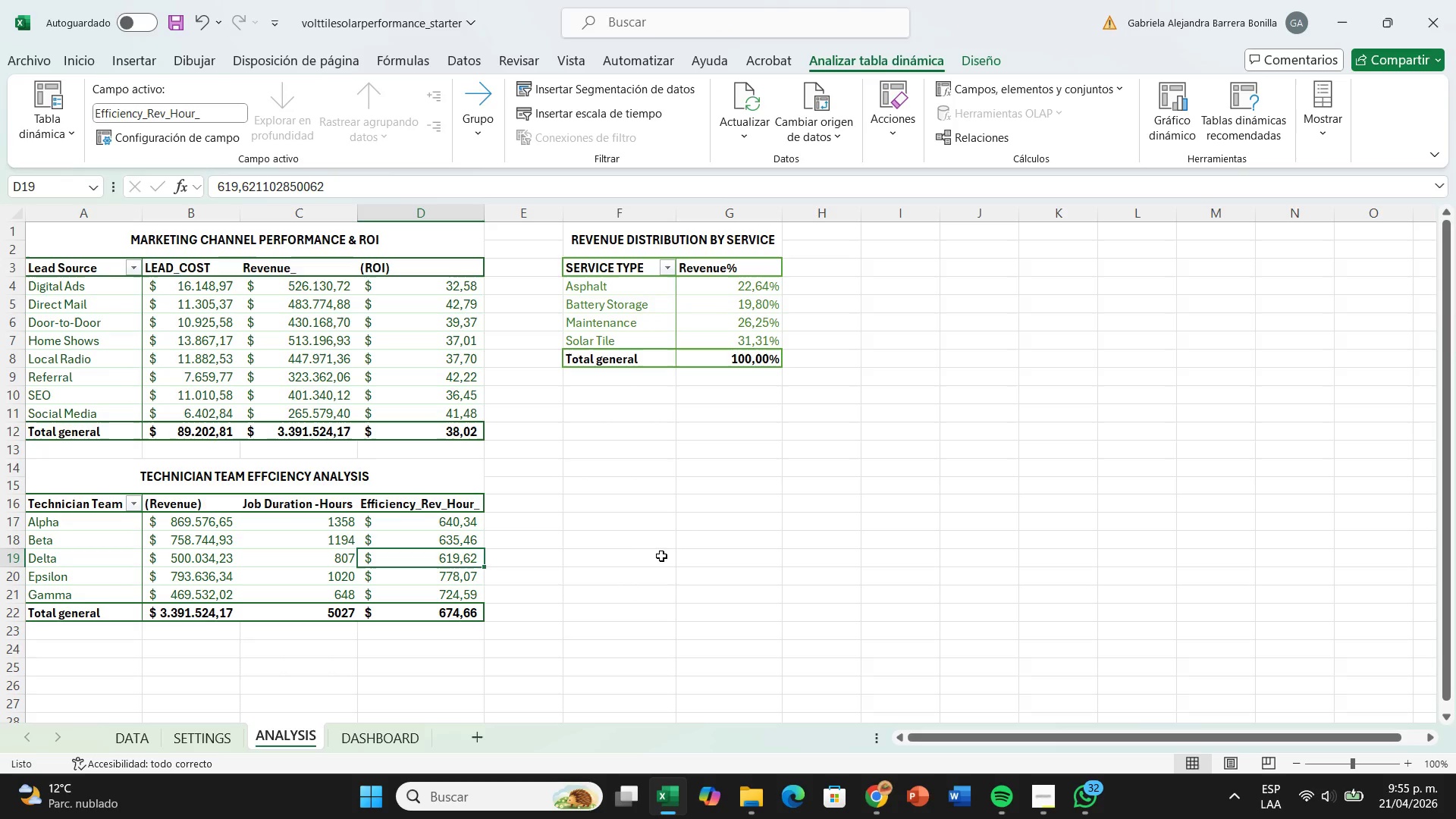 
left_click([357, 735])
 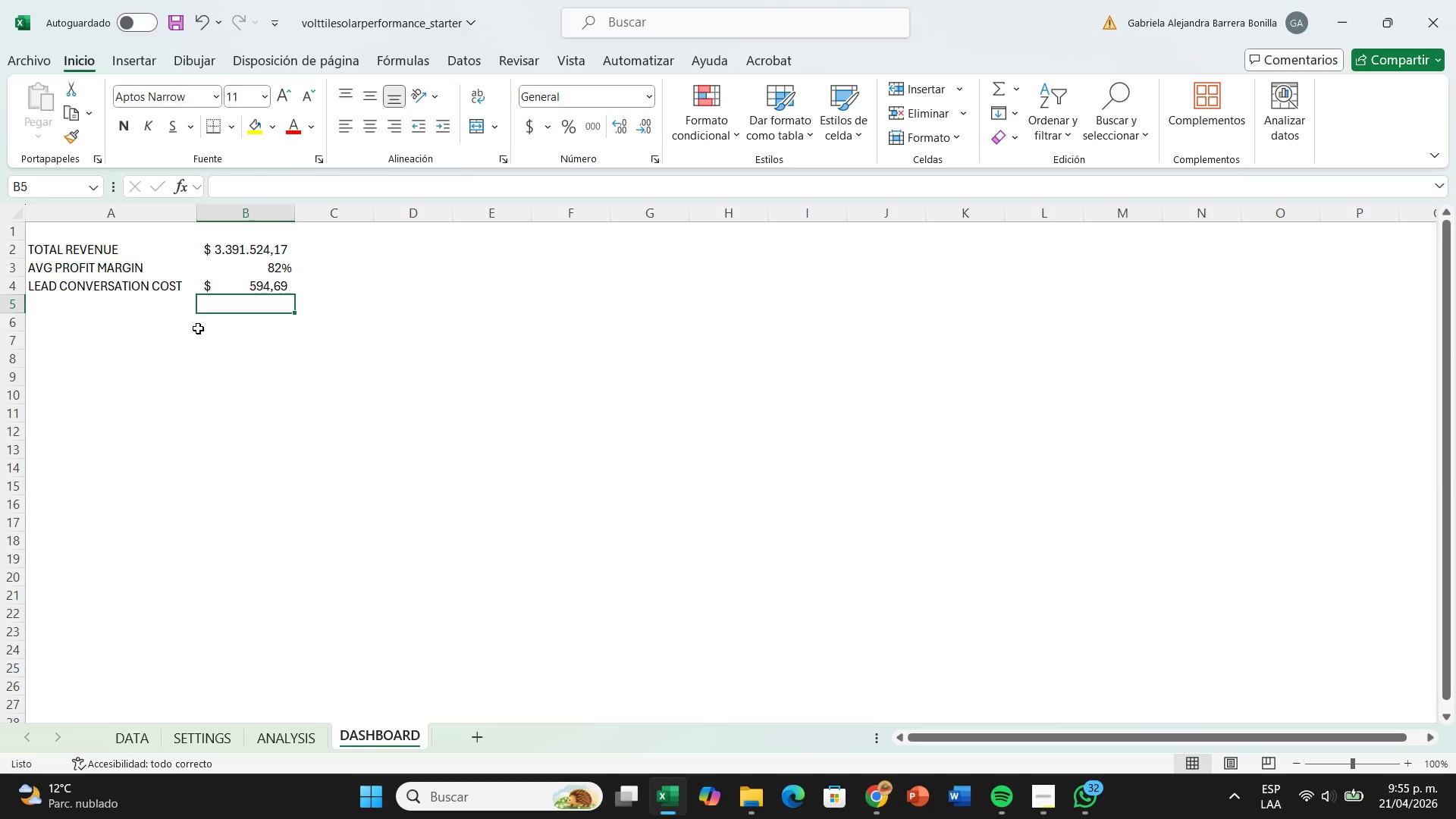 
wait(12.75)
 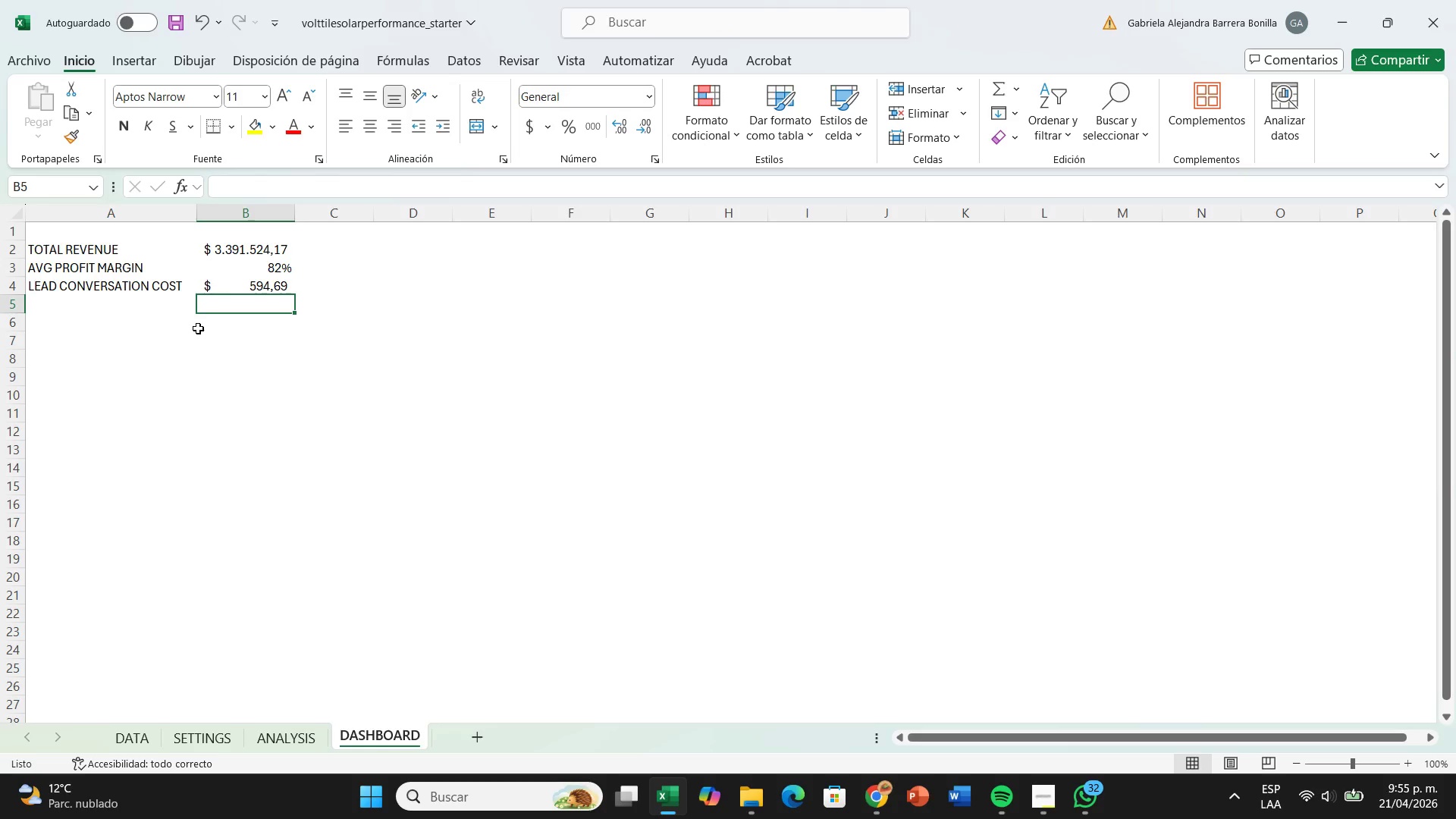 
left_click([268, 742])
 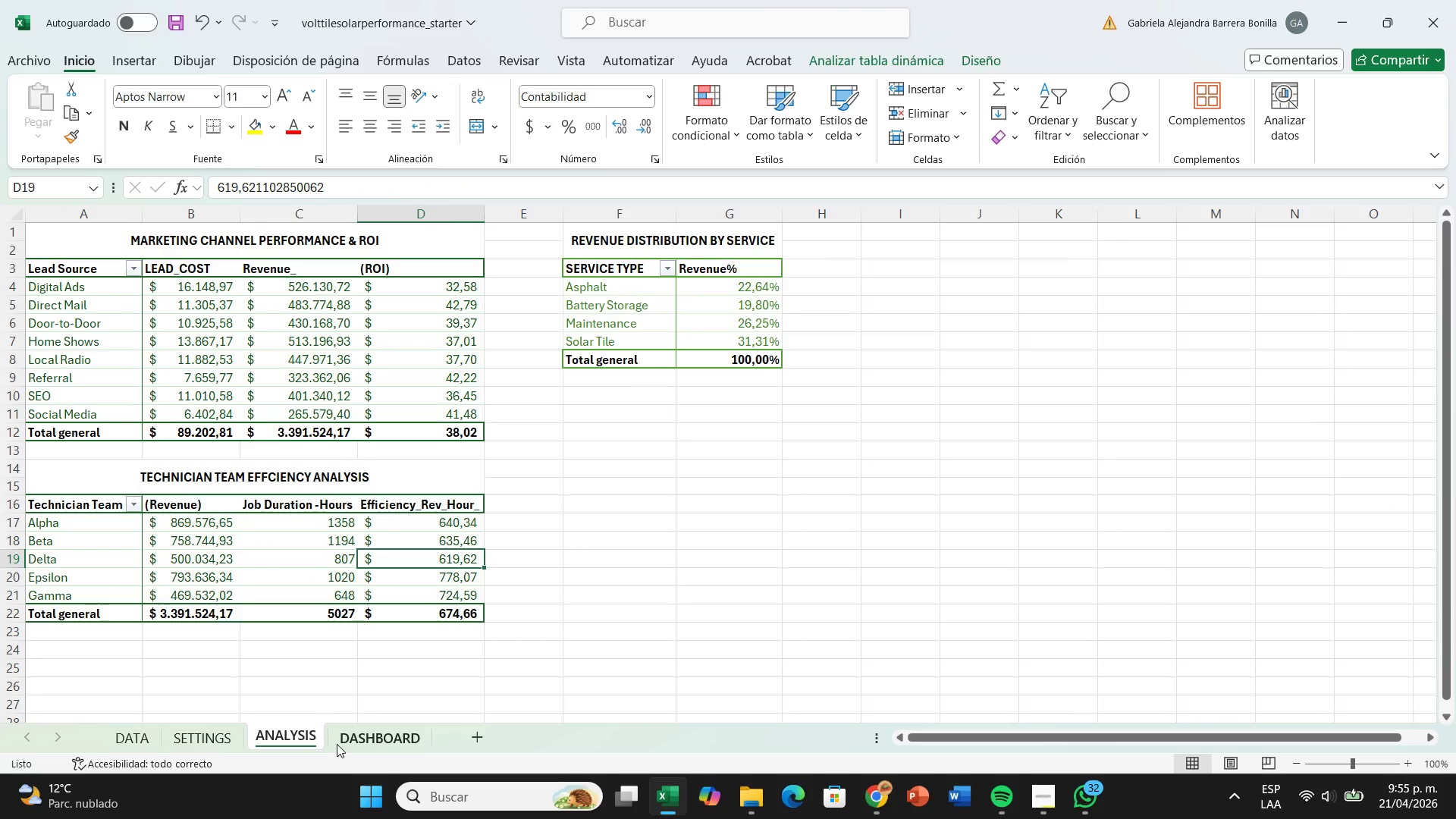 
left_click([337, 744])
 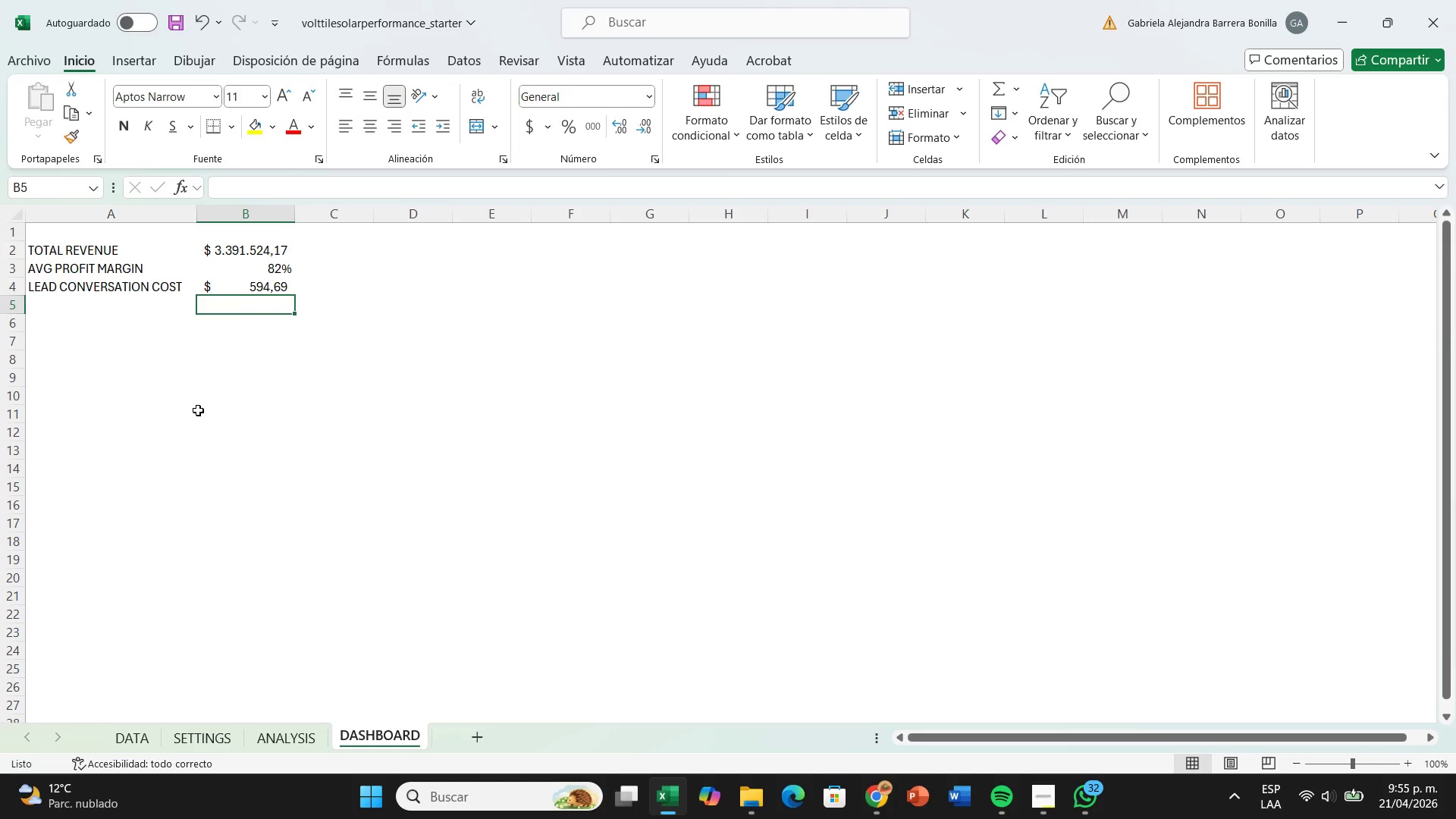 
wait(17.92)
 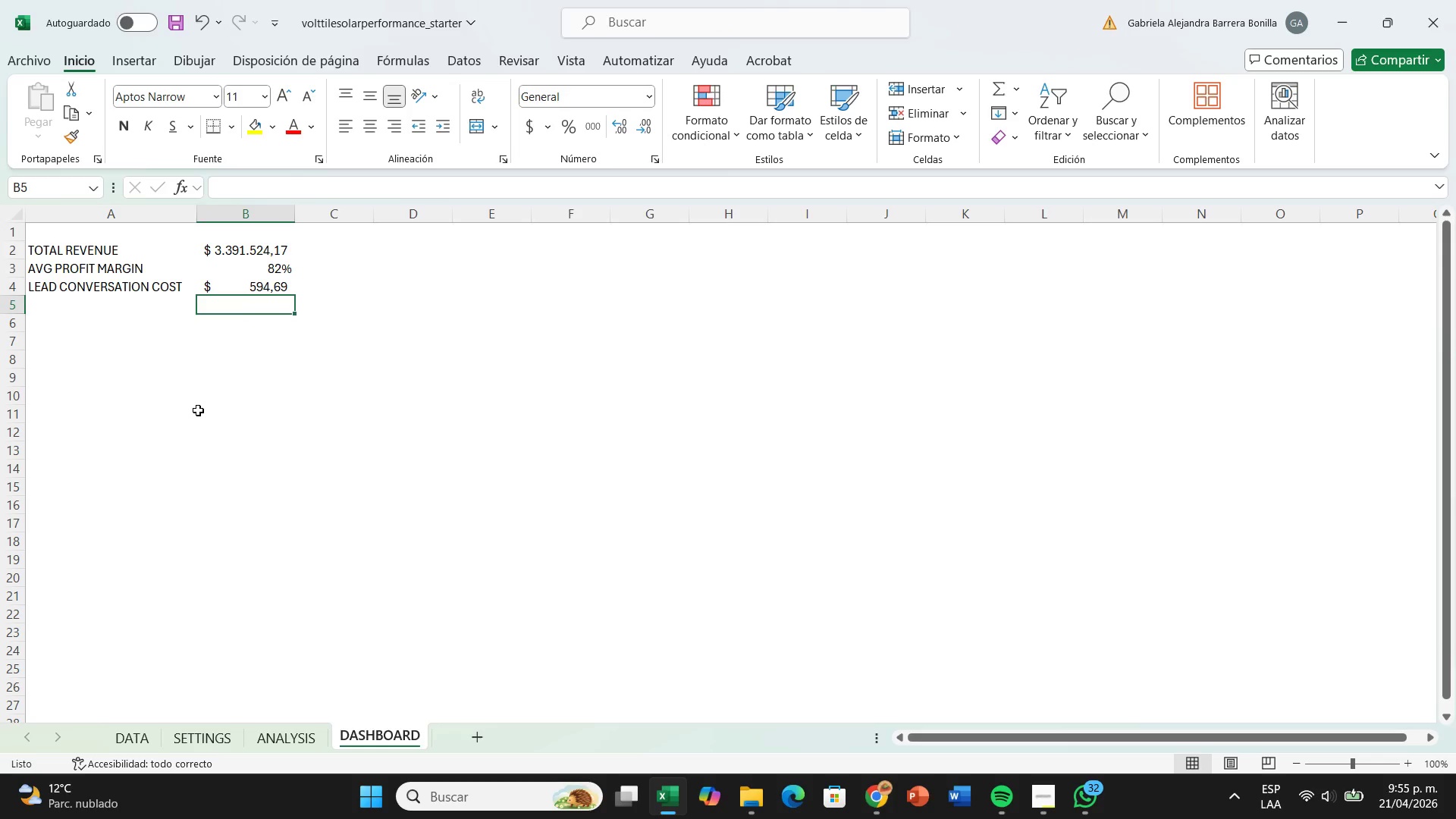 
left_click([284, 743])
 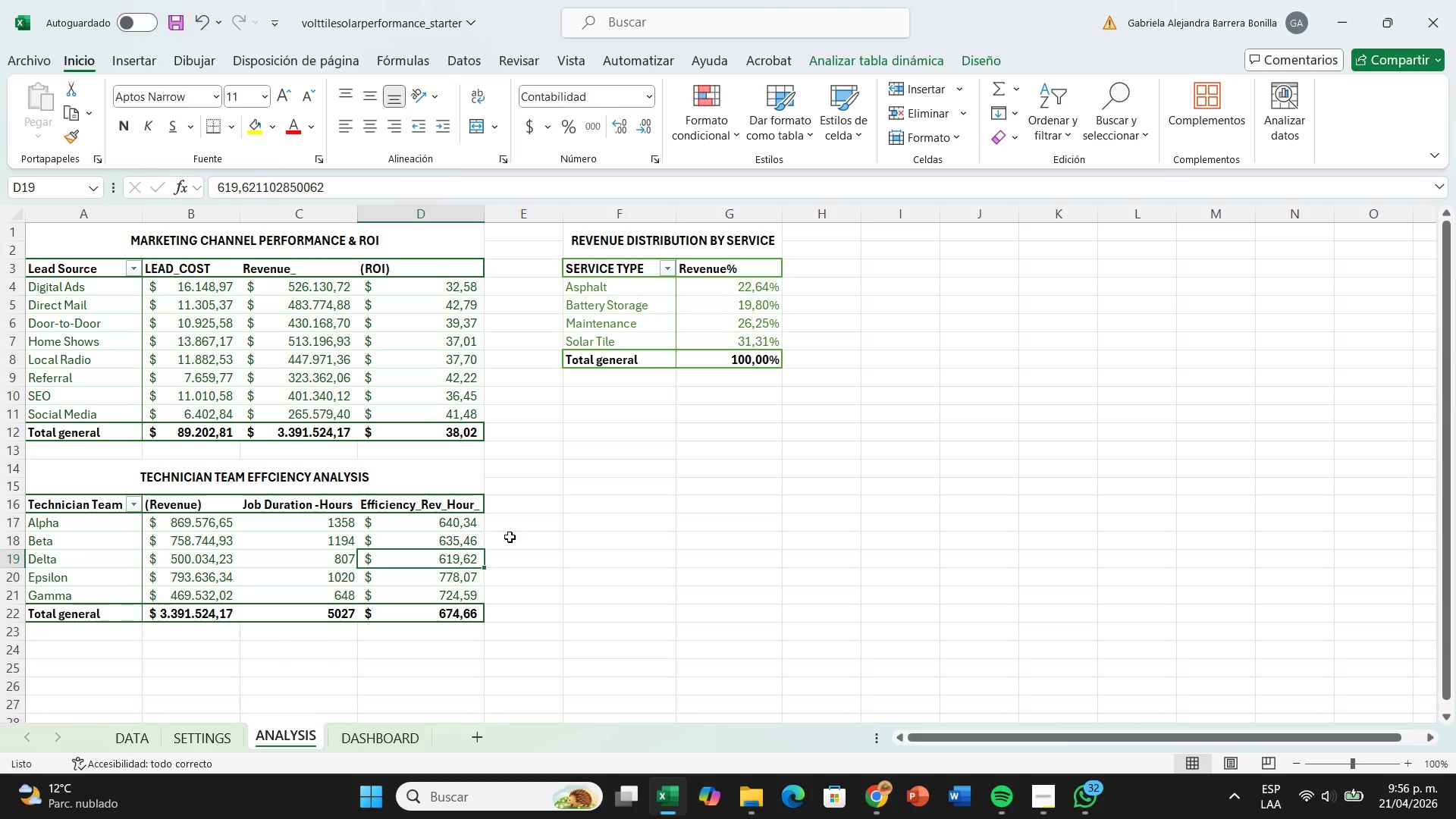 
wait(18.4)
 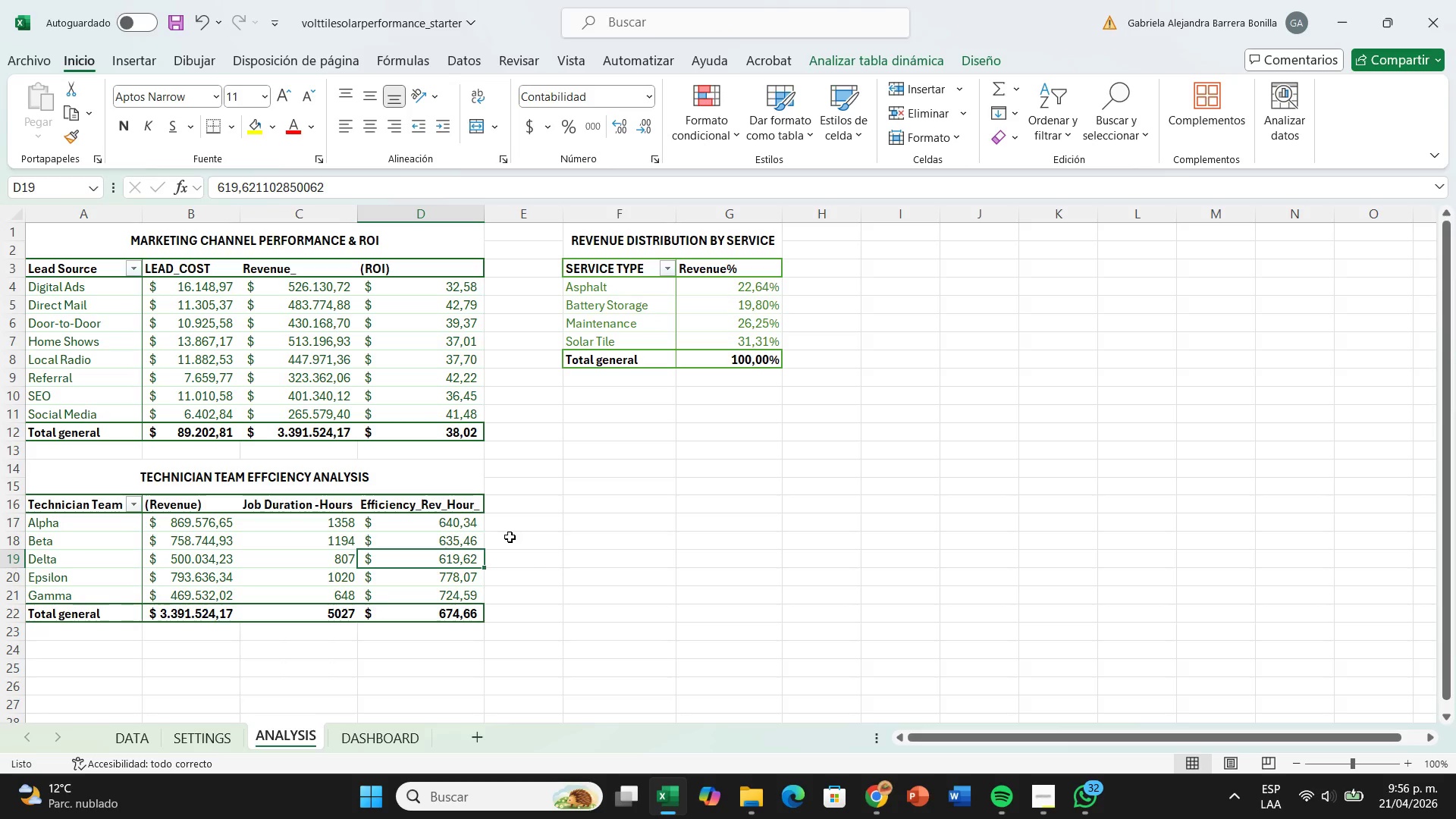 
mouse_move([397, 582])
 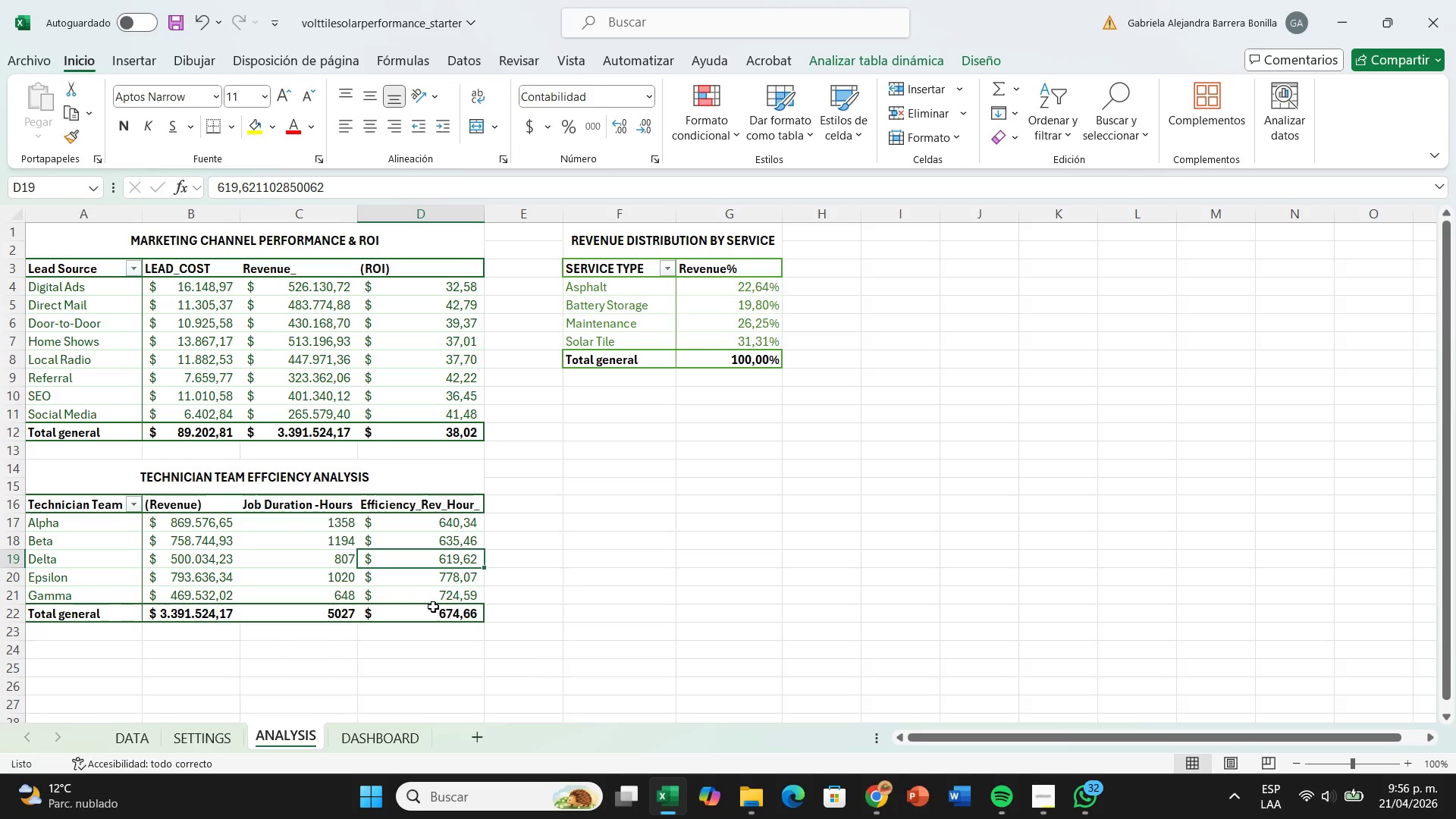 
mouse_move([448, 602])
 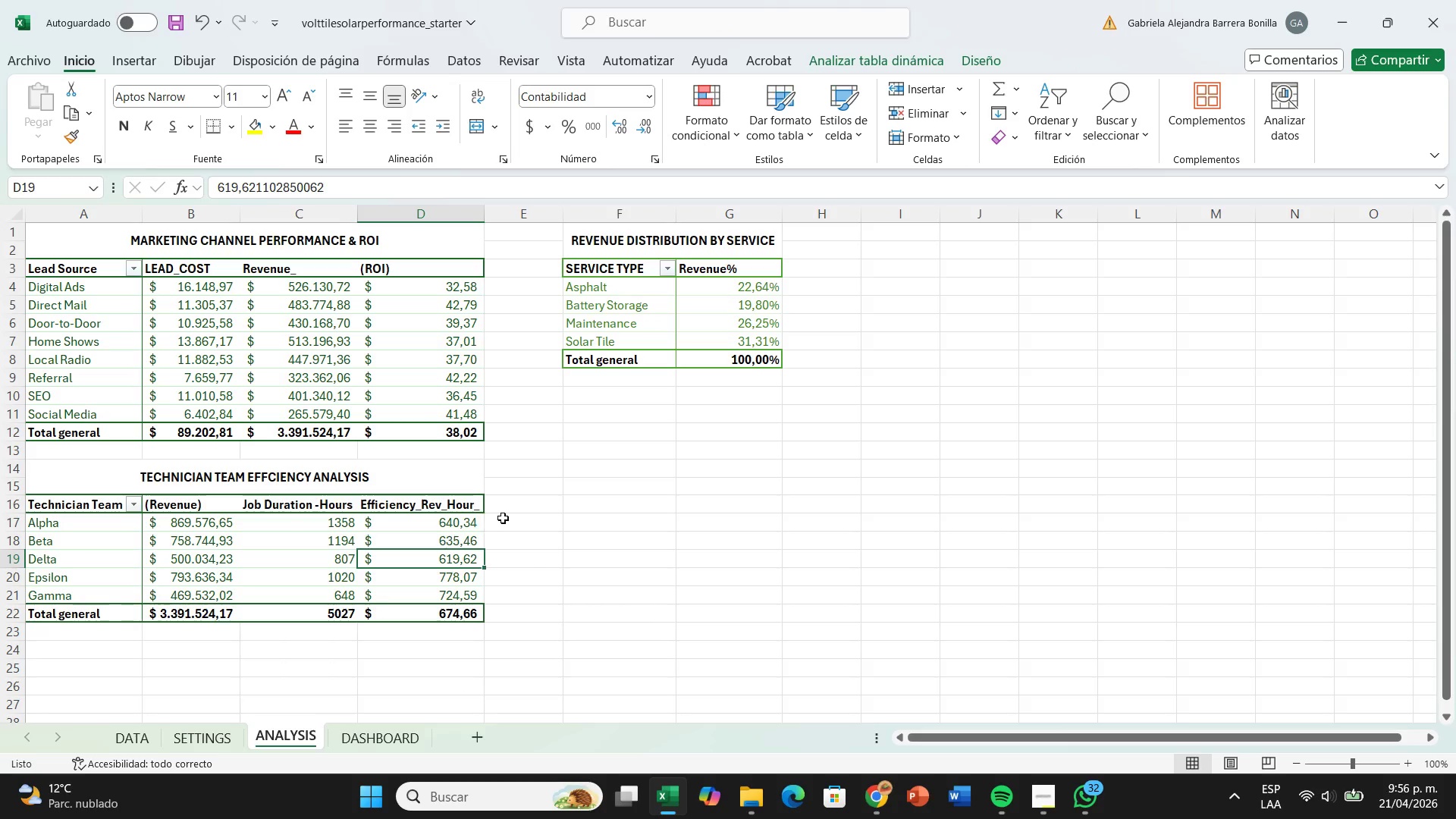 
left_click([506, 518])
 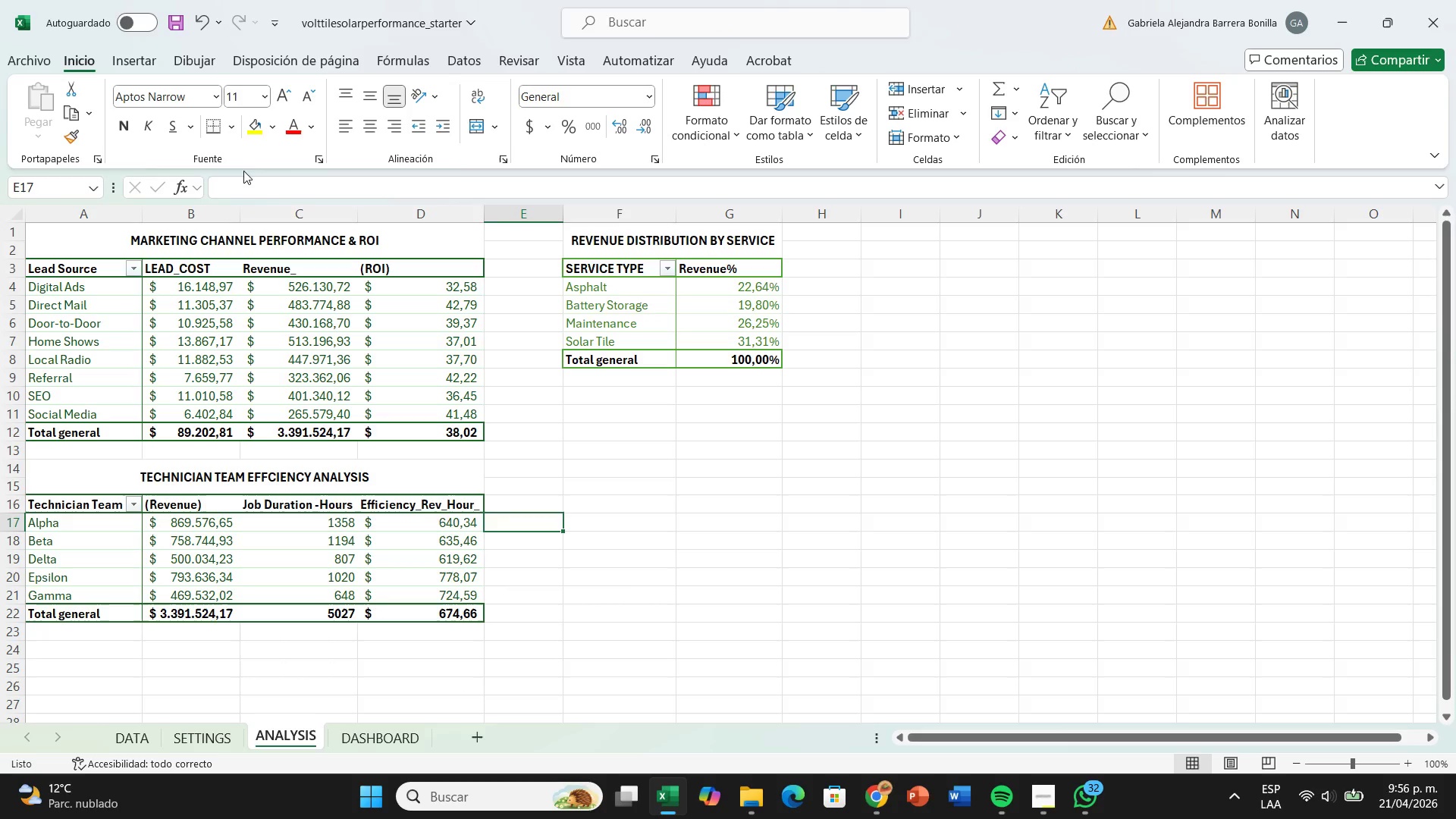 
left_click([608, 278])
 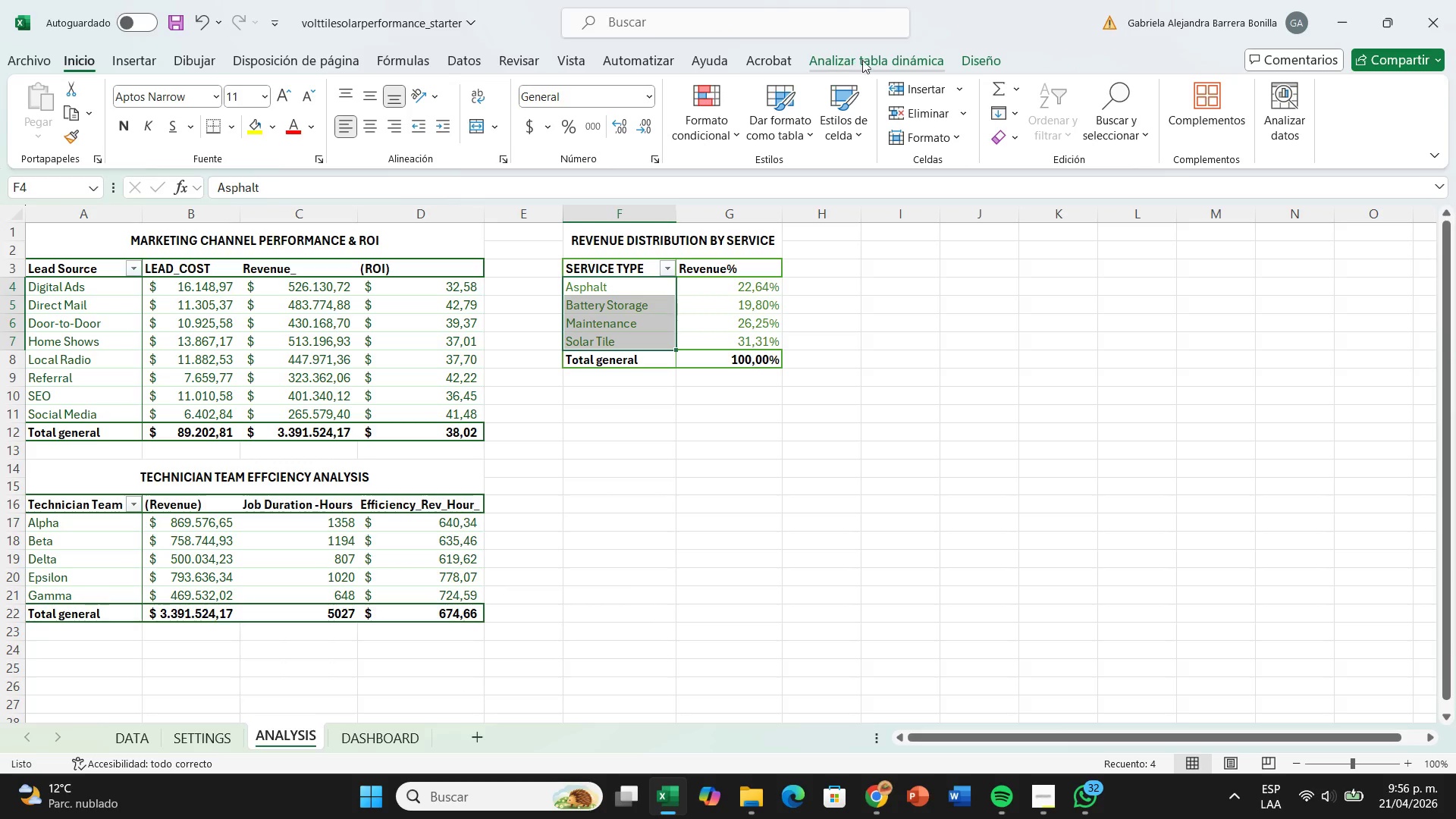 
left_click_drag(start_coordinate=[987, 65], to_coordinate=[1042, 131])
 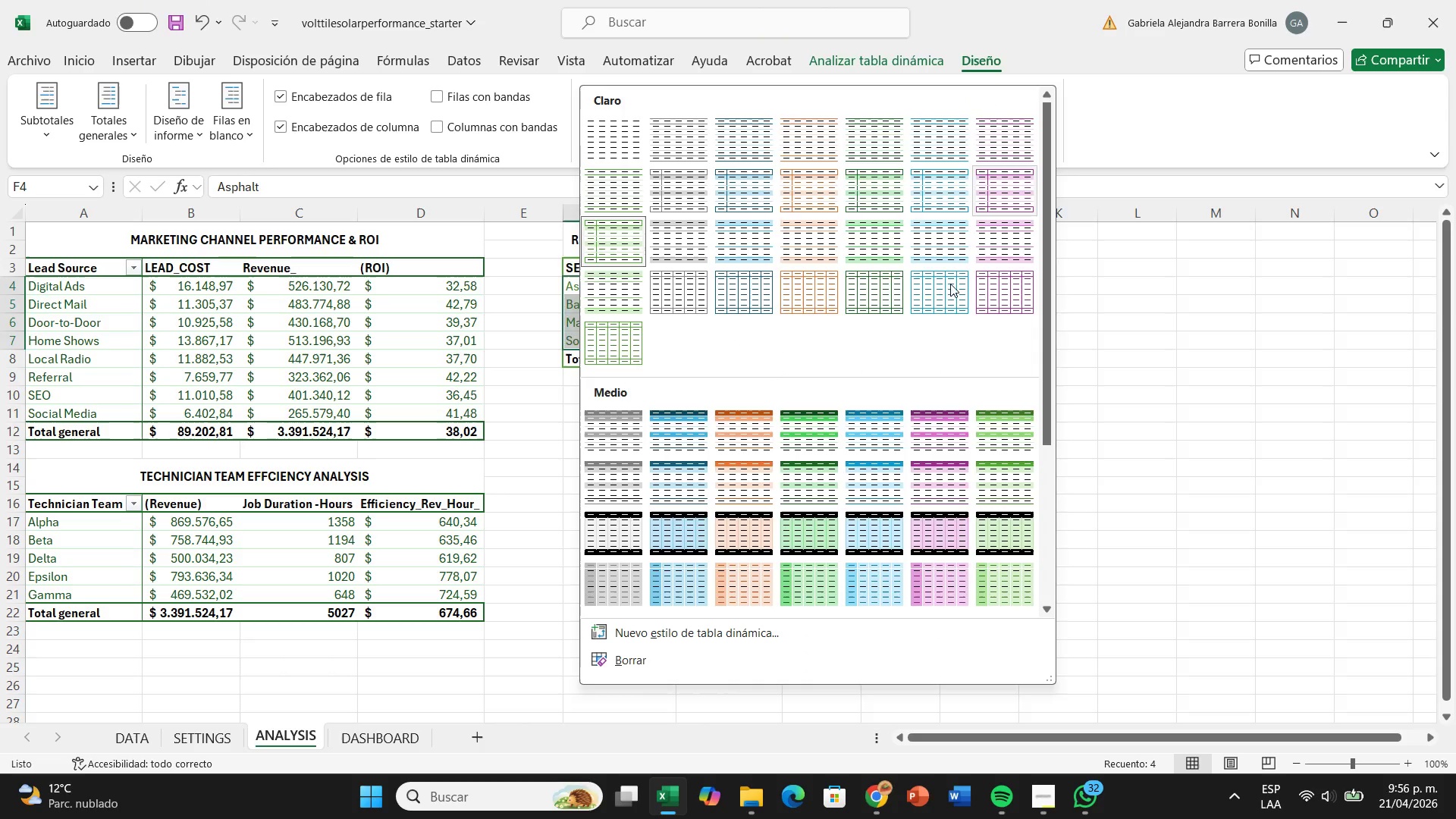 
left_click([1042, 131])
 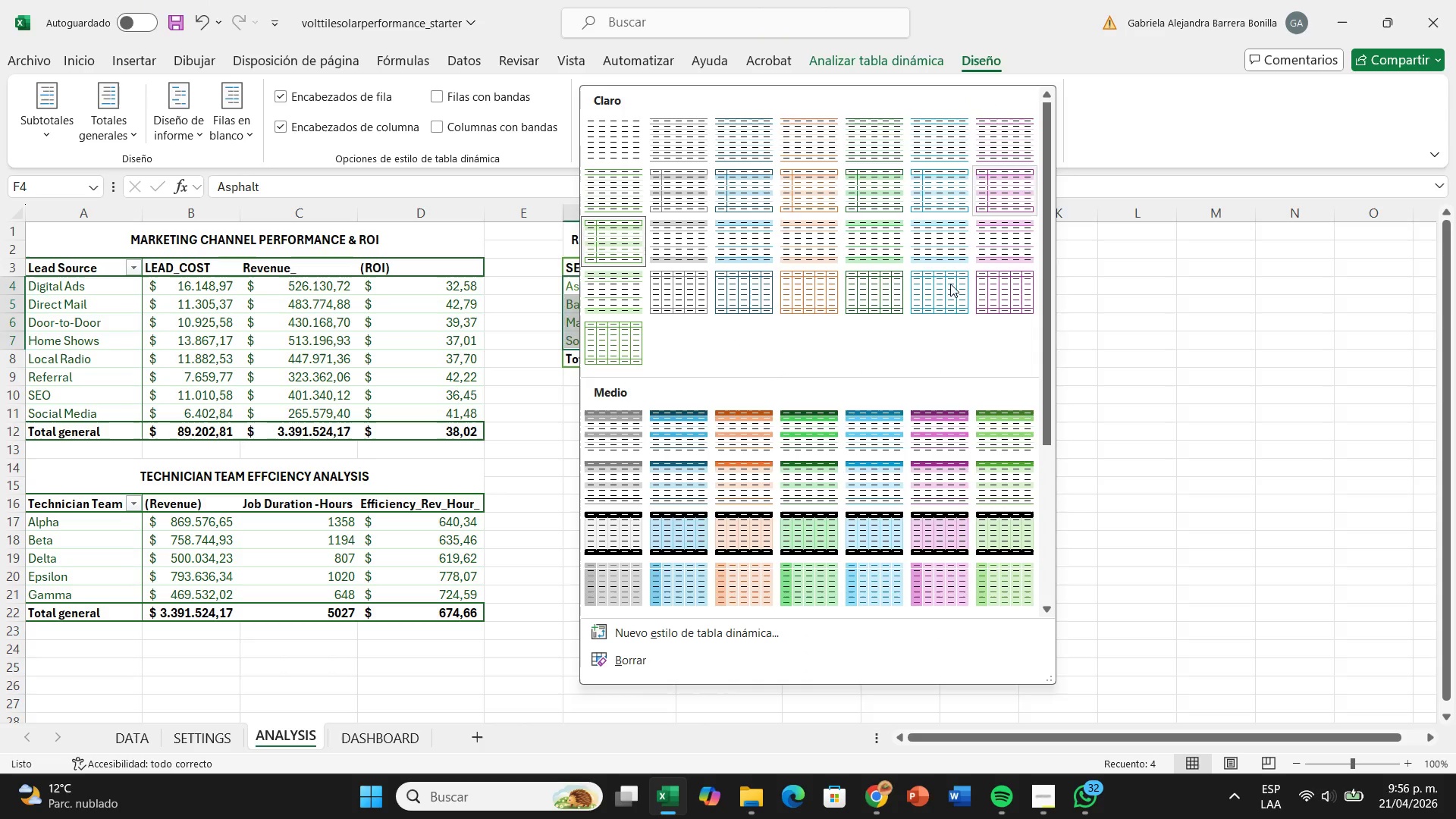 
mouse_move([881, 279])
 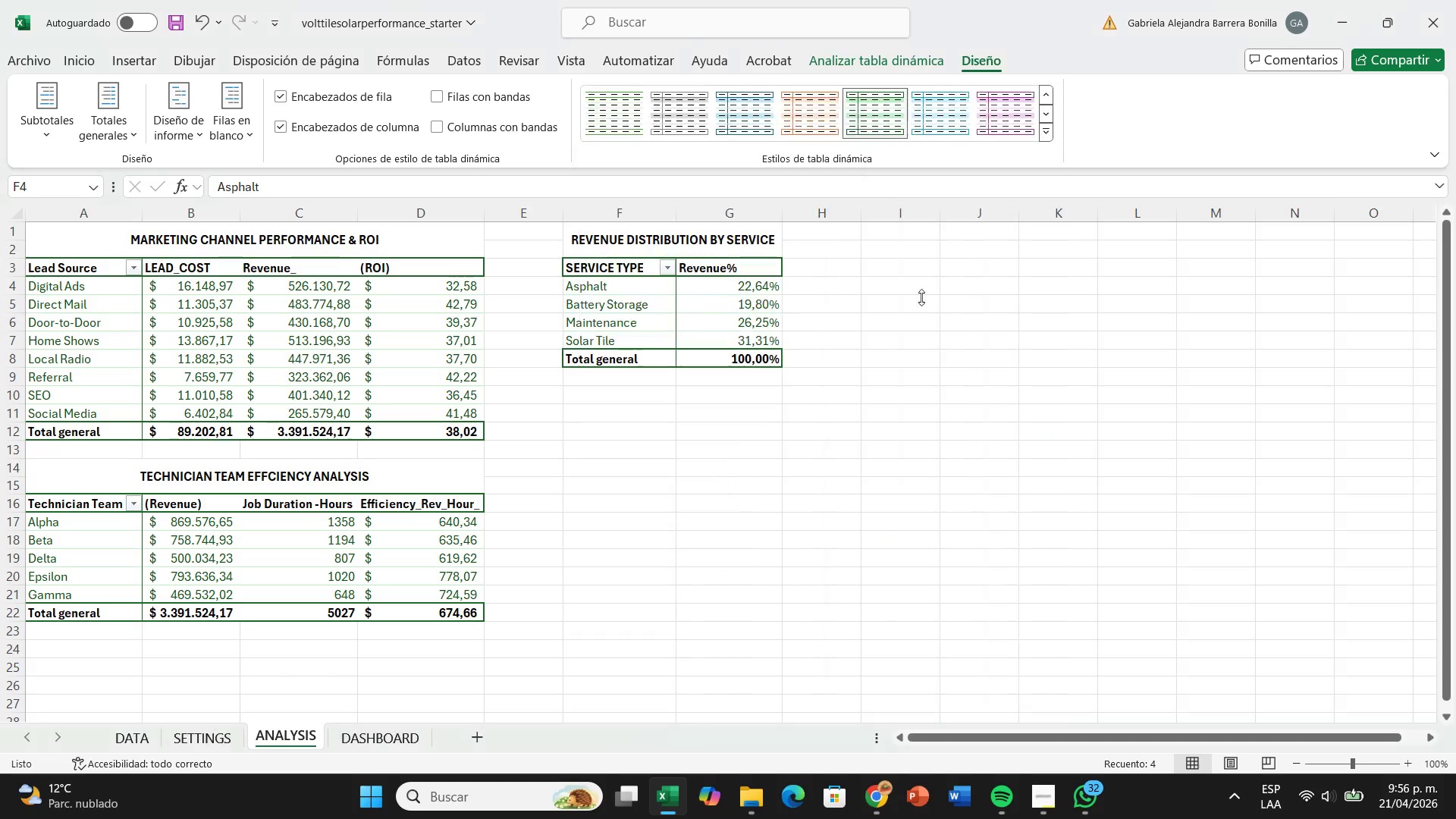 
left_click([1019, 512])
 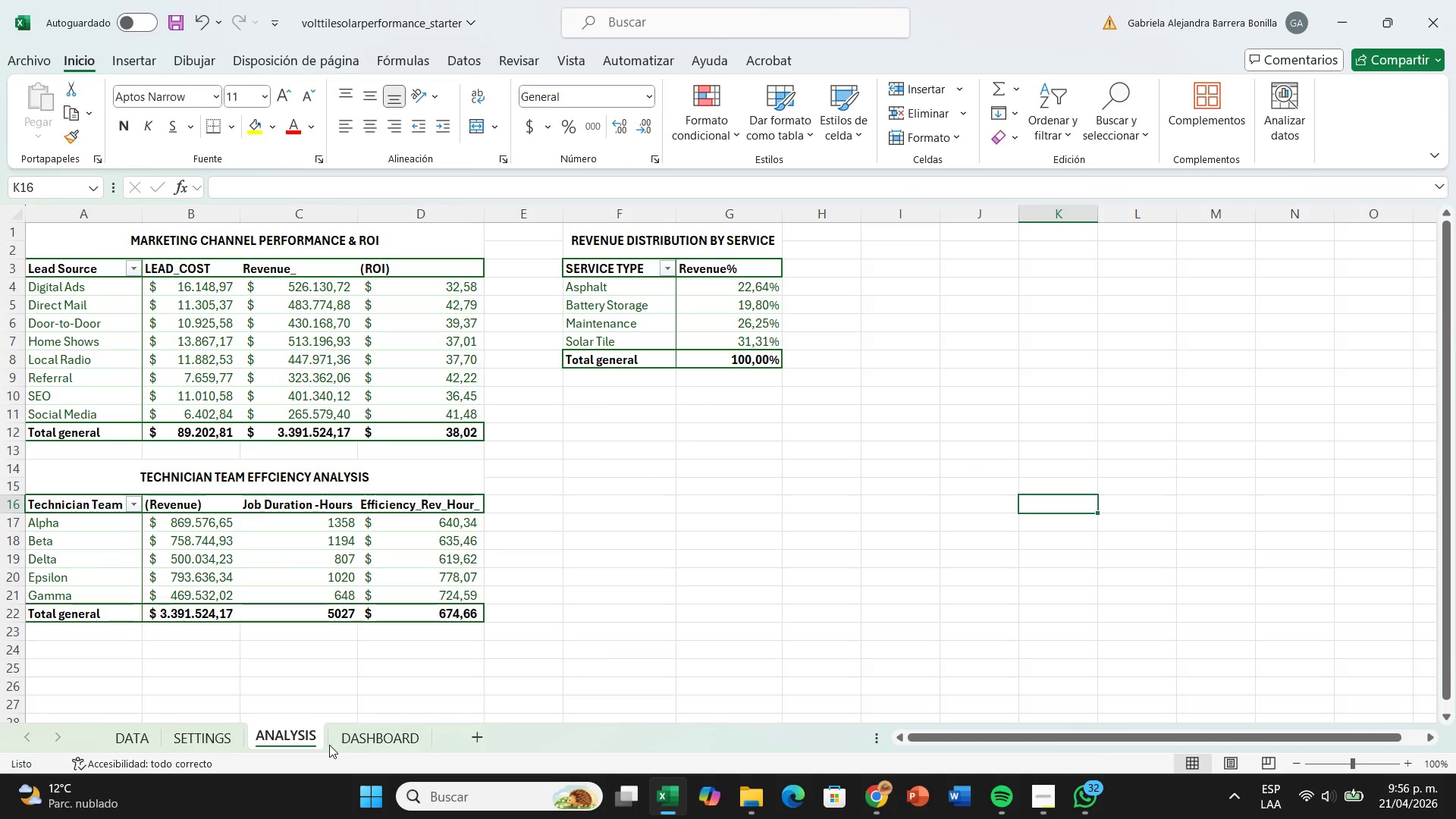 
left_click([350, 745])
 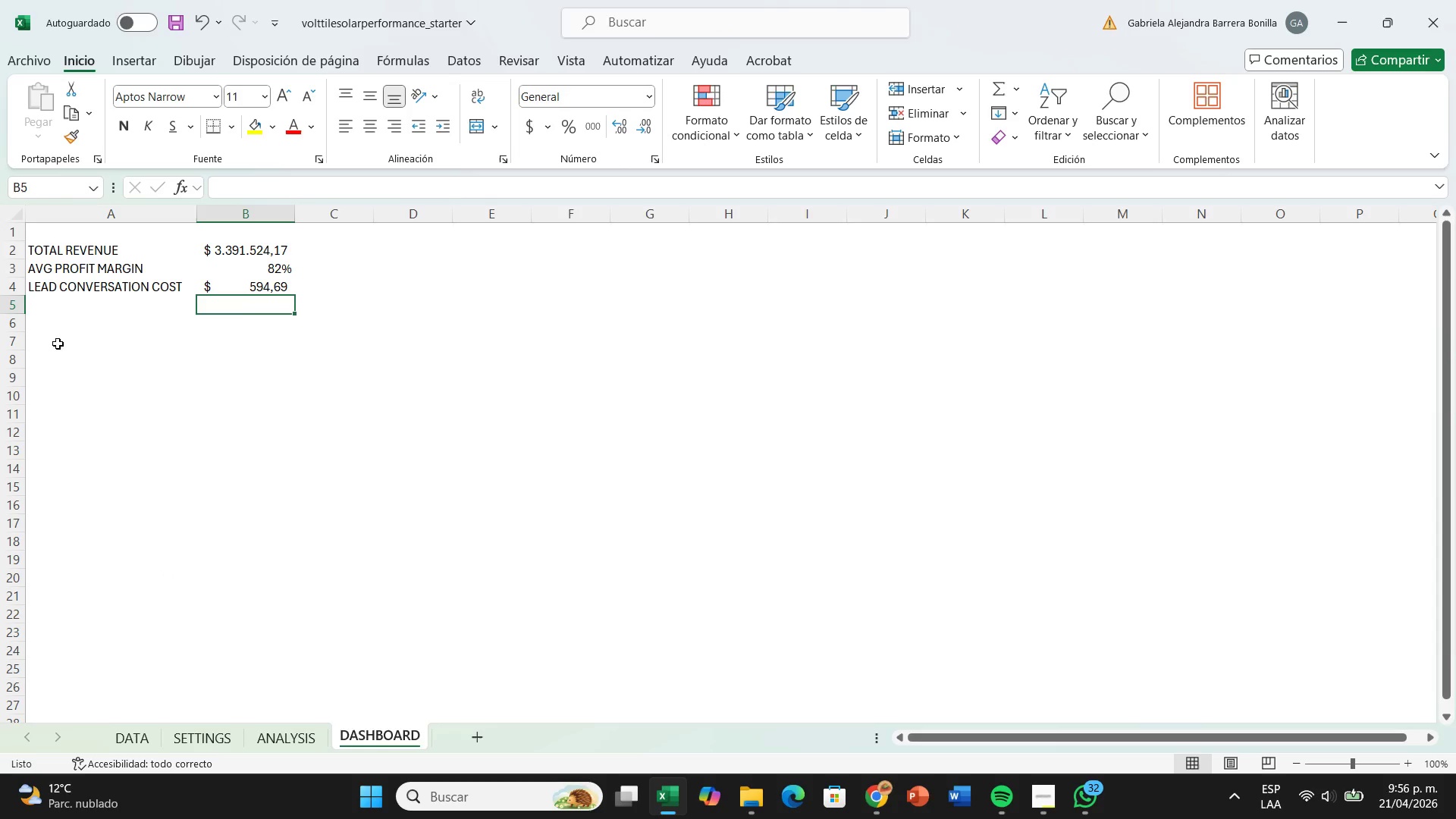 
wait(20.41)
 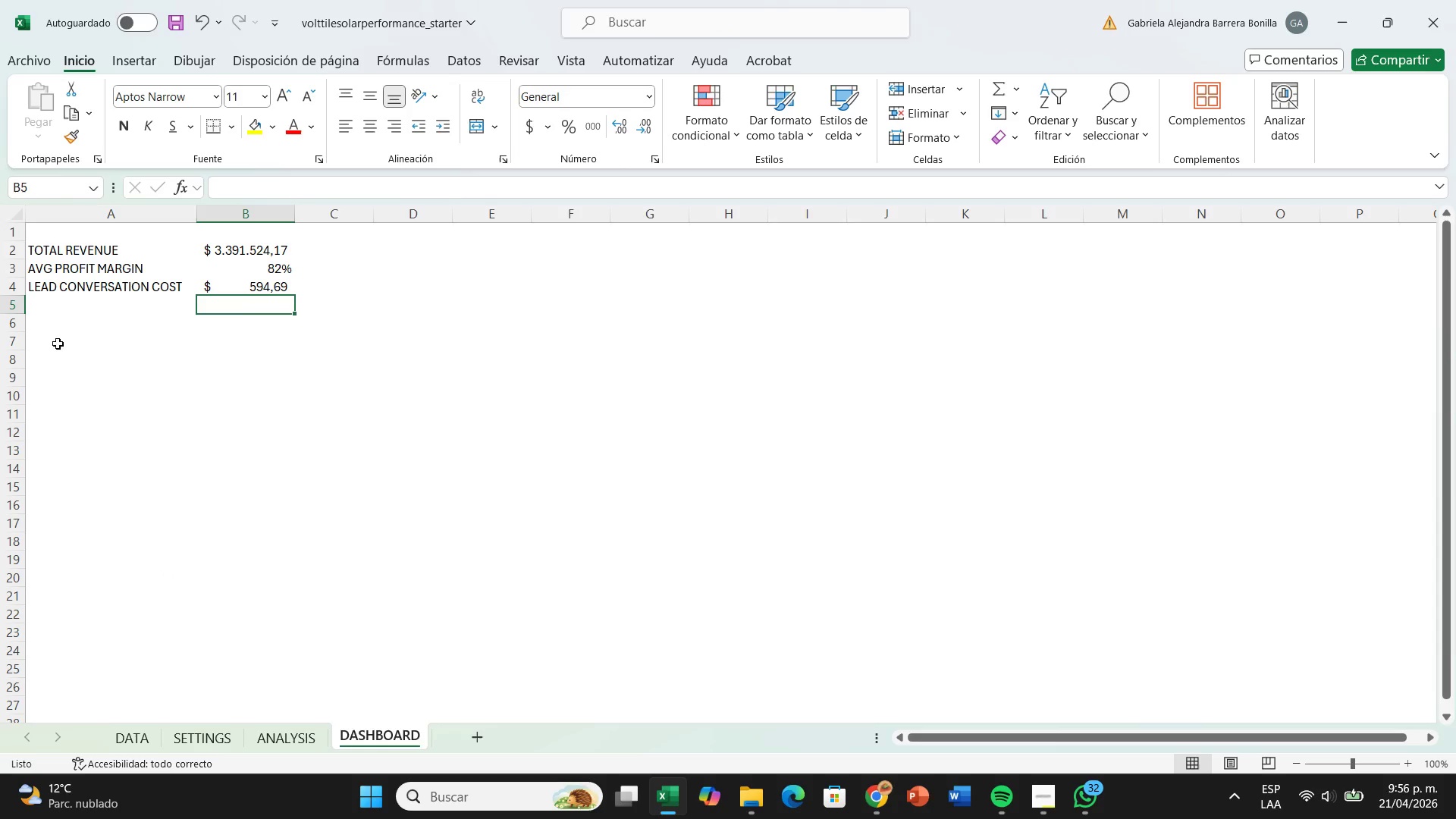 
left_click([67, 364])
 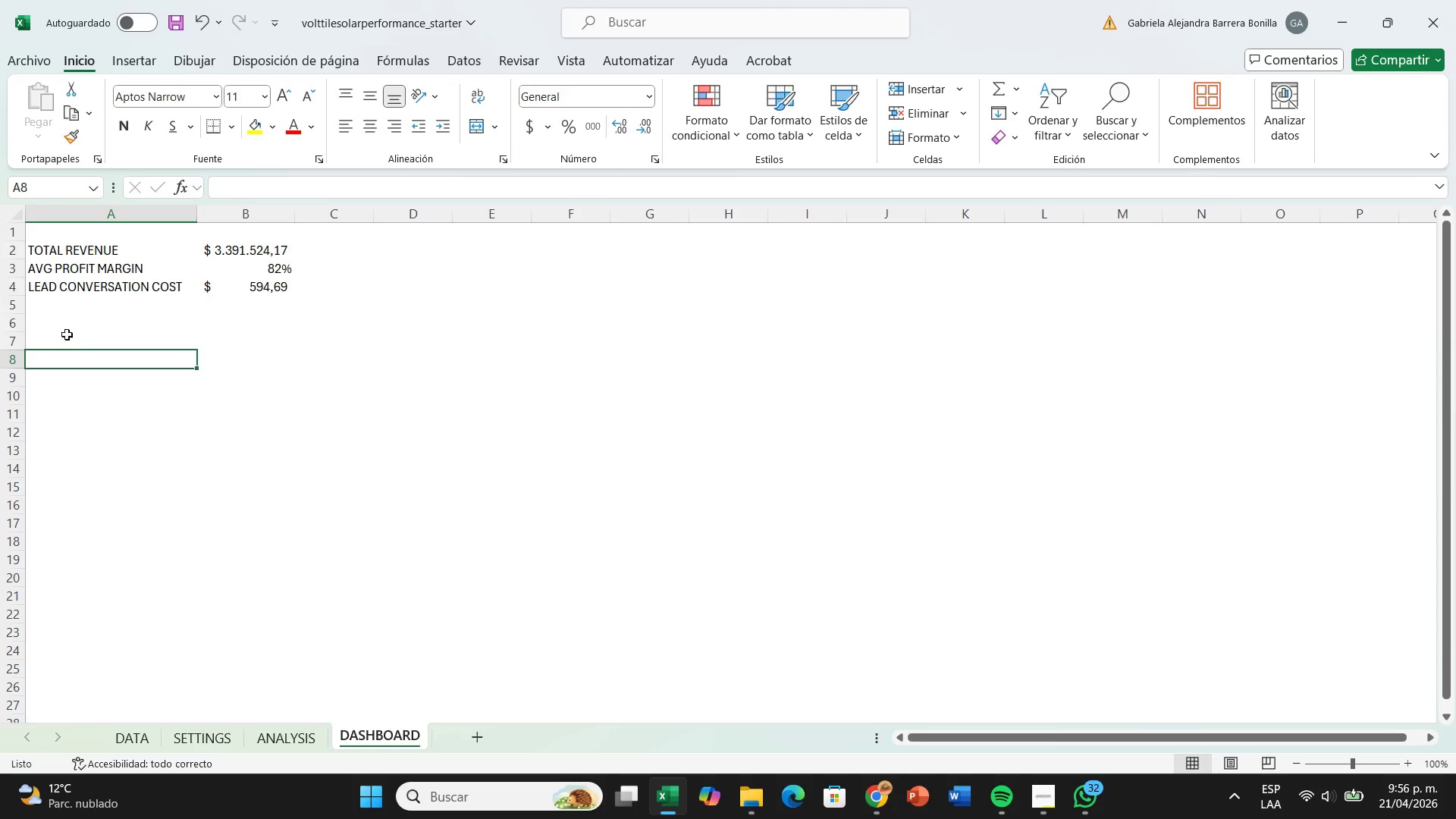 
left_click([67, 331])
 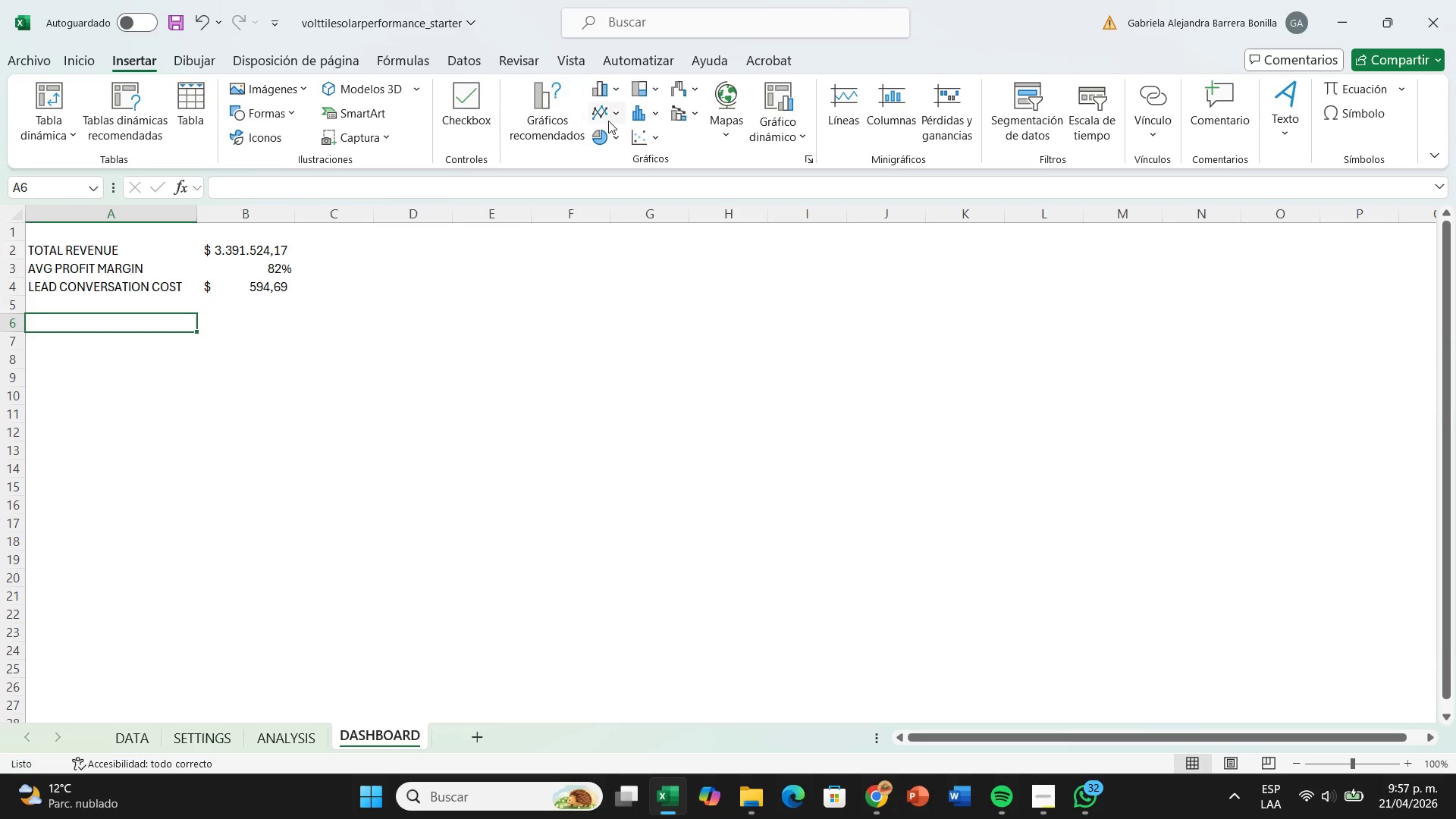 
wait(5.12)
 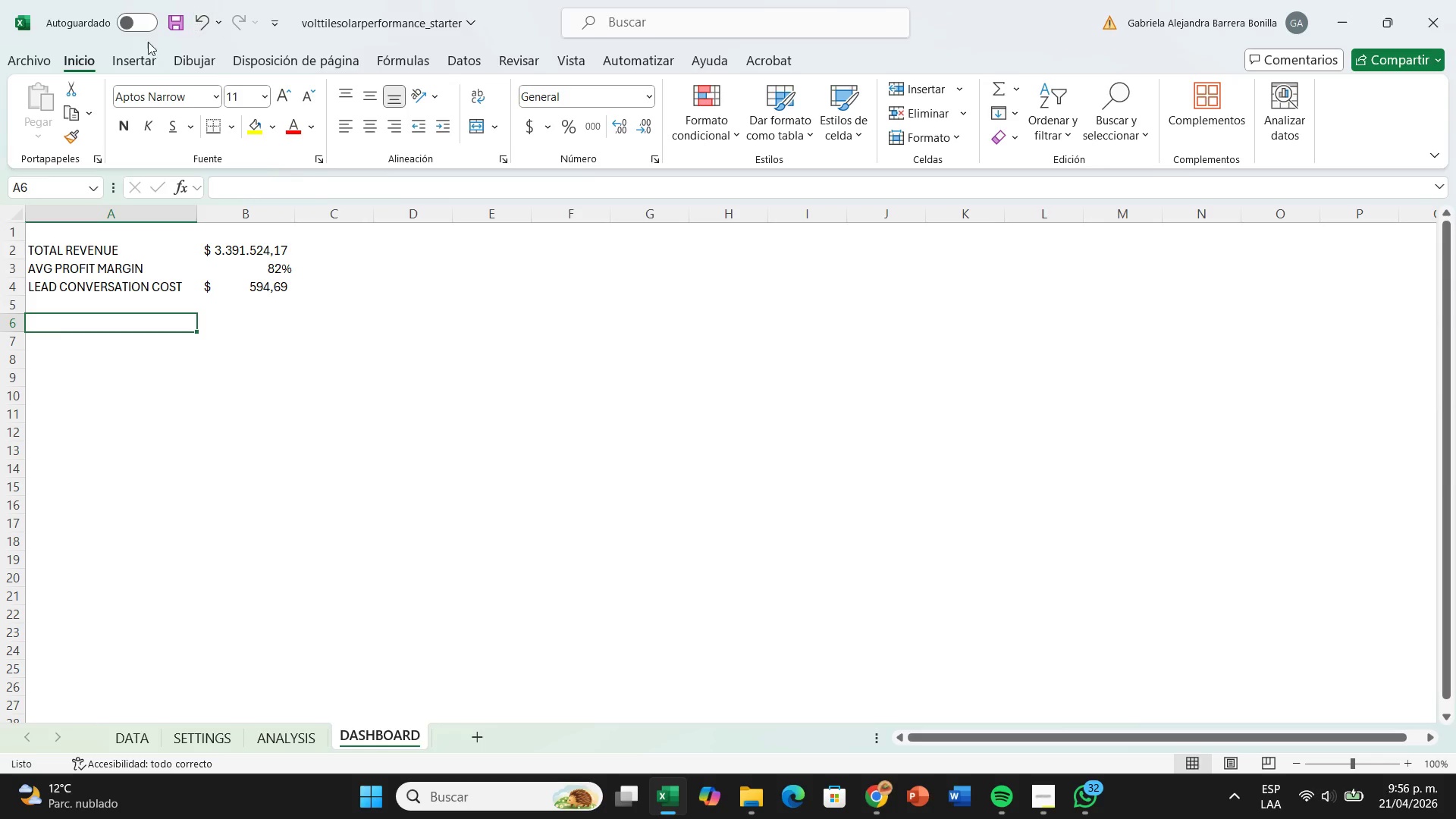 
left_click([58, 111])
 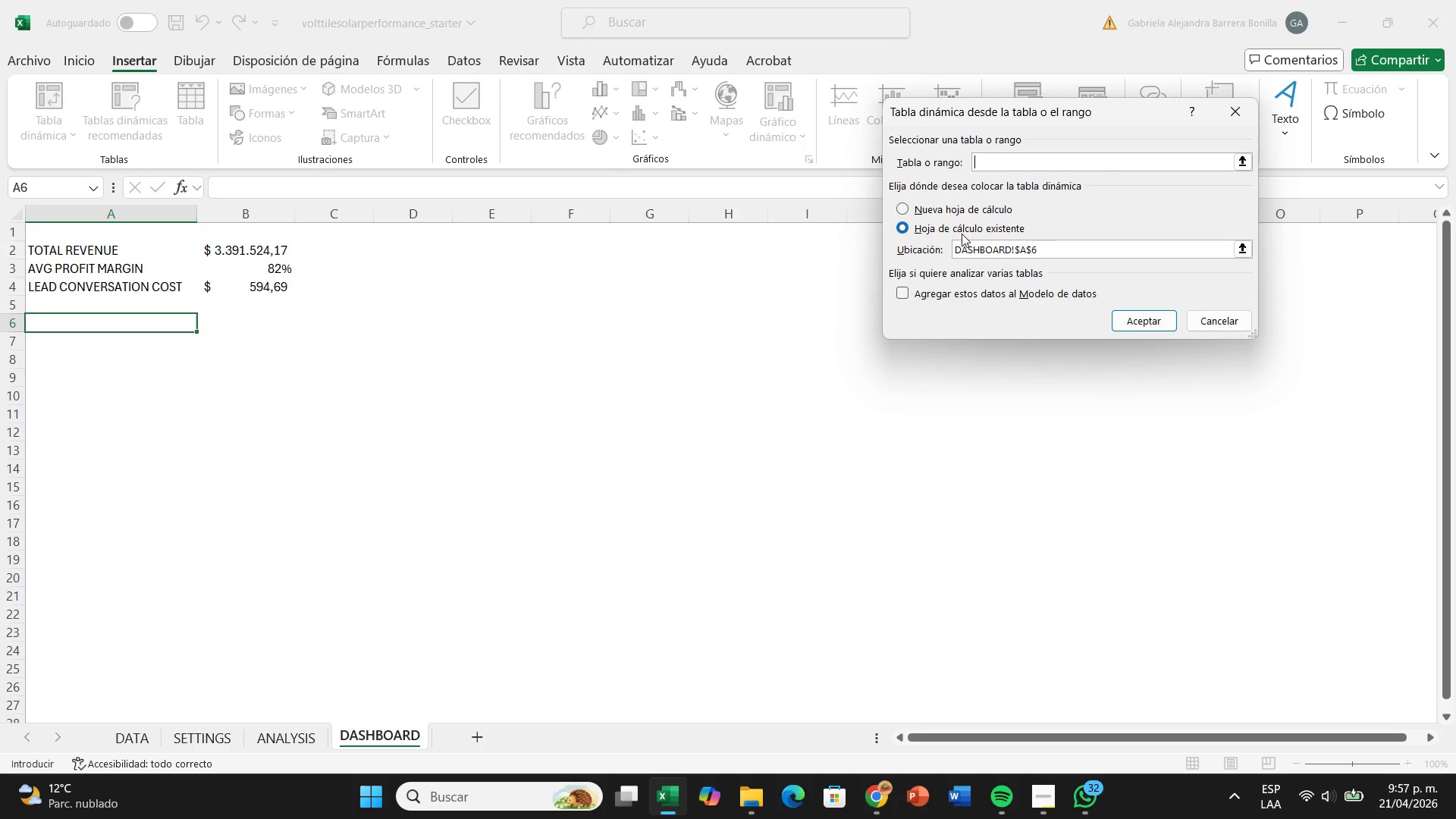 
type(datatable)
 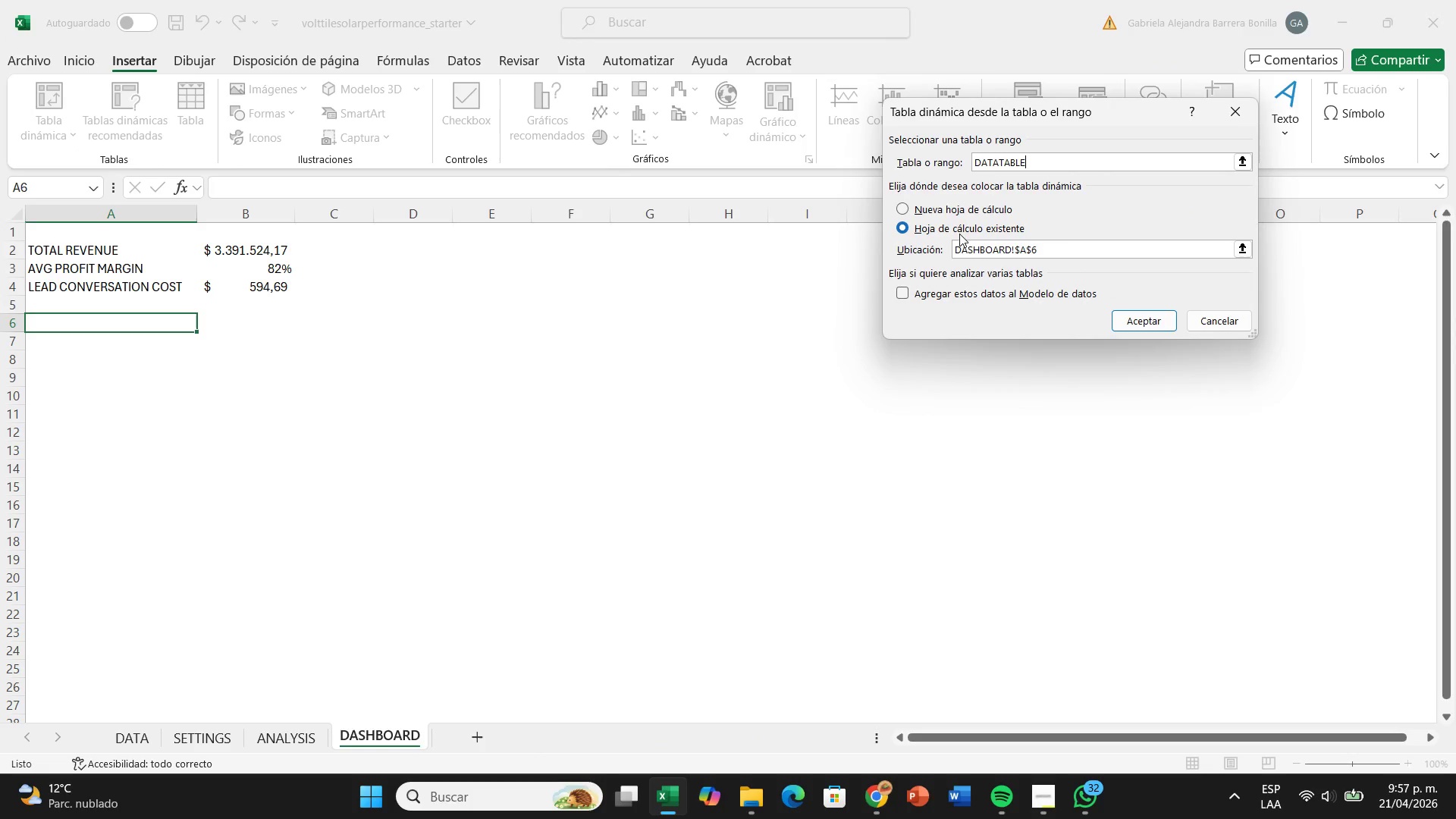 
key(Enter)
 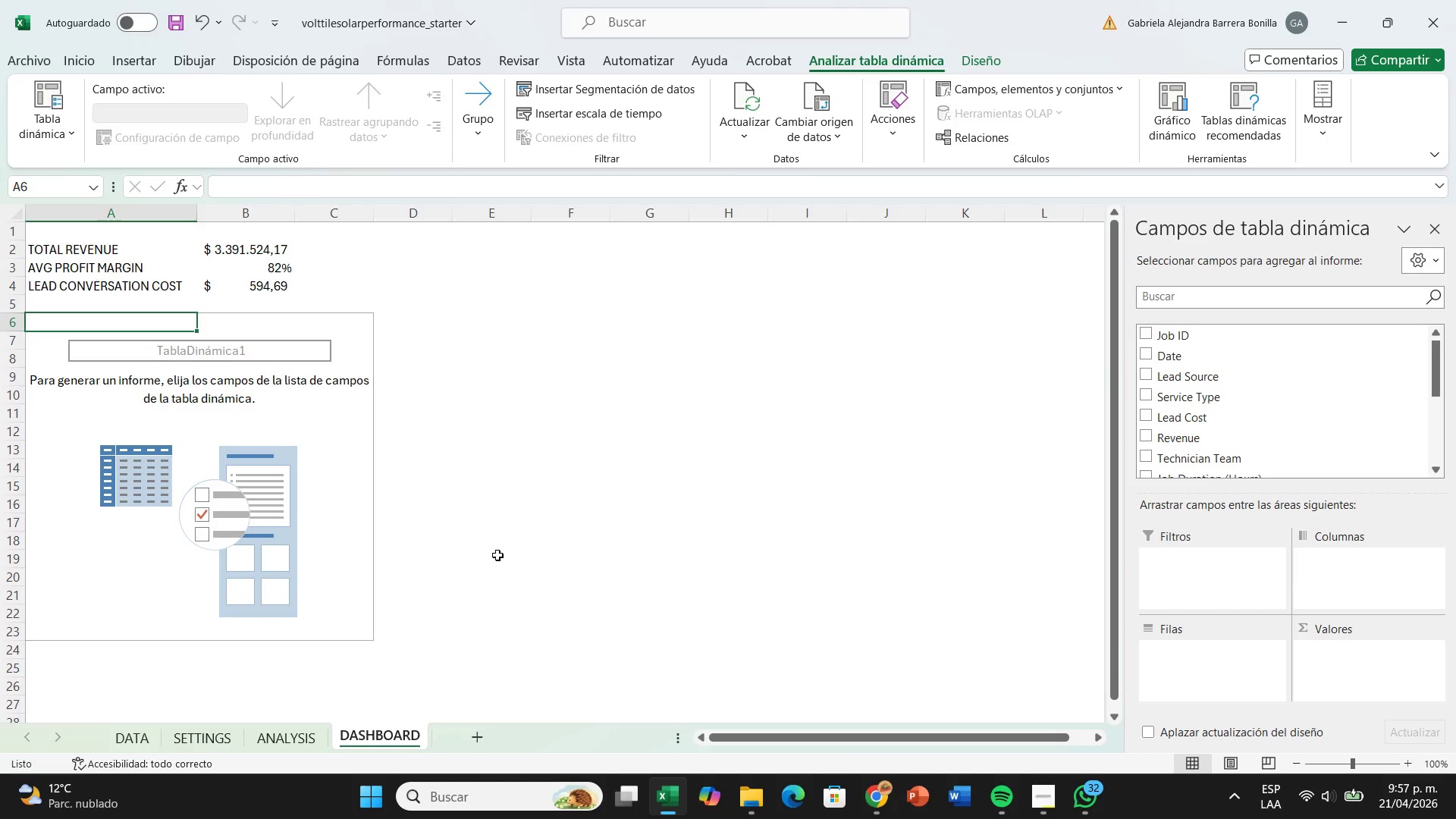 
wait(11.53)
 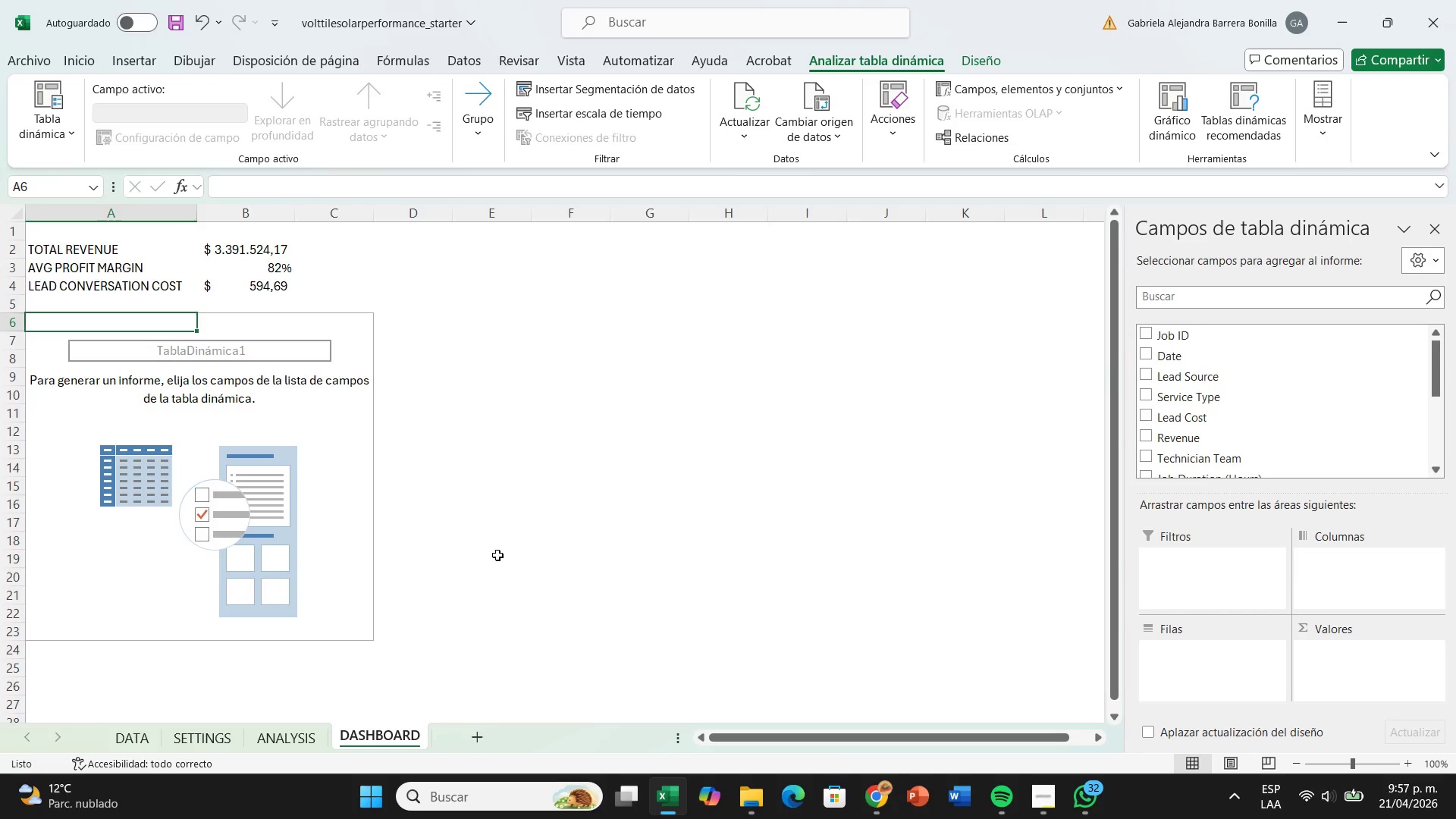 
left_click_drag(start_coordinate=[1145, 453], to_coordinate=[1189, 655])
 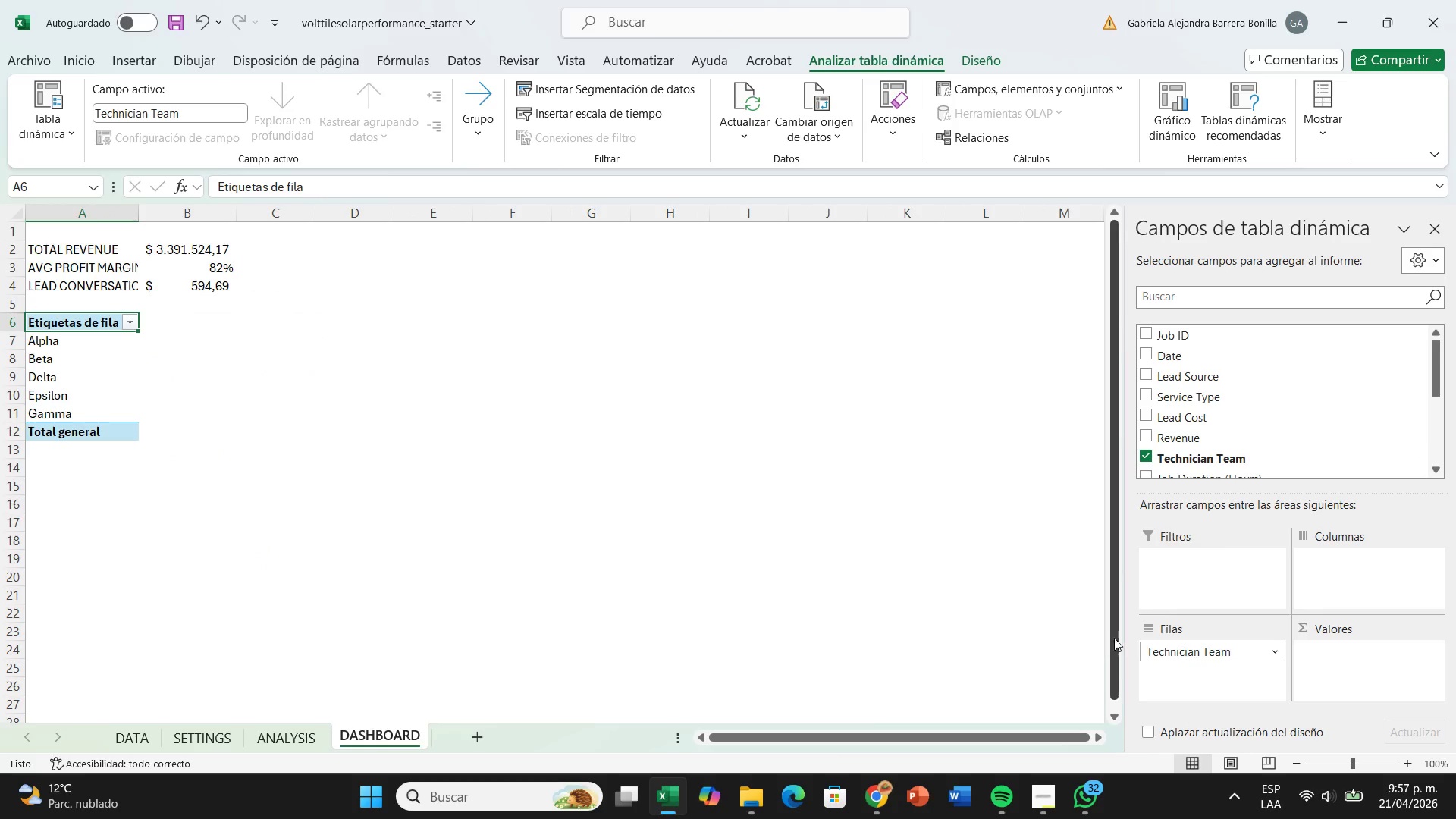 
wait(6.66)
 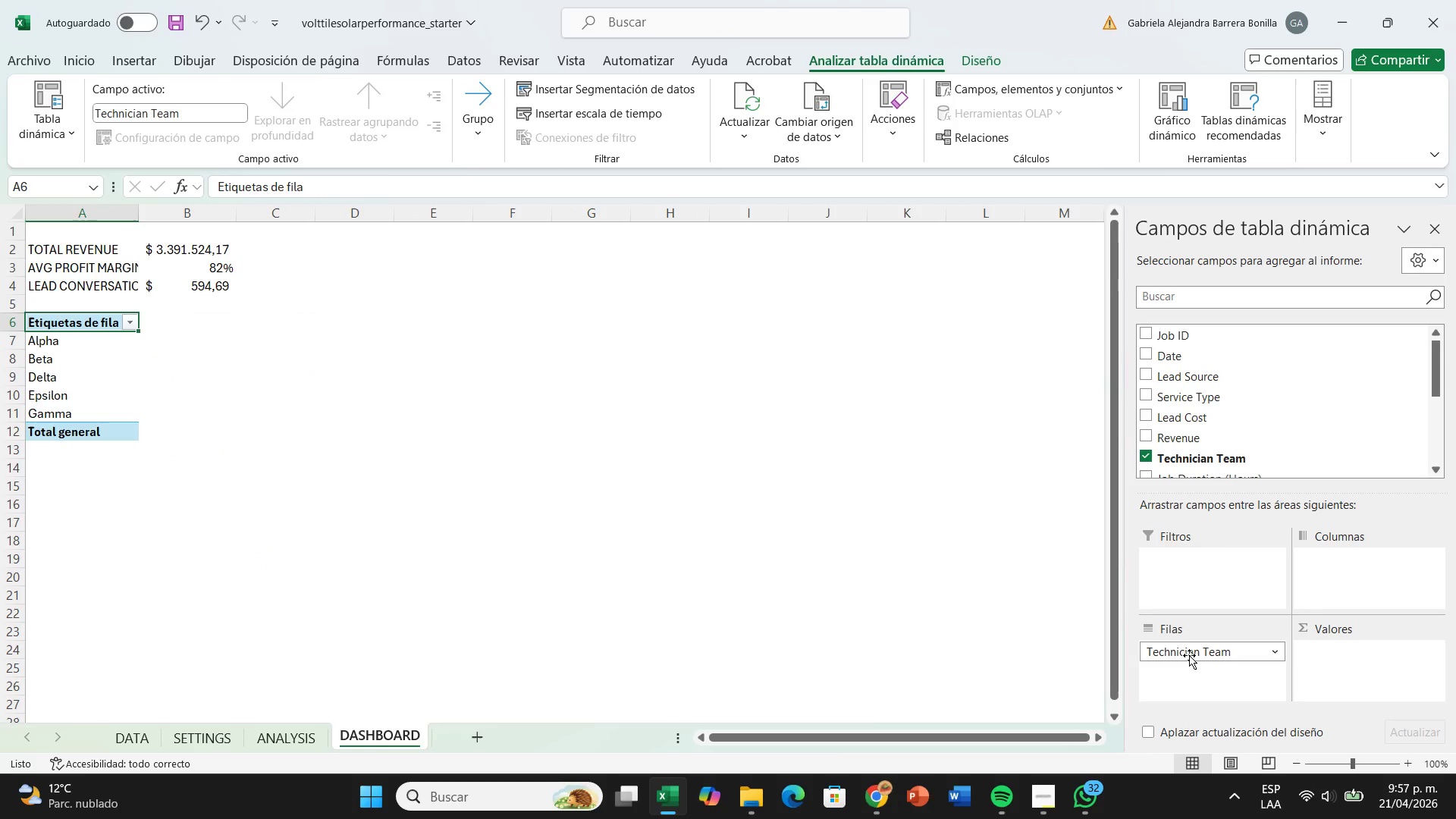 
scroll: coordinate [1247, 469], scroll_direction: down, amount: 2.0
 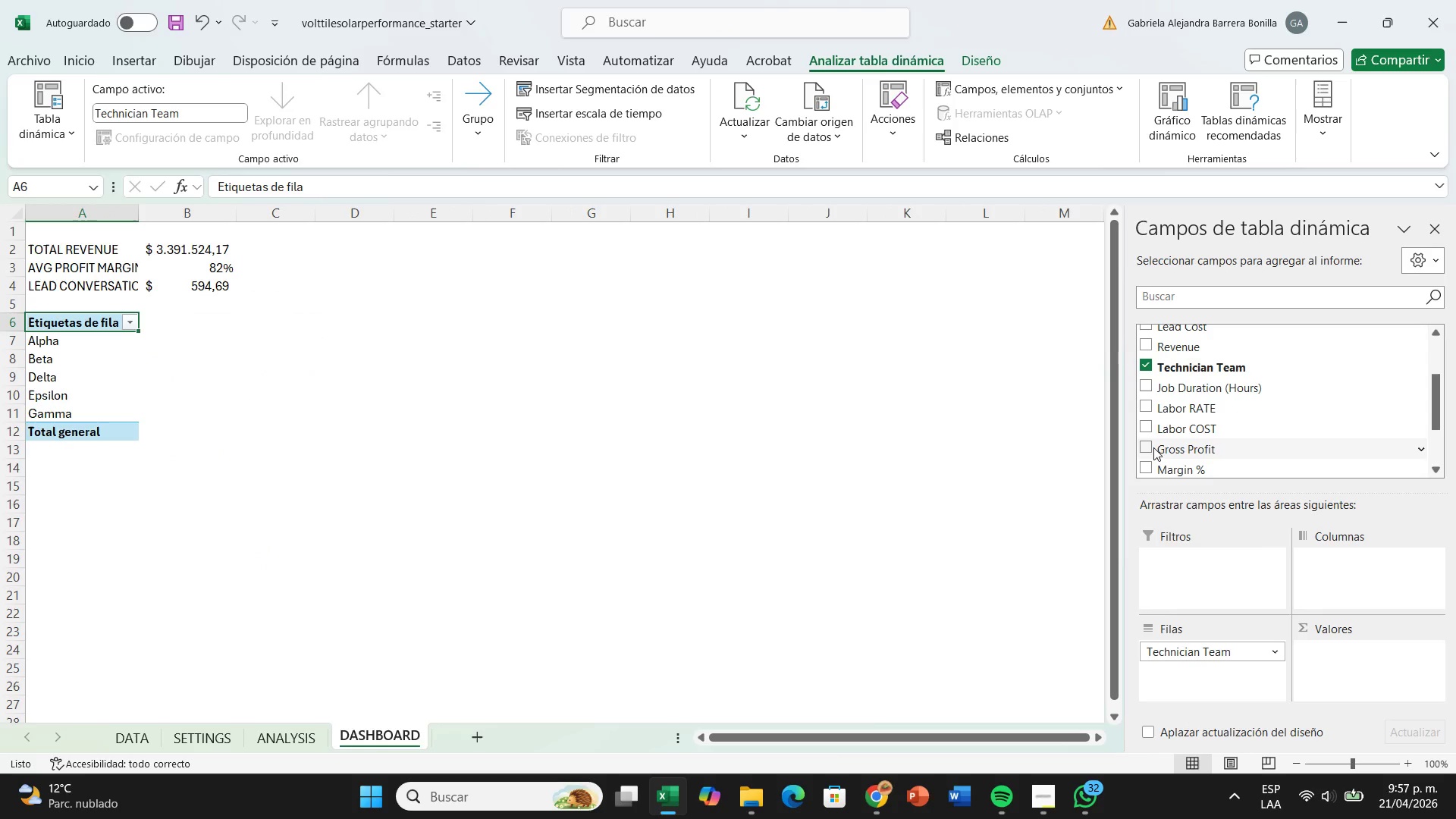 
left_click_drag(start_coordinate=[1147, 447], to_coordinate=[1349, 652])
 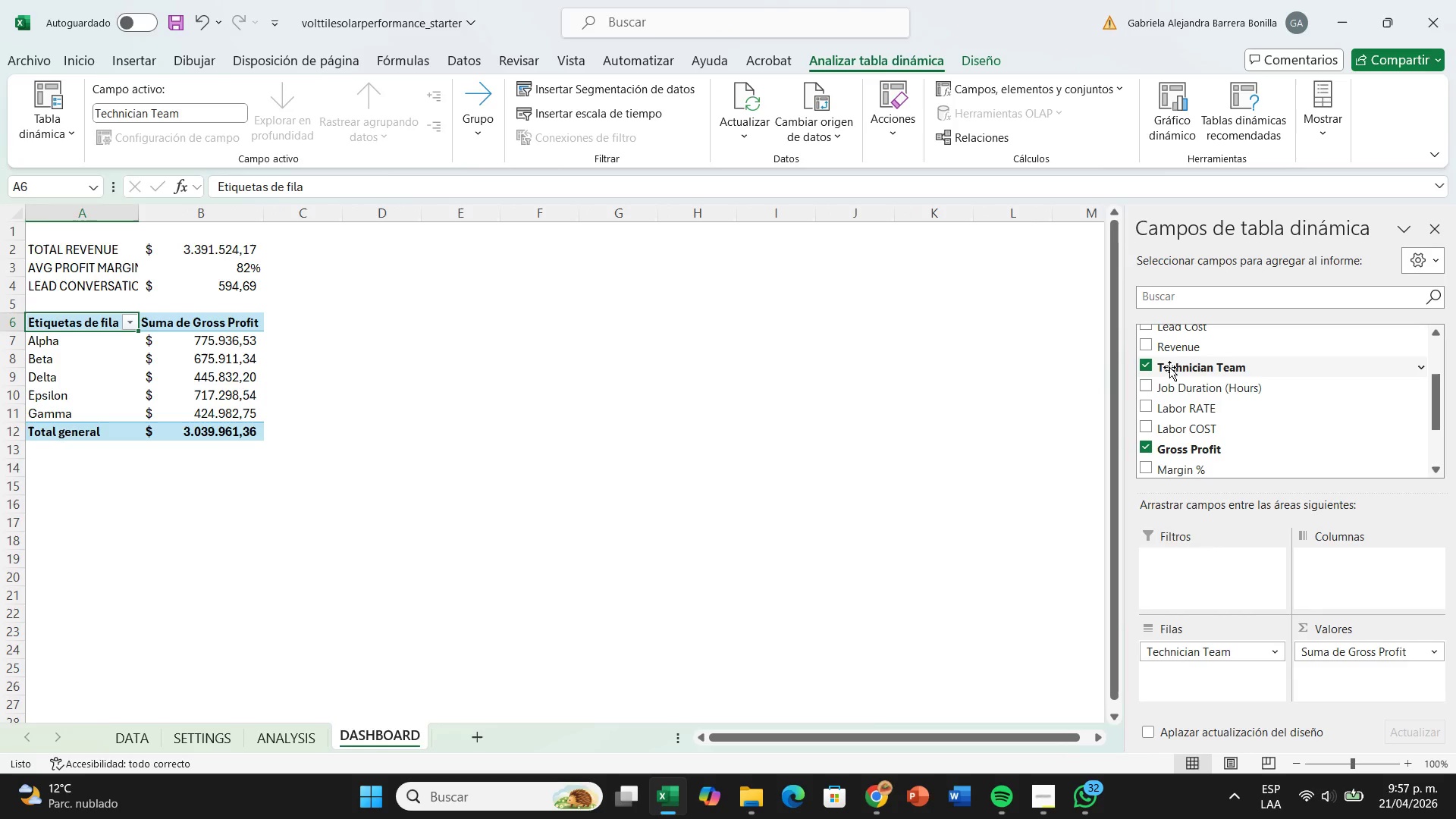 
left_click_drag(start_coordinate=[1149, 344], to_coordinate=[1329, 673])
 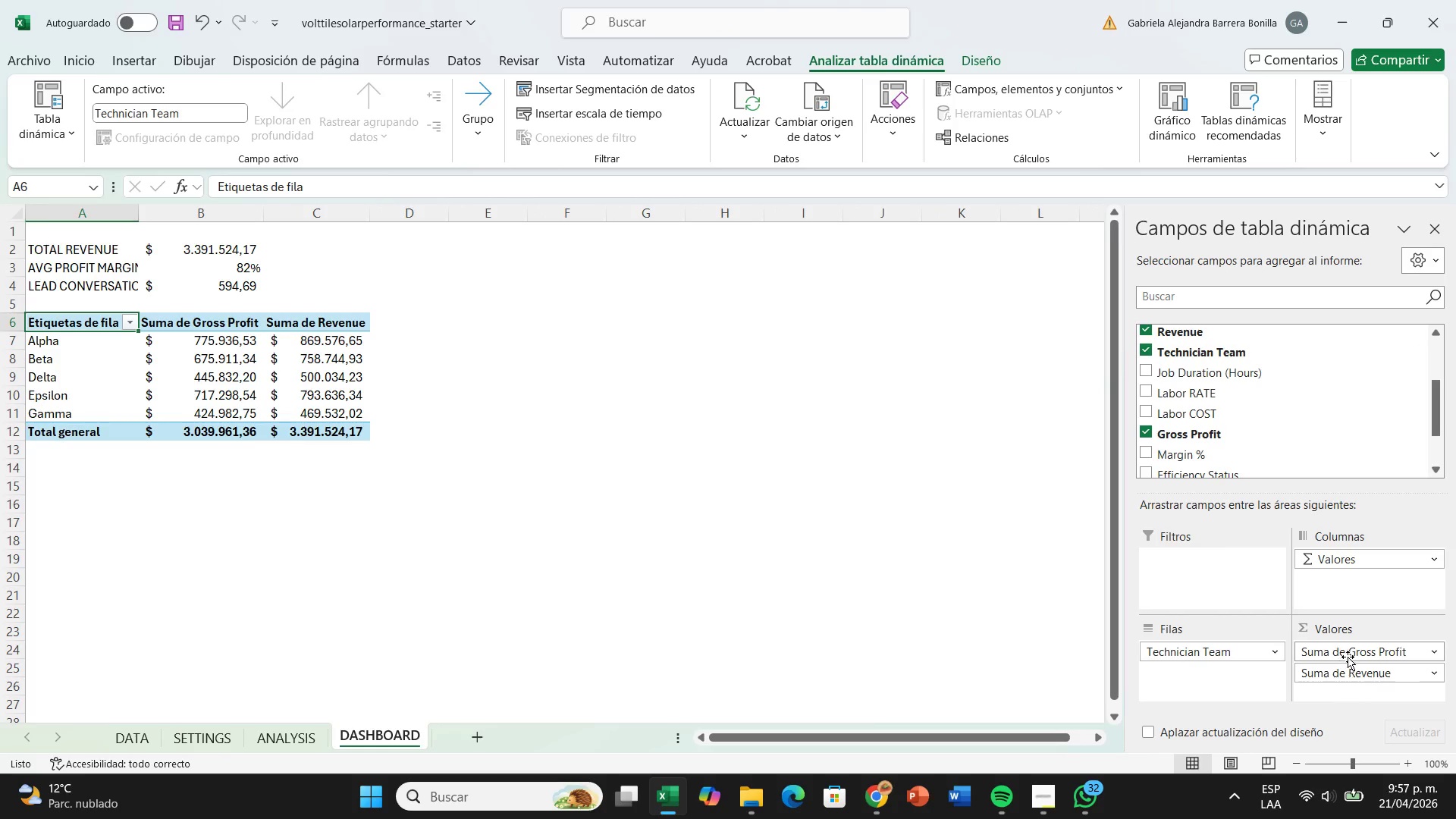 
left_click_drag(start_coordinate=[1350, 656], to_coordinate=[1357, 688])
 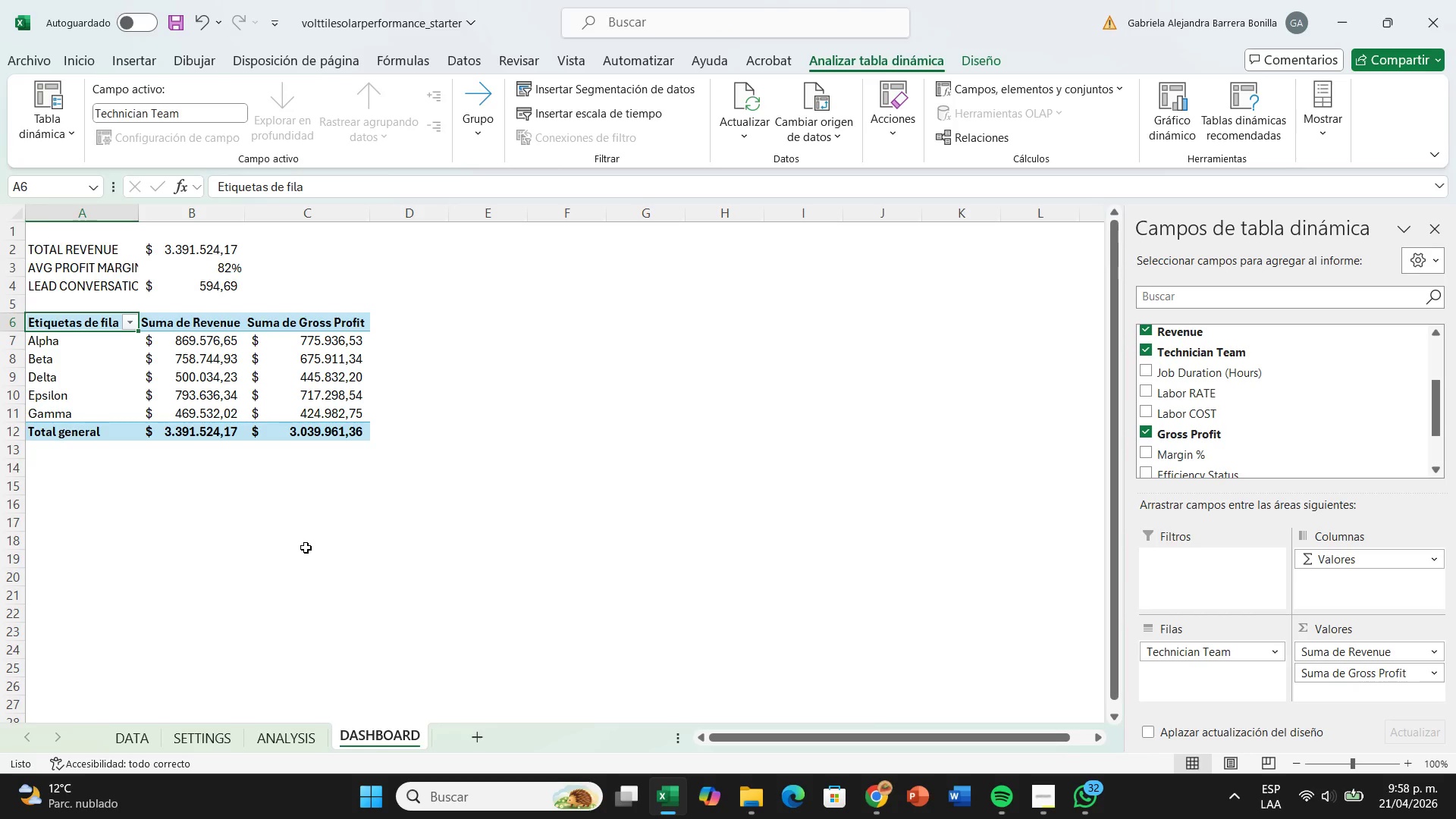 
wait(23.7)
 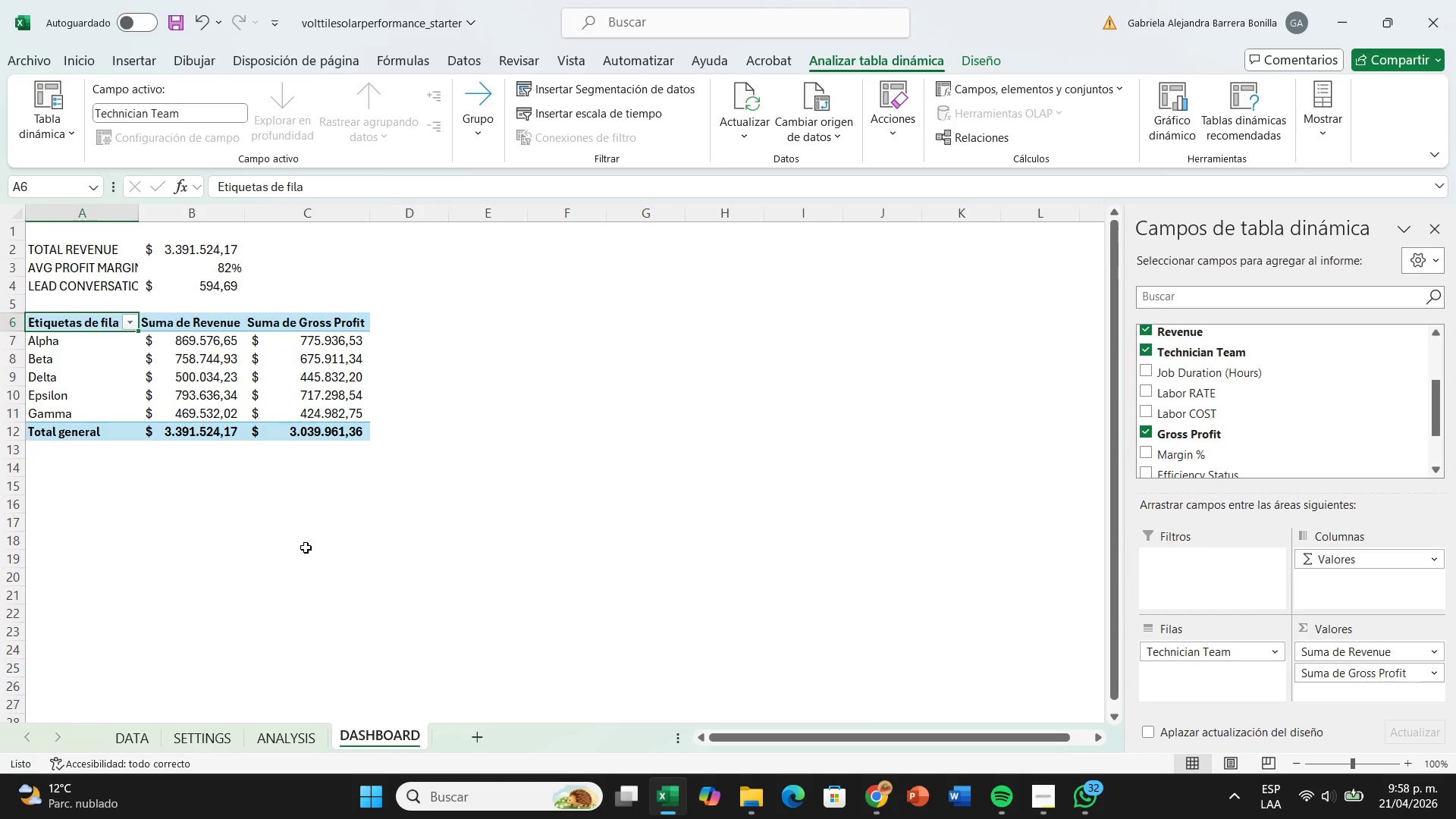 
left_click([1439, 233])
 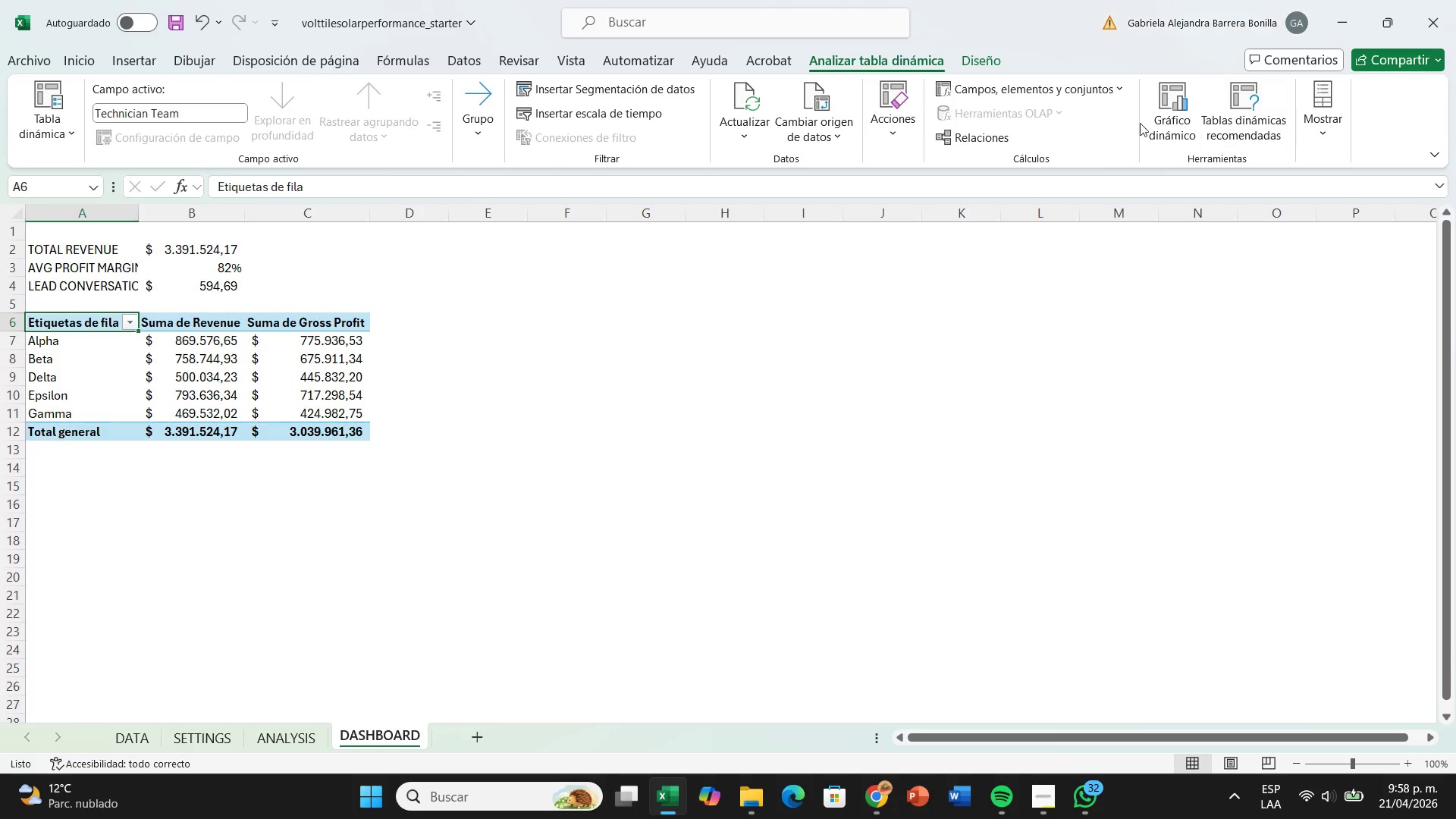 
left_click([1177, 117])
 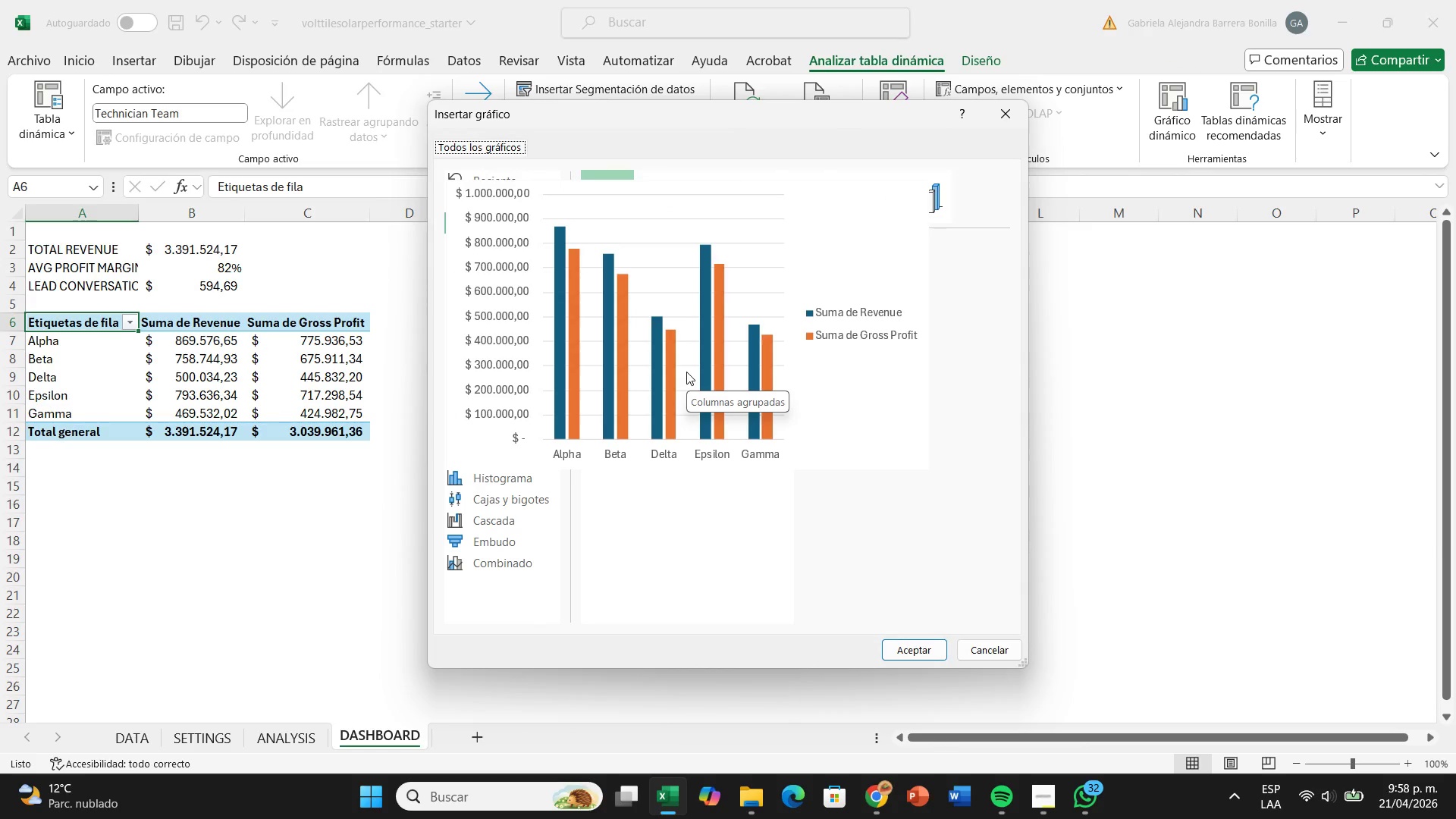 
left_click([686, 372])
 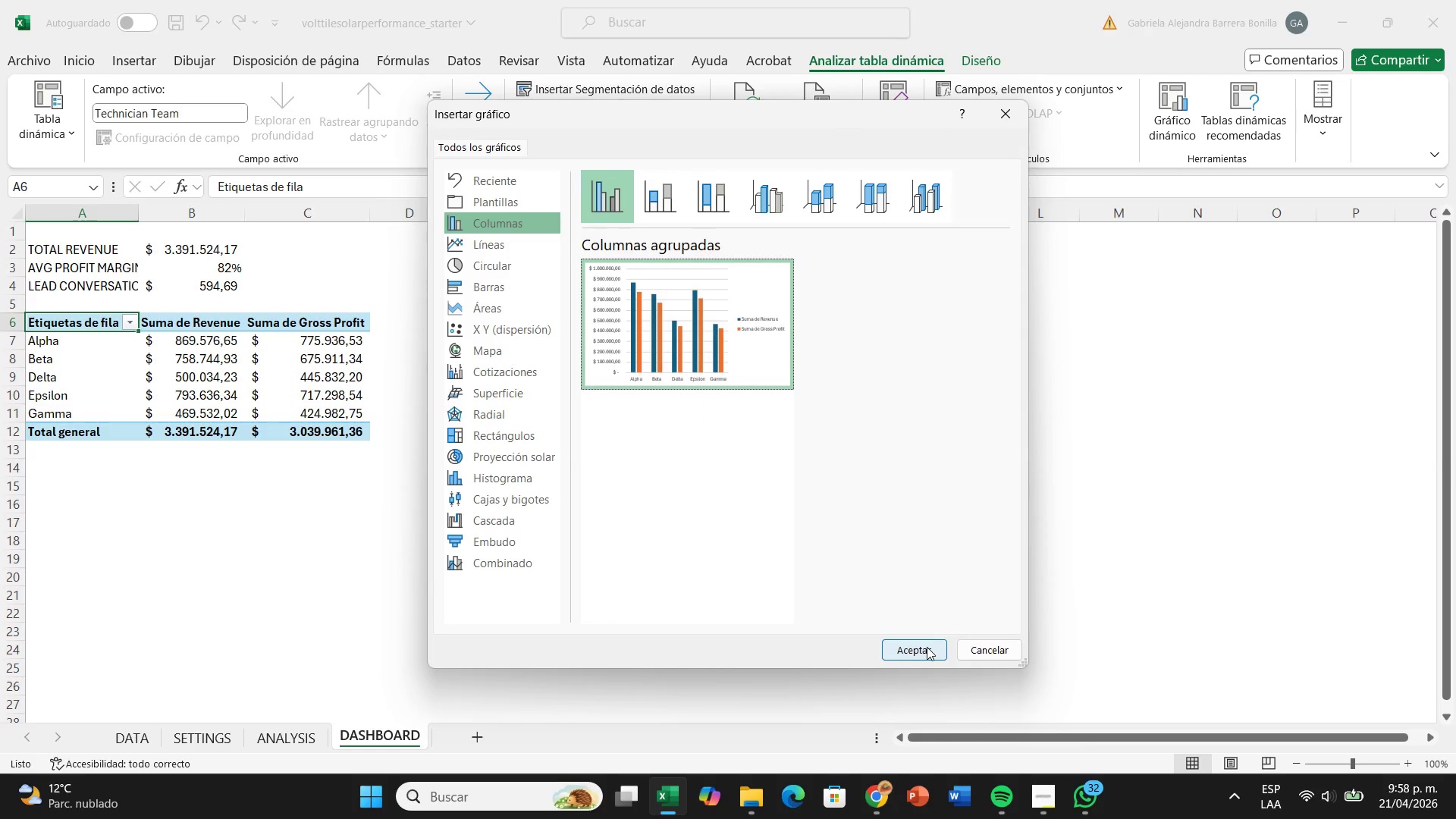 
left_click([927, 647])
 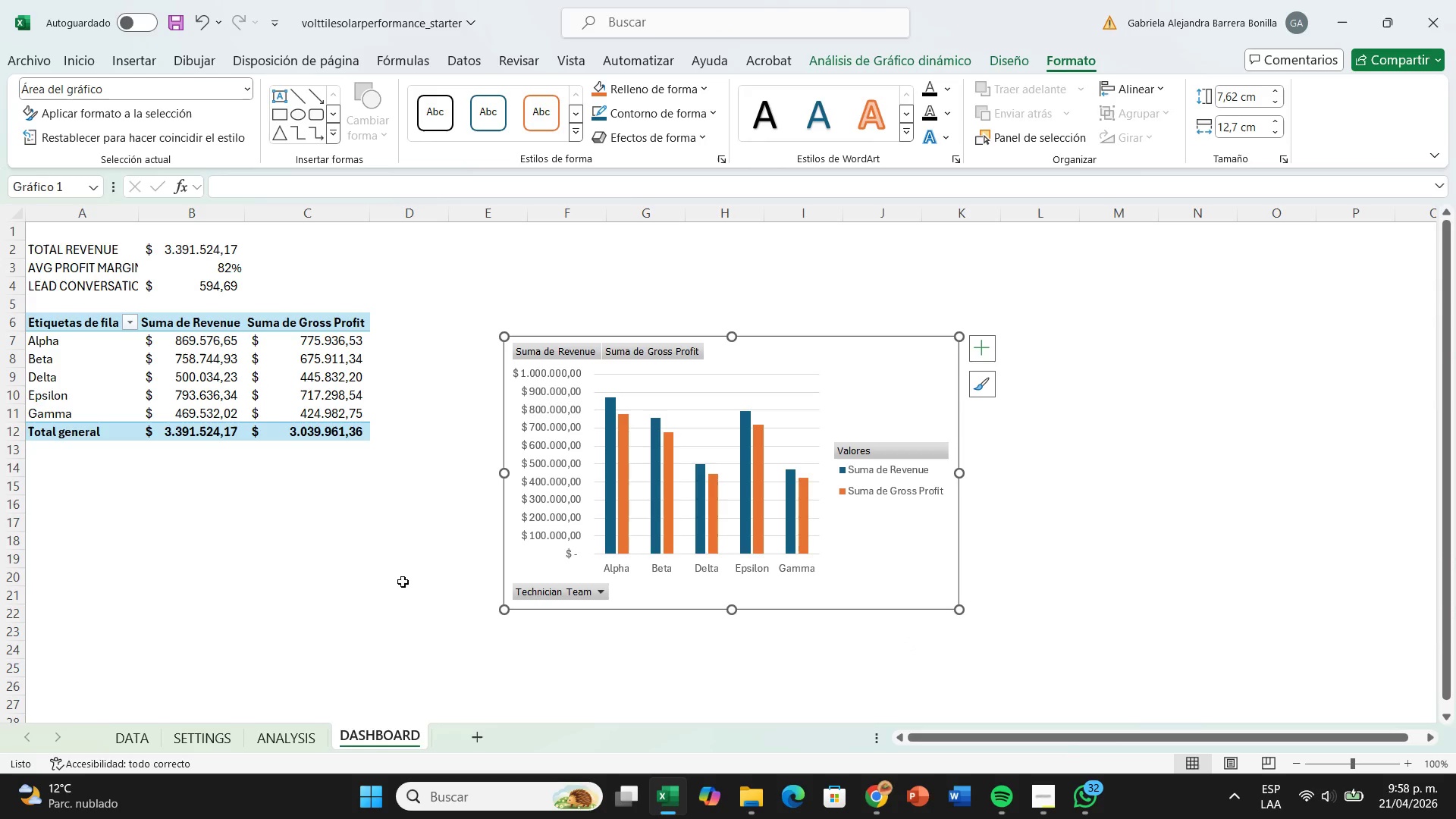 
left_click_drag(start_coordinate=[788, 356], to_coordinate=[786, 280])
 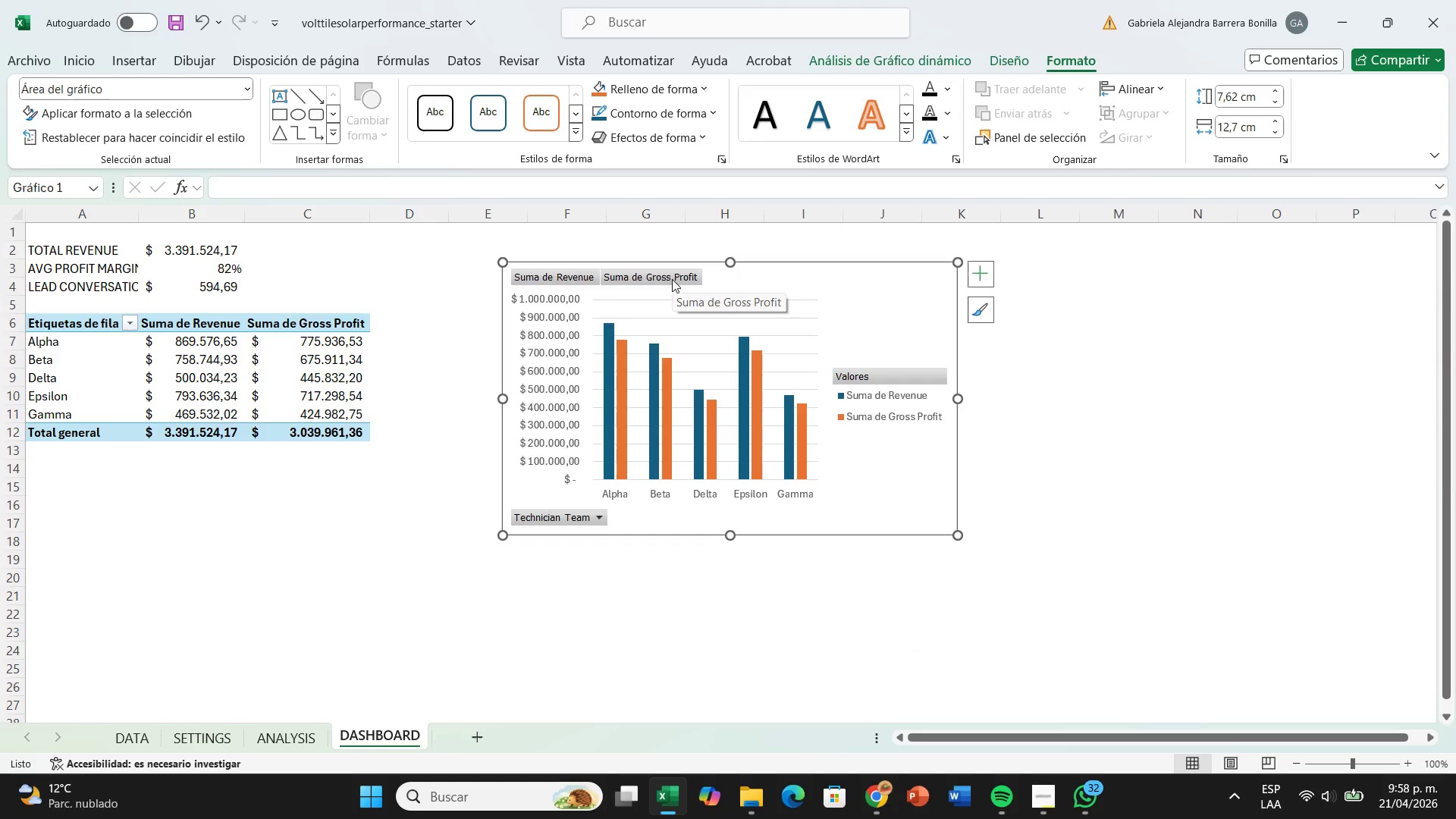 
wait(26.69)
 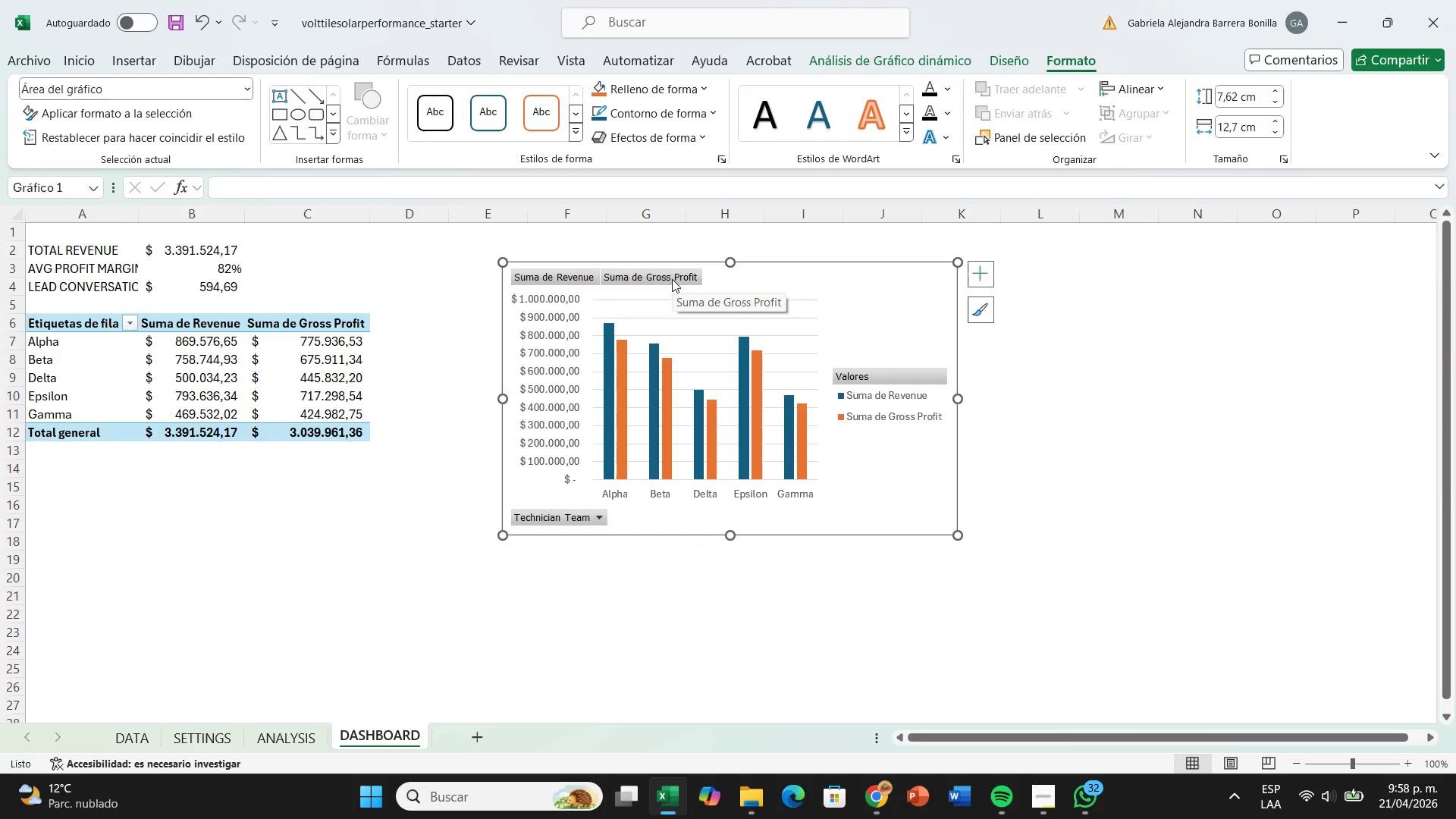 
left_click([757, 490])
 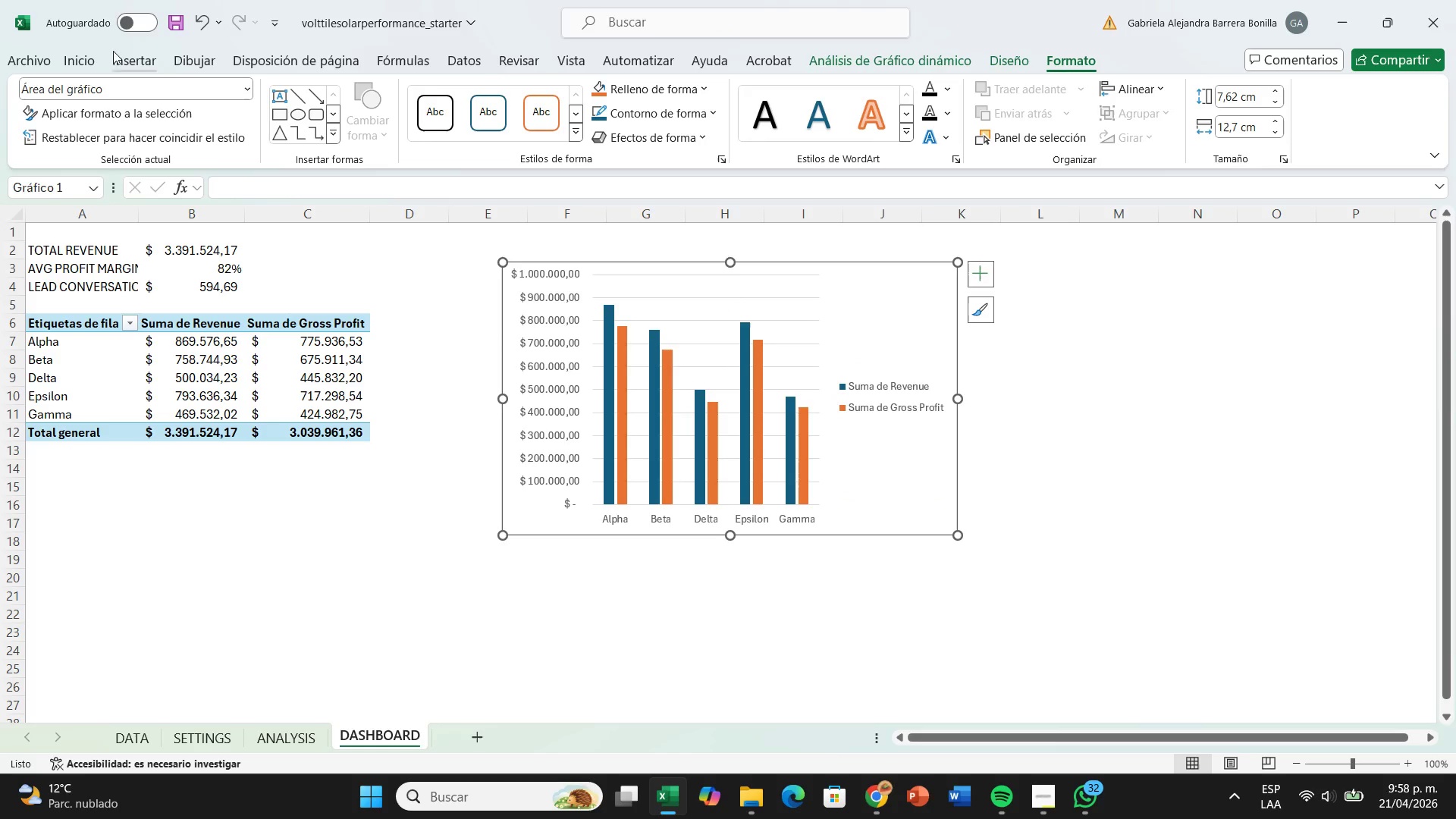 
left_click([86, 62])
 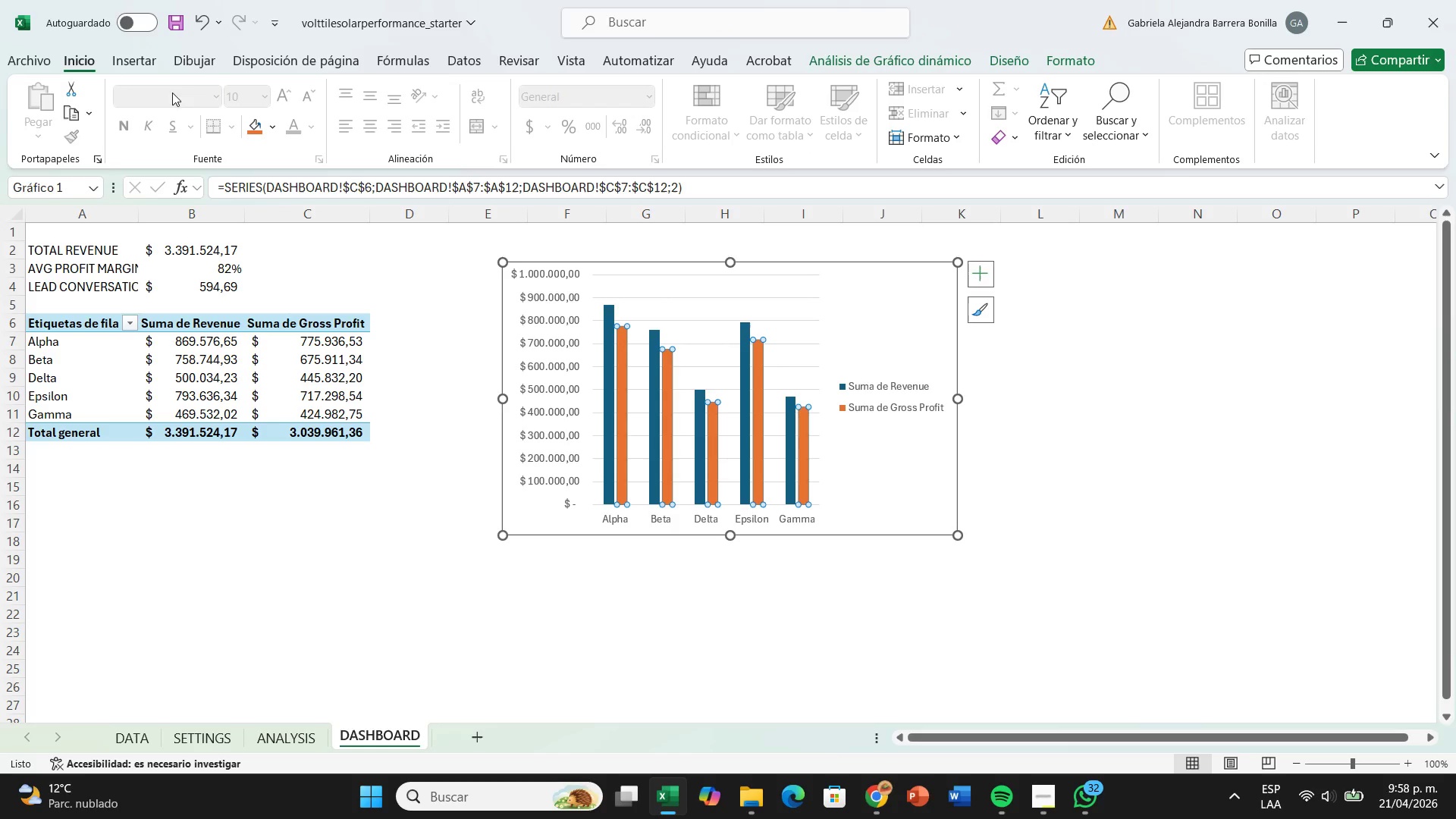 
left_click([275, 128])
 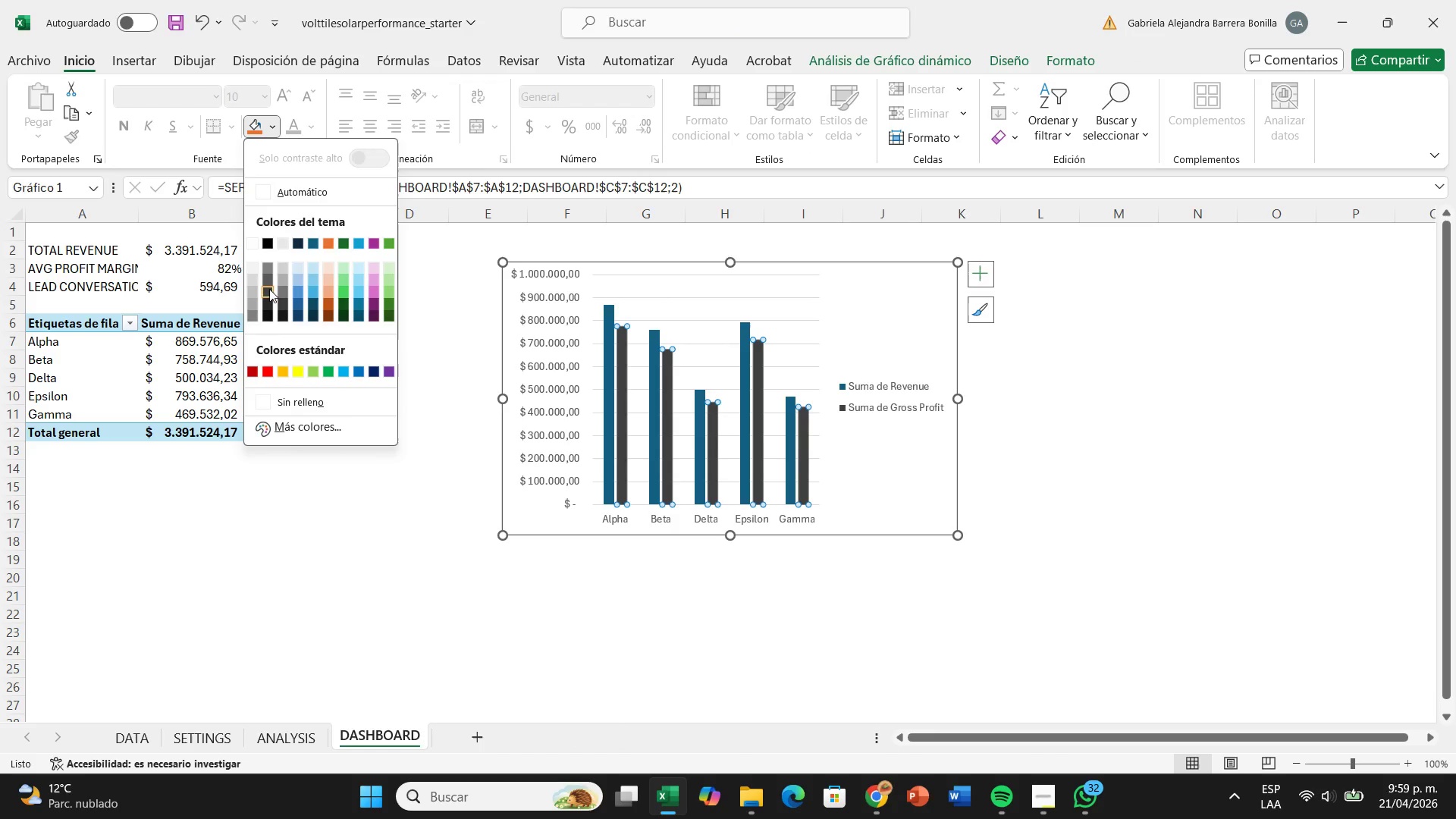 
wait(6.77)
 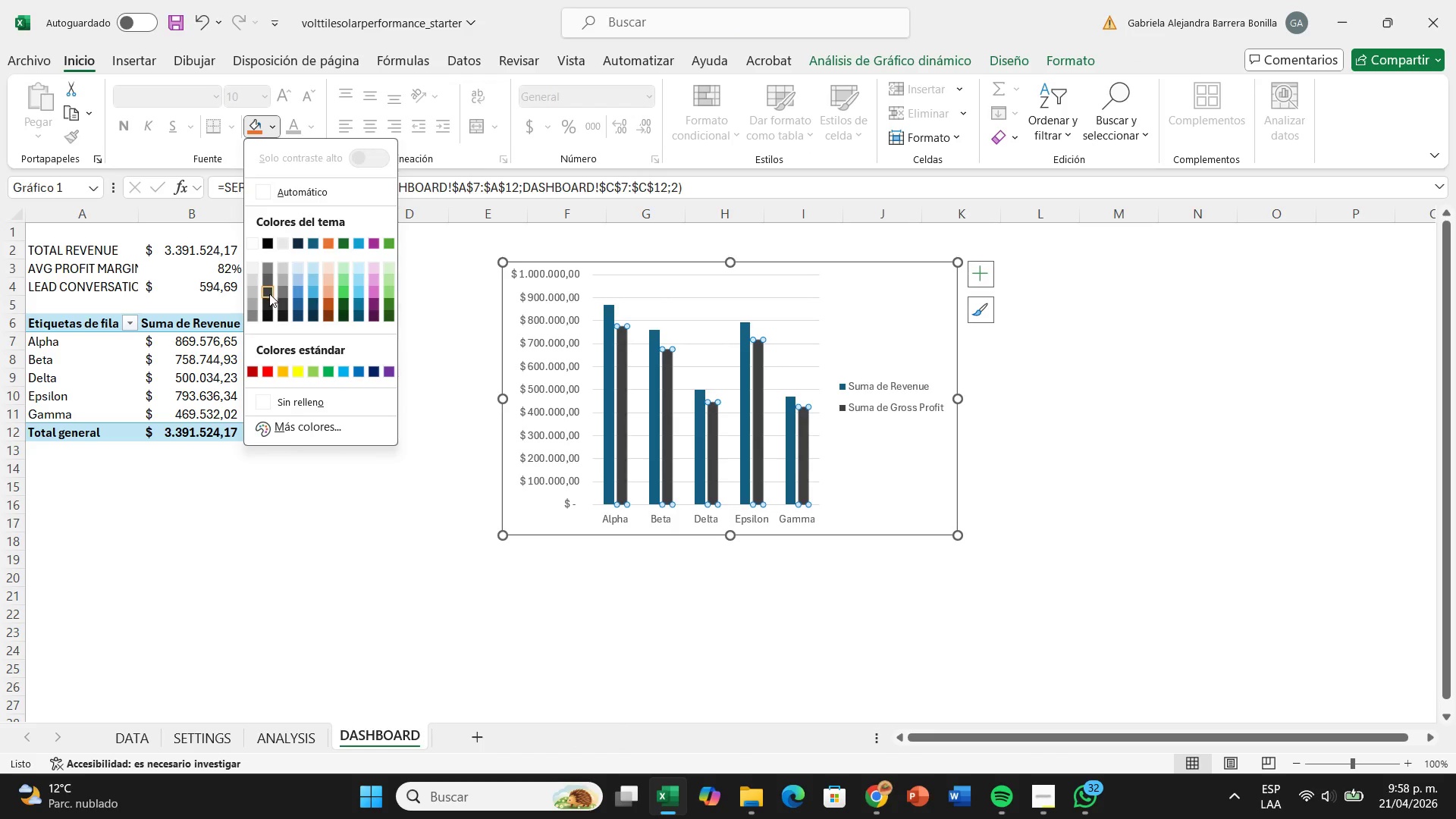 
left_click([269, 288])
 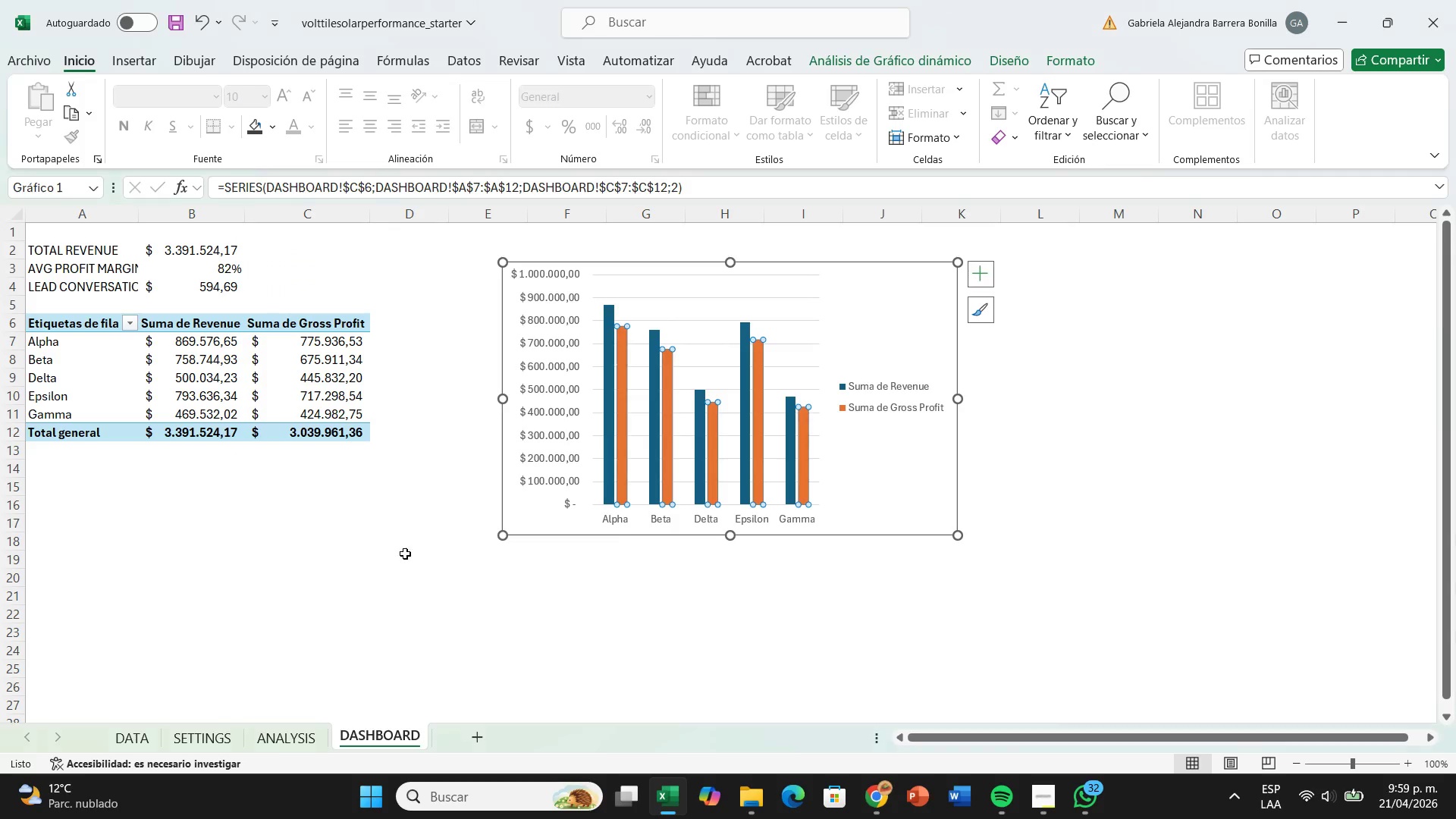 
left_click([405, 554])
 